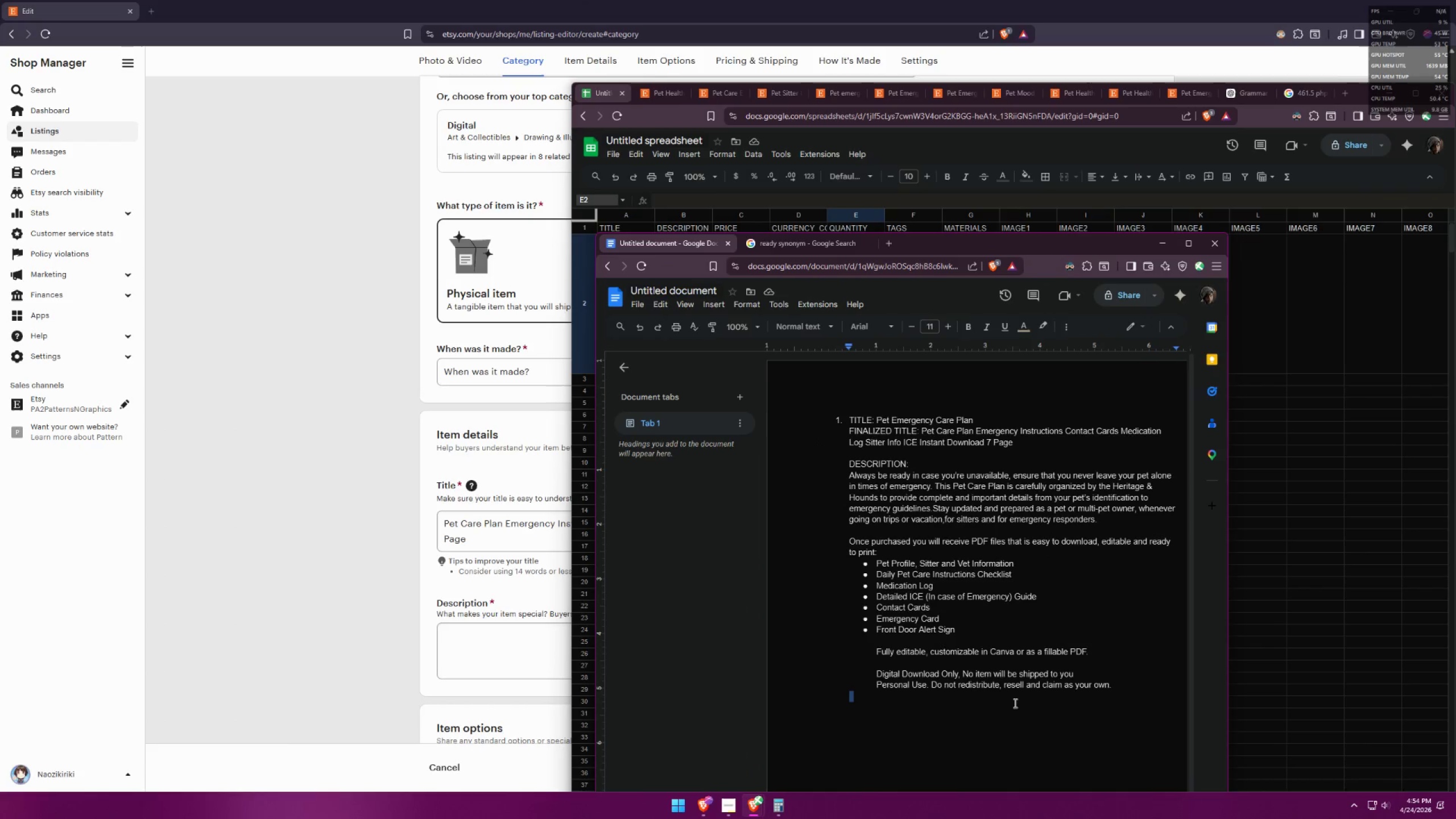 
left_click([1124, 693])
 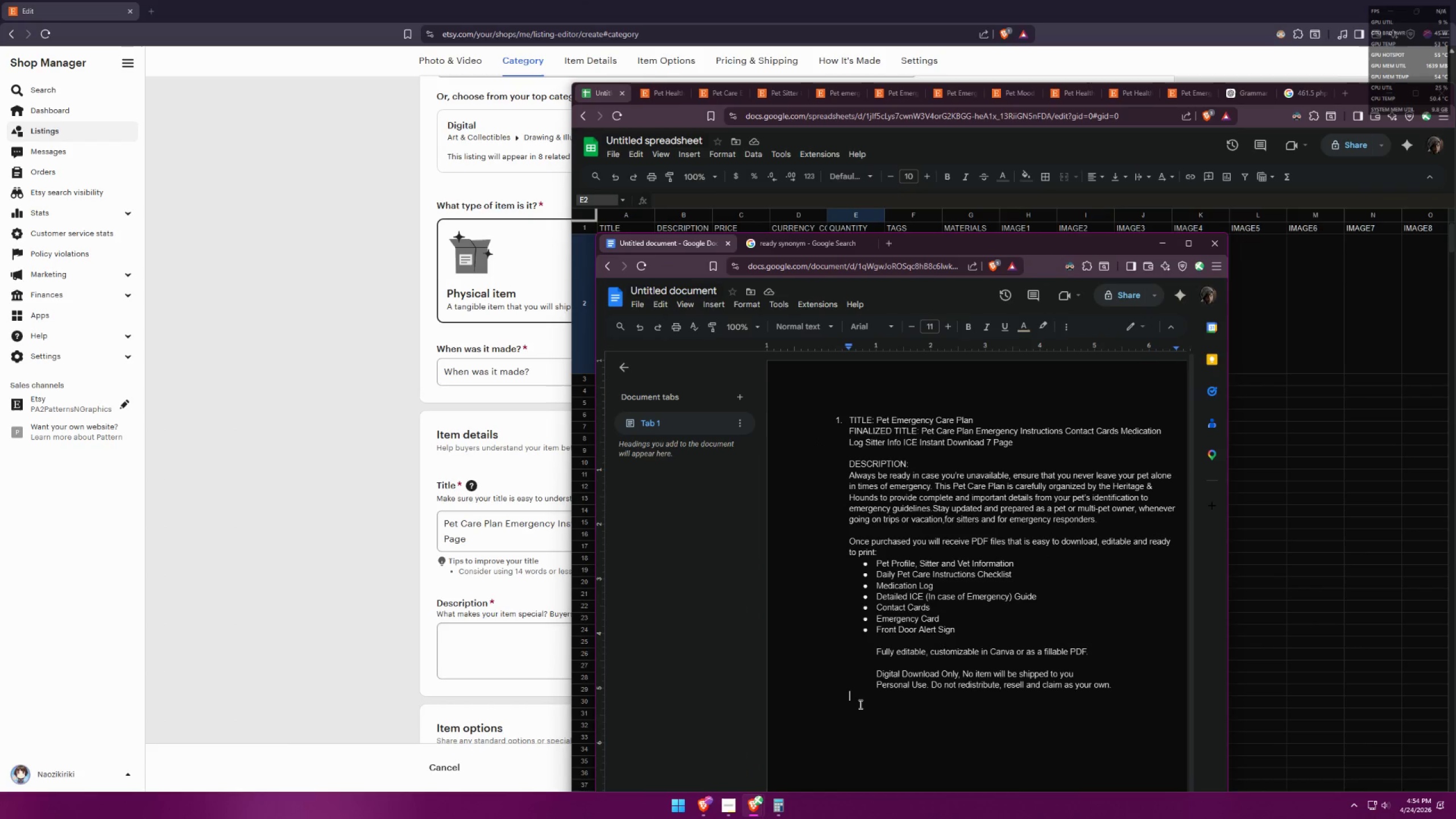 
type(TAGS:)
 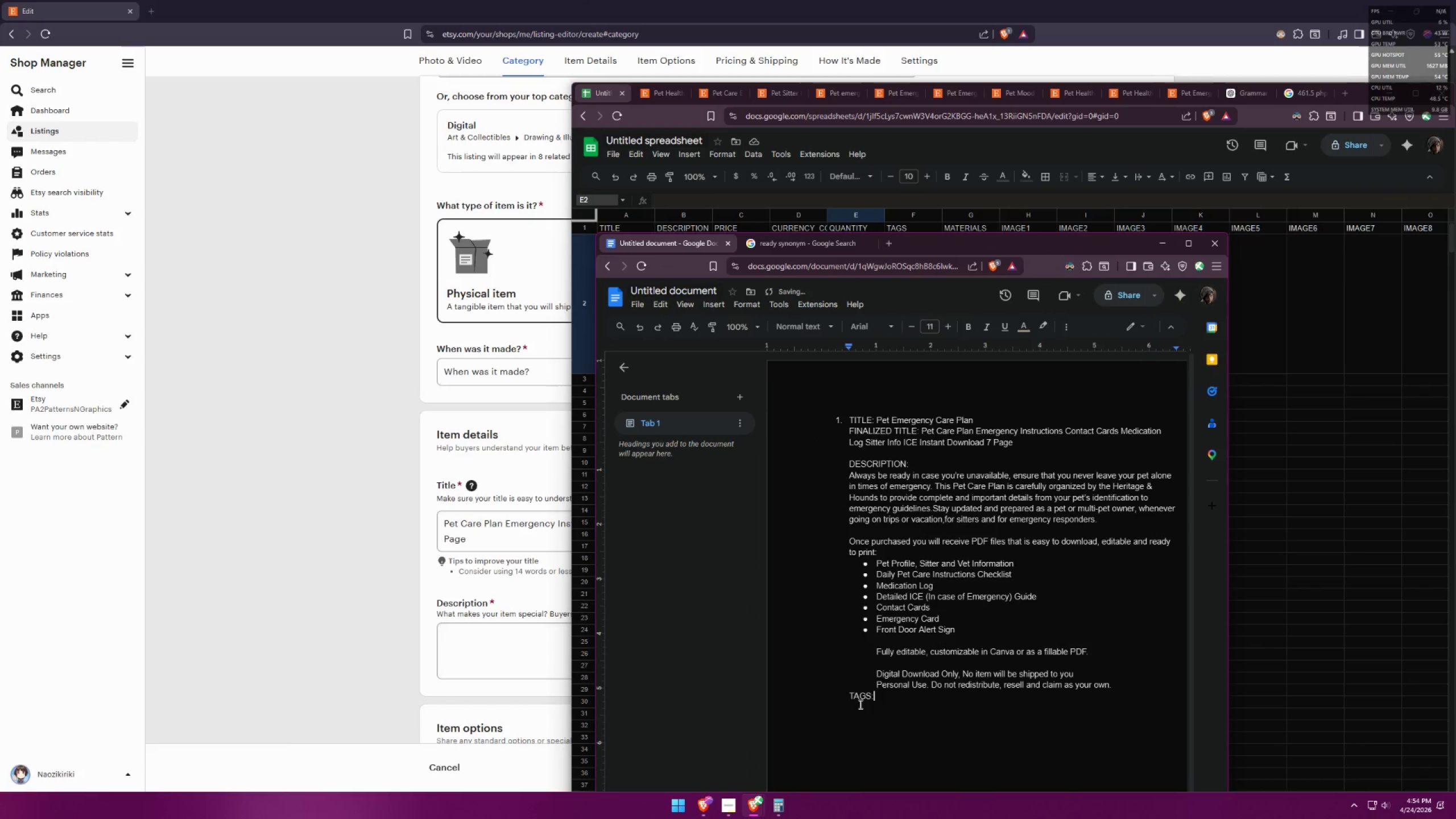 
key(Enter)
 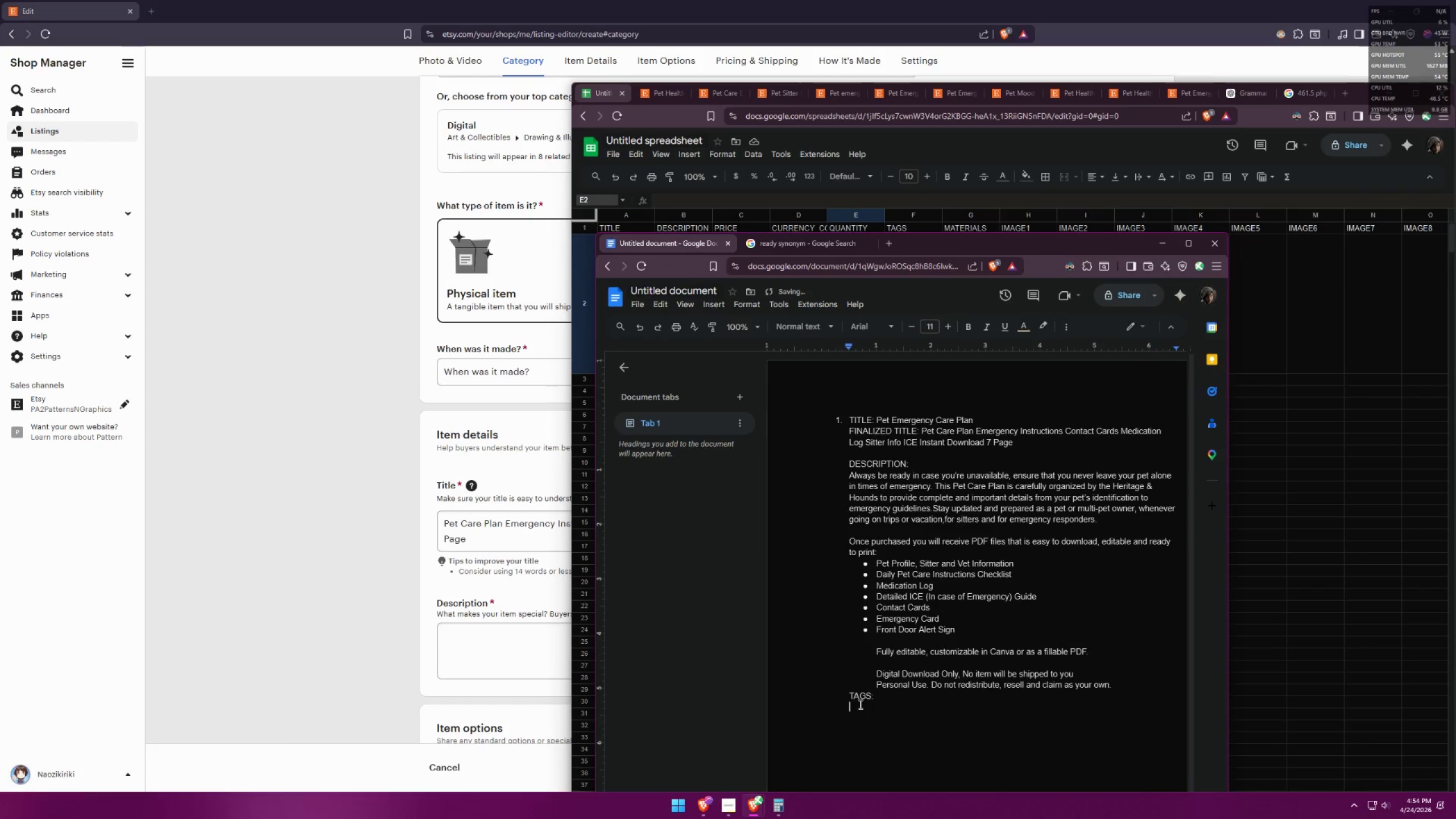 
key(1)
 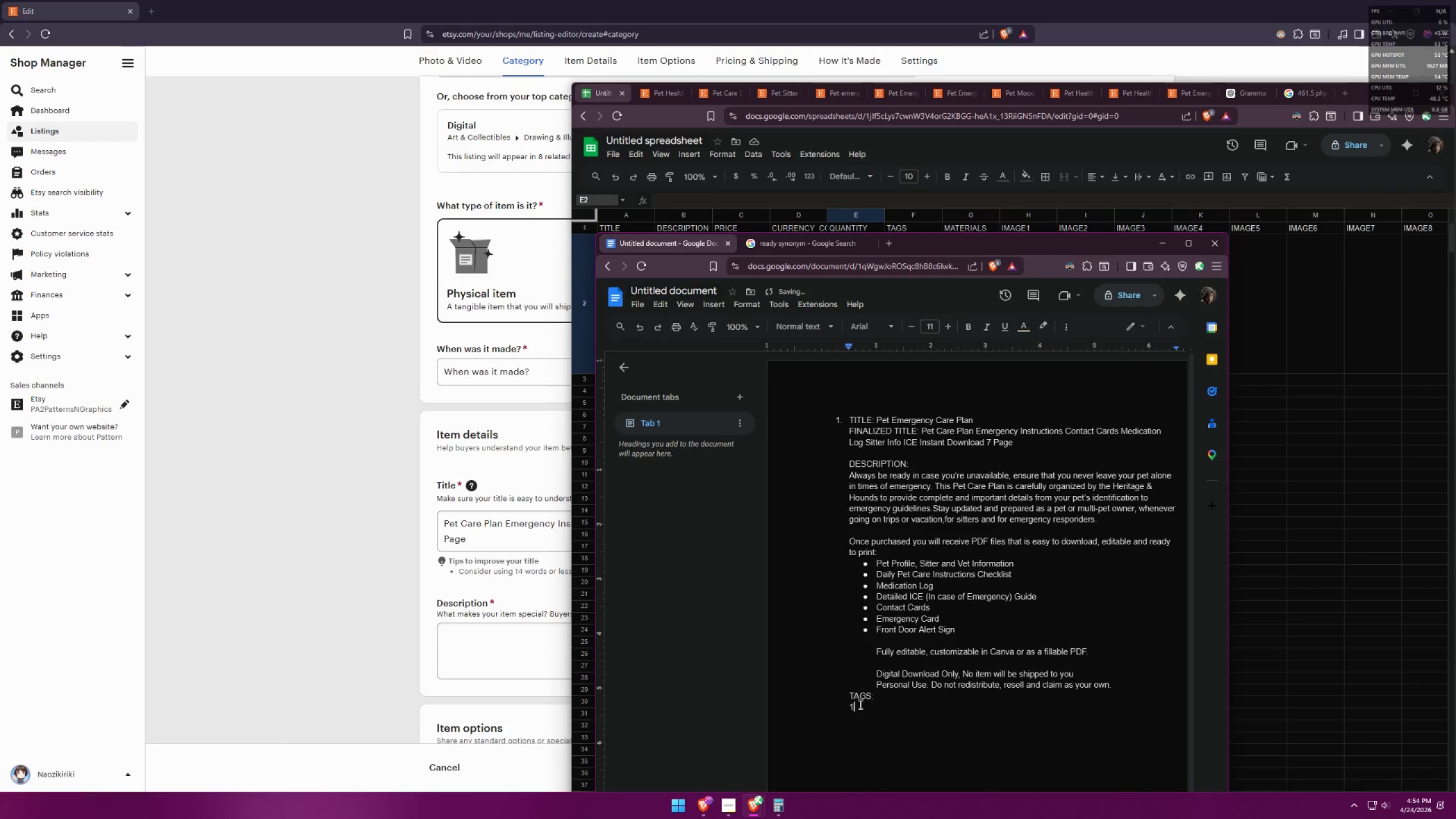 
key(Period)
 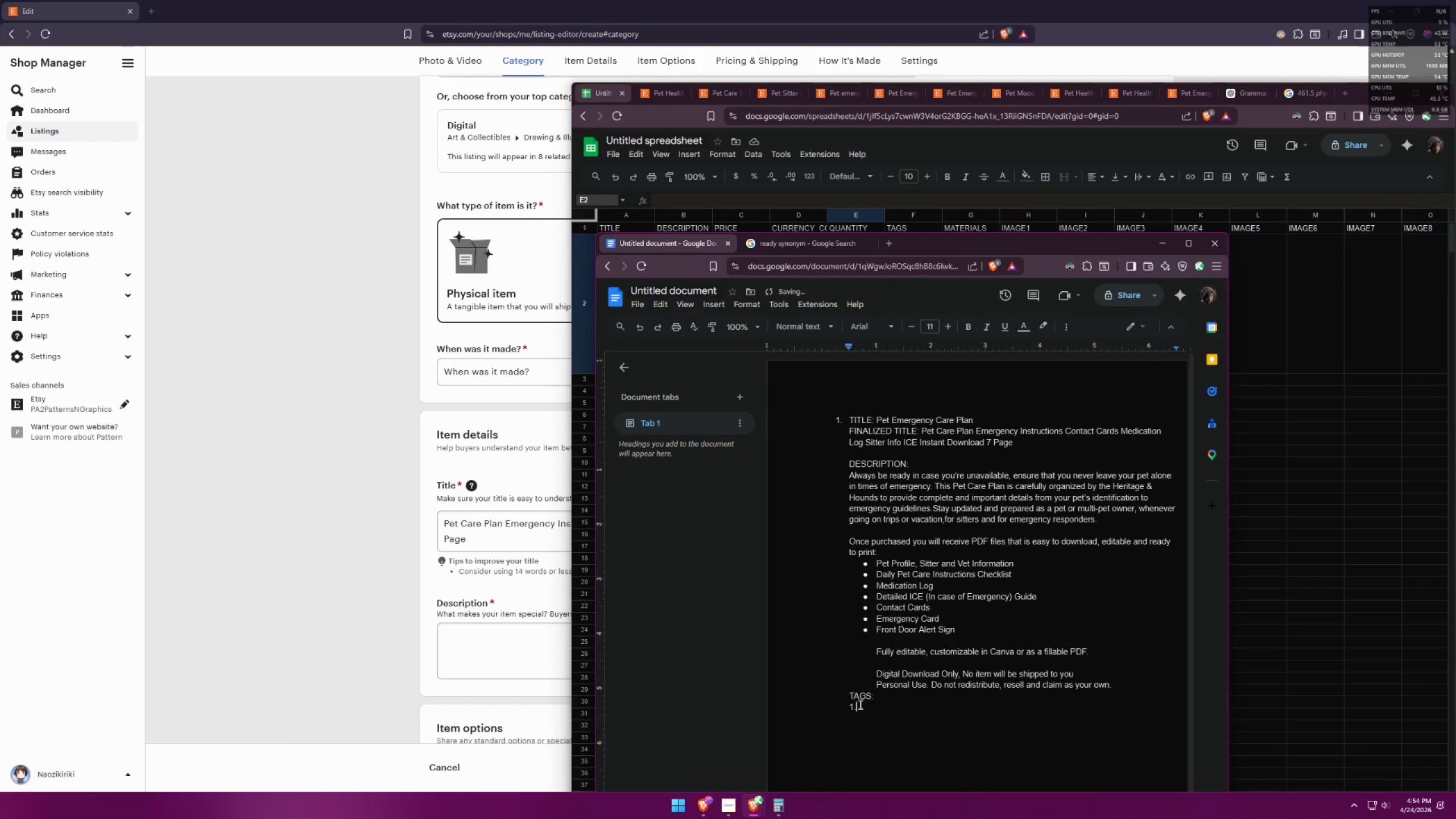 
key(Space)
 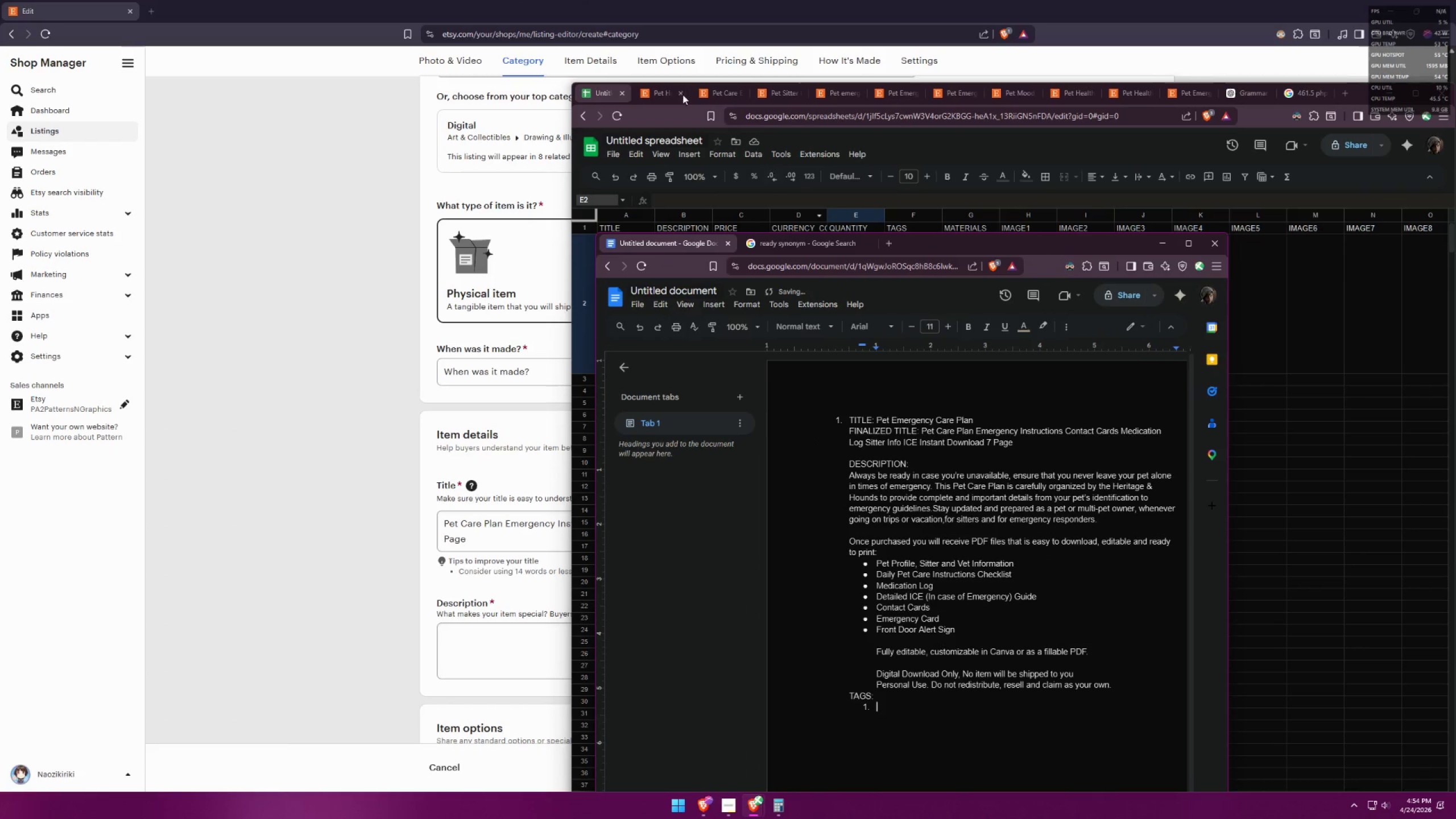 
left_click([660, 99])
 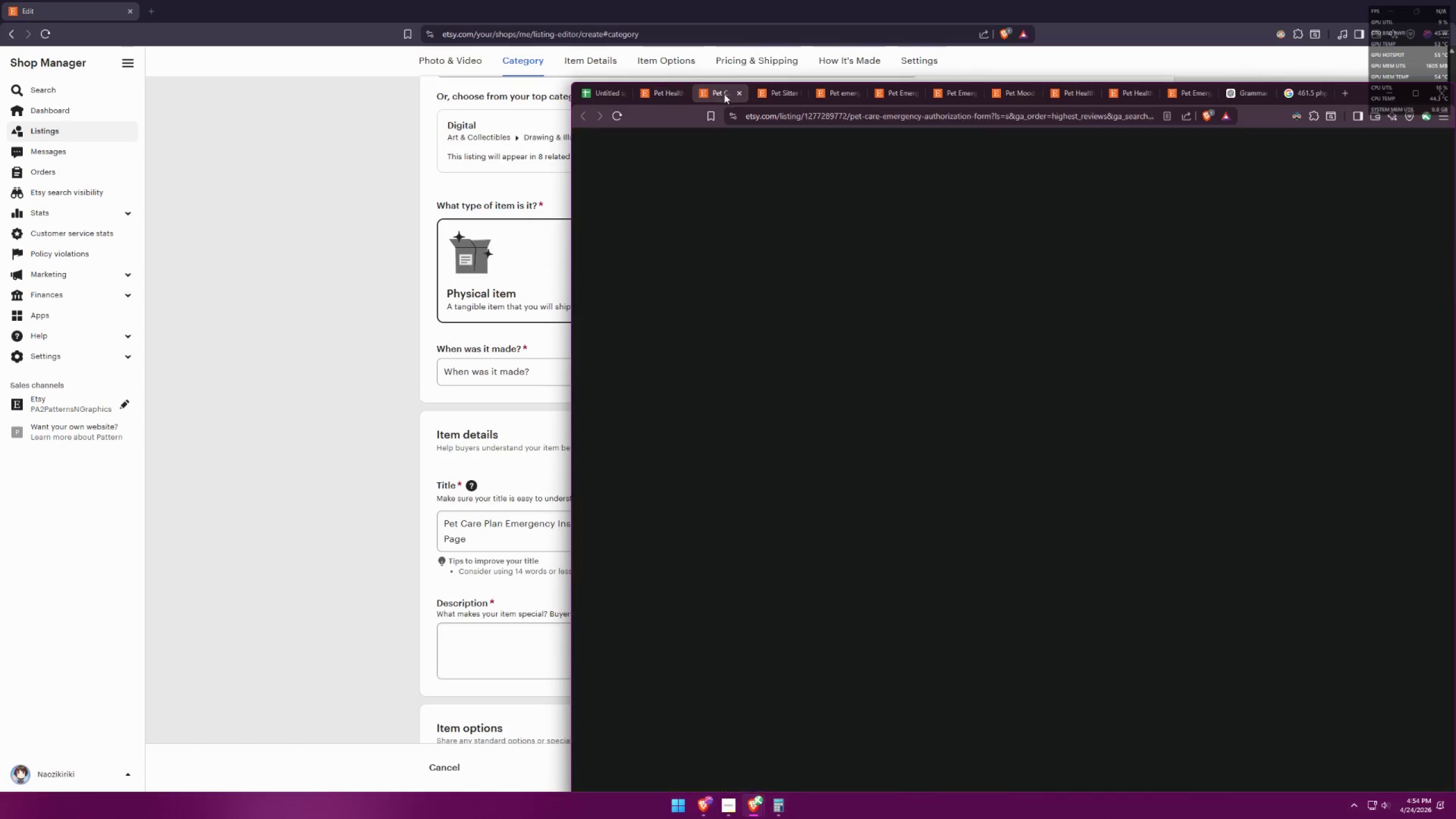 
double_click([777, 93])
 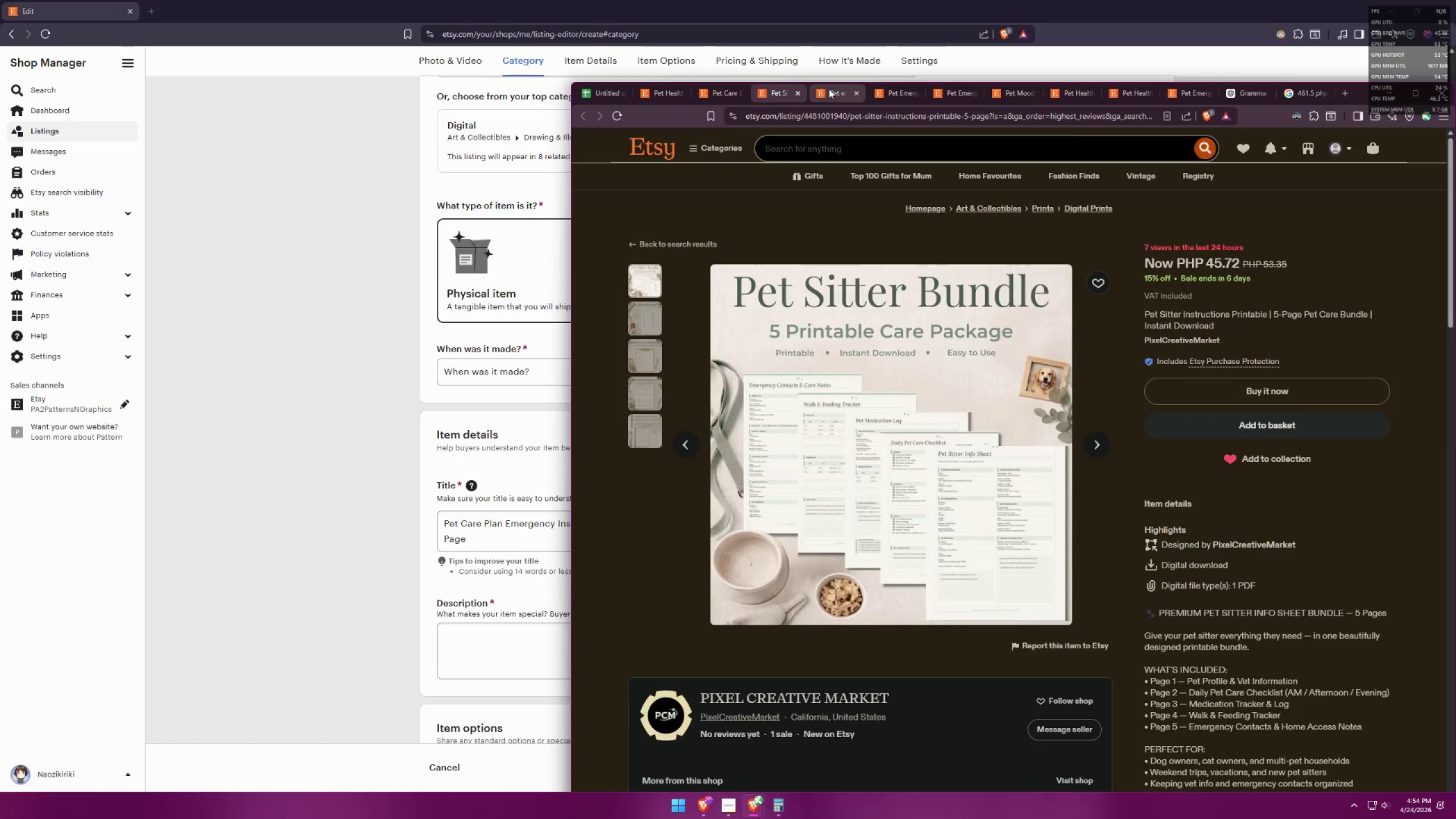 
scroll: coordinate [1287, 576], scroll_direction: up, amount: 22.0
 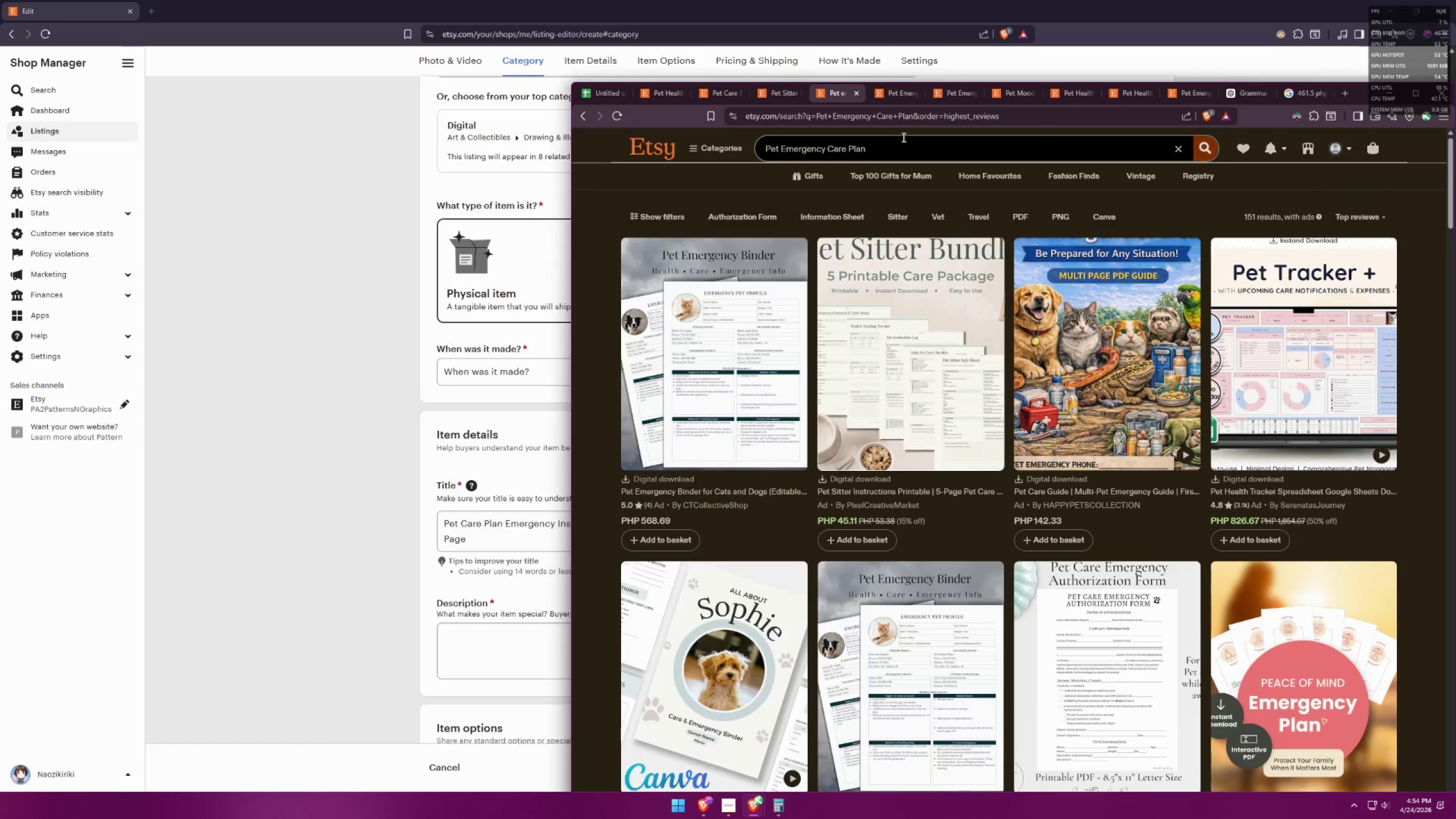 
wait(11.19)
 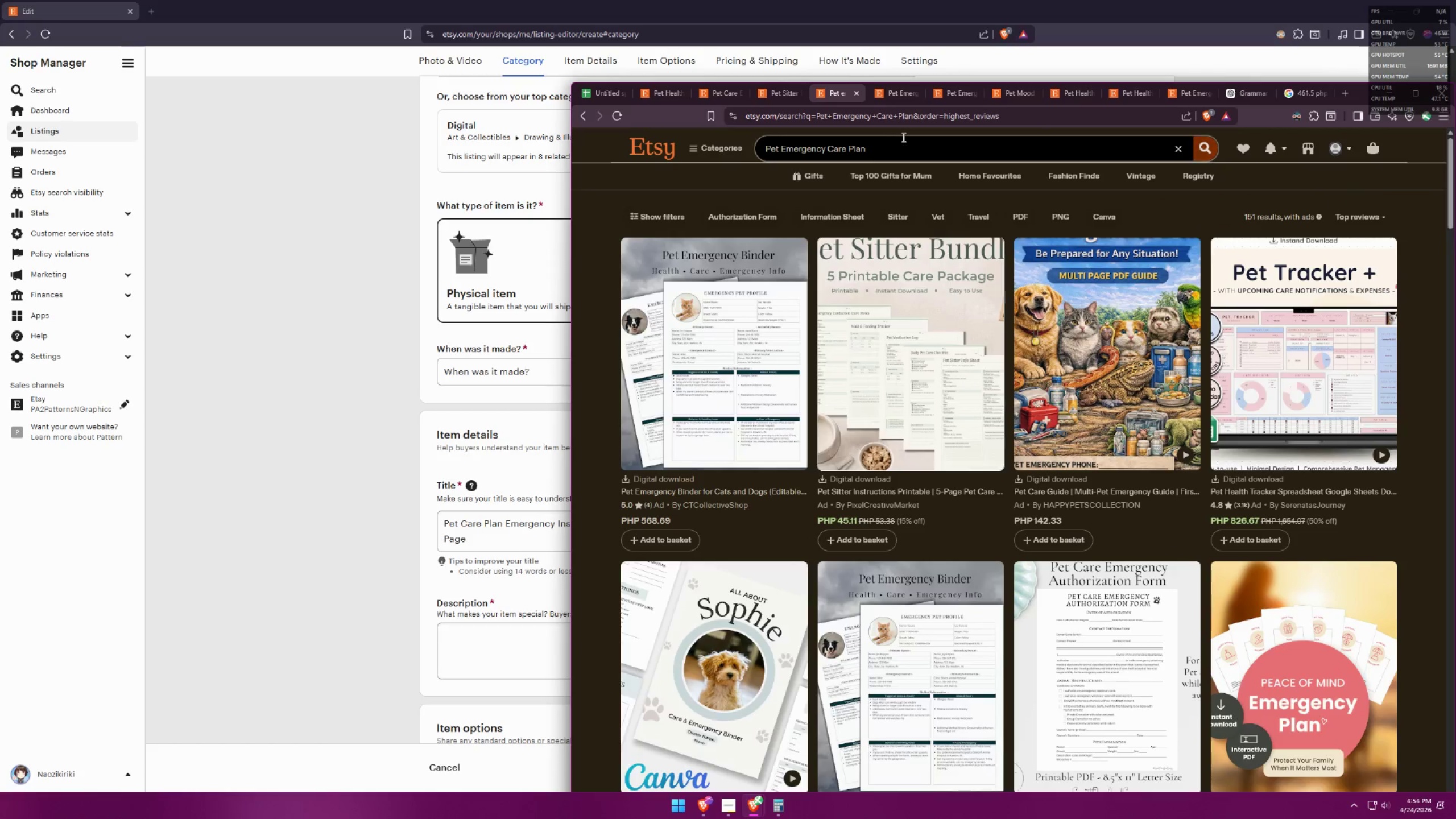 
scroll: coordinate [989, 378], scroll_direction: down, amount: 14.0
 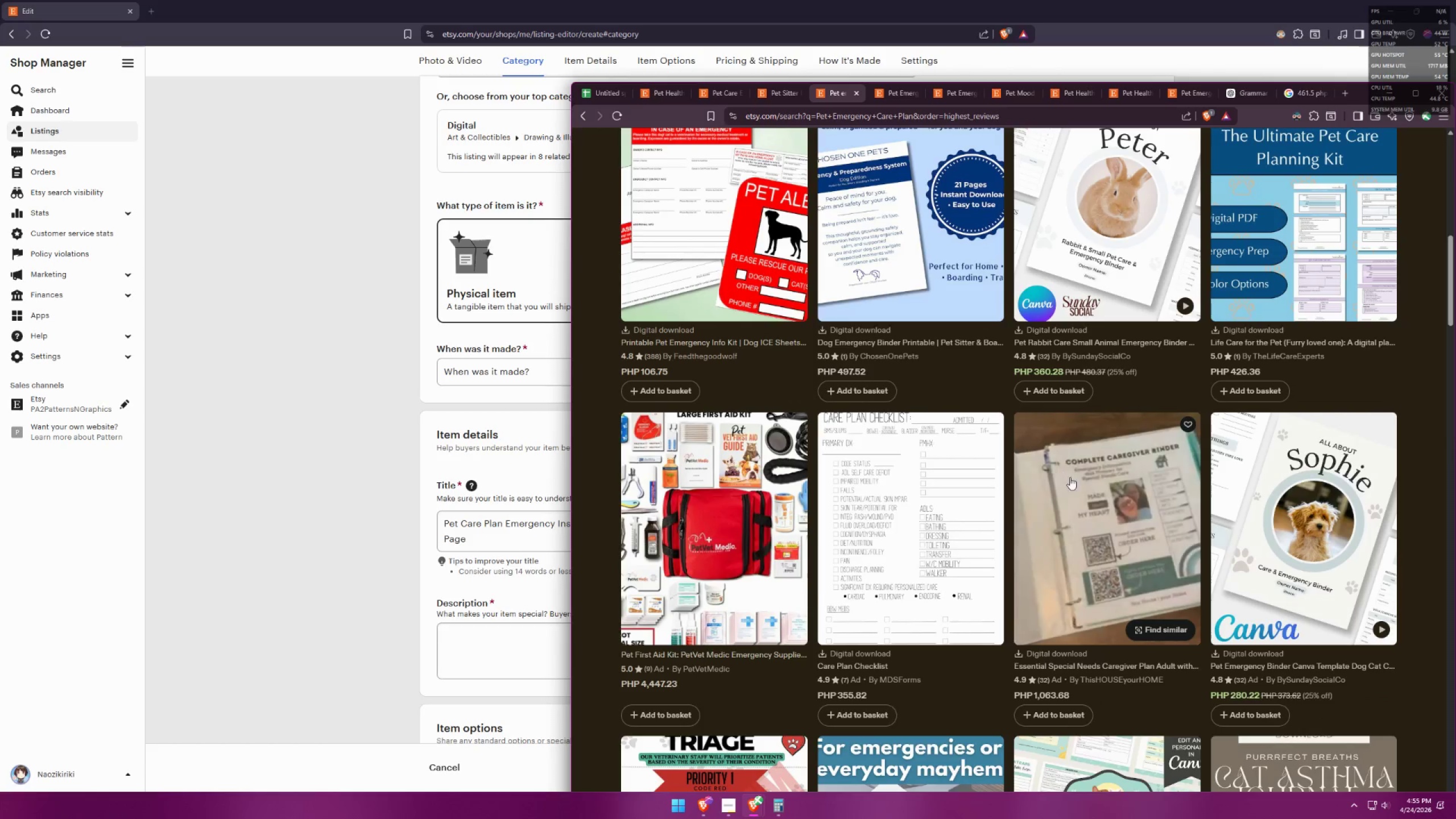 
left_click([1258, 553])
 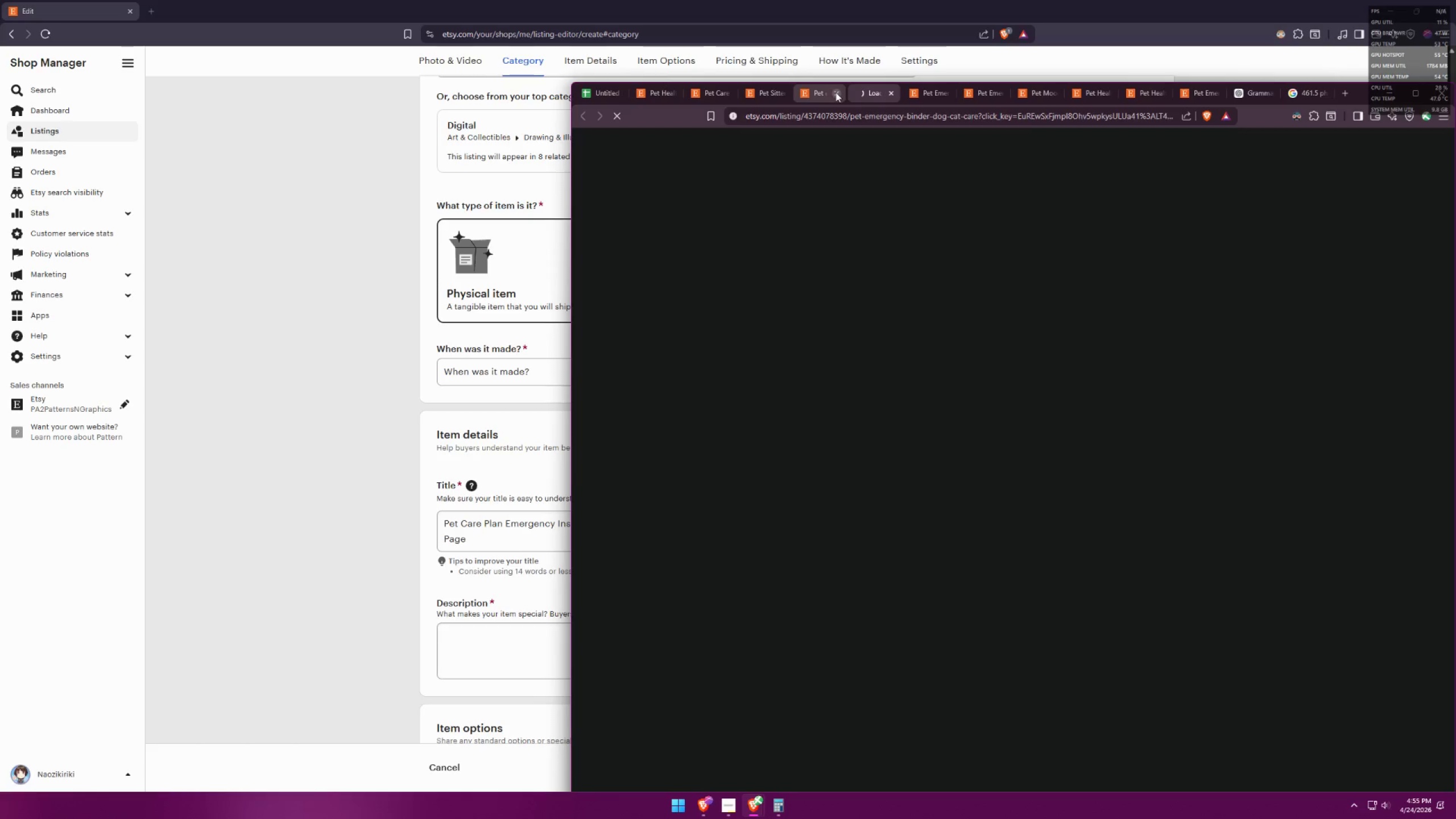 
left_click([836, 92])
 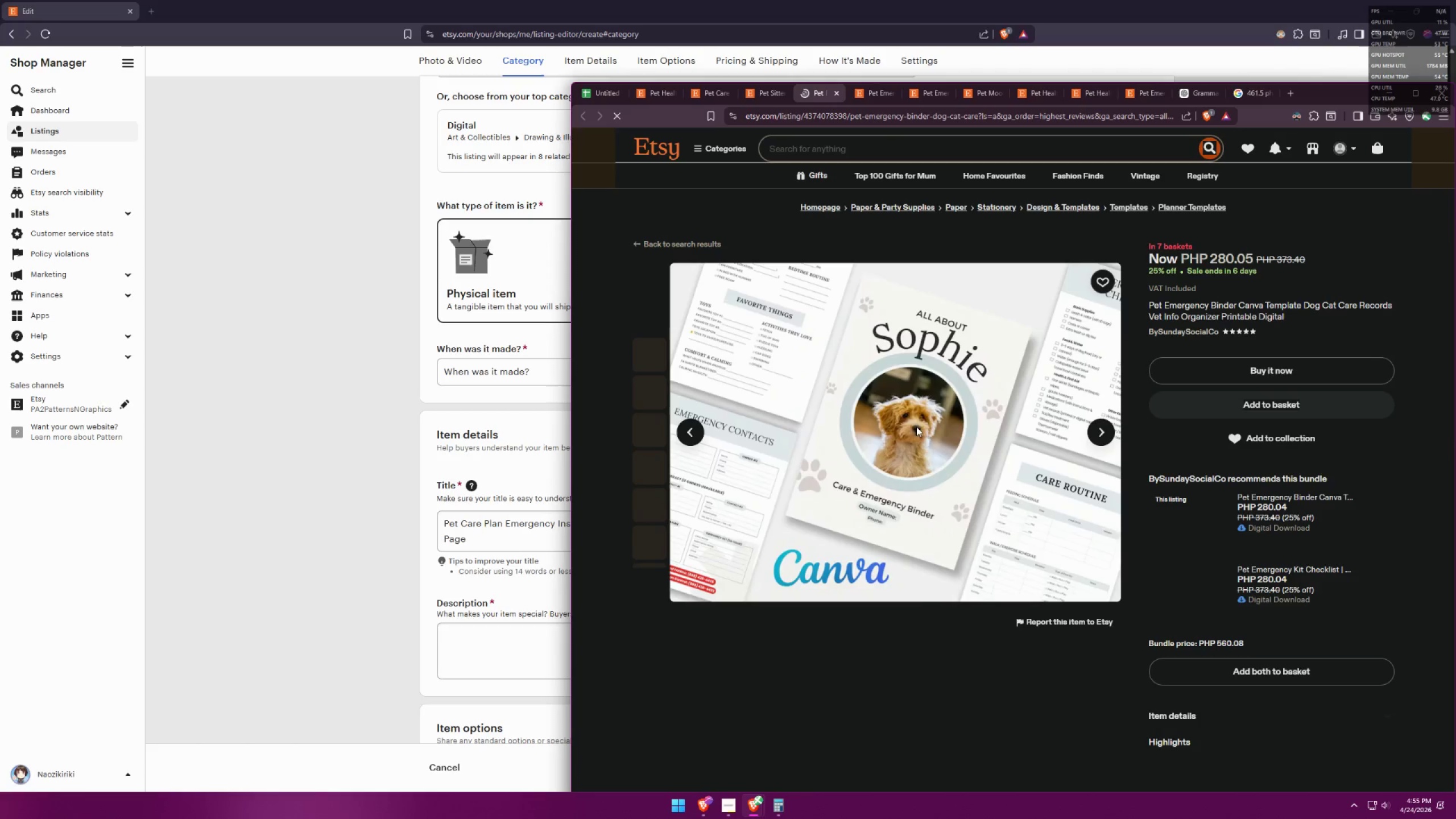 
scroll: coordinate [963, 470], scroll_direction: down, amount: 35.0
 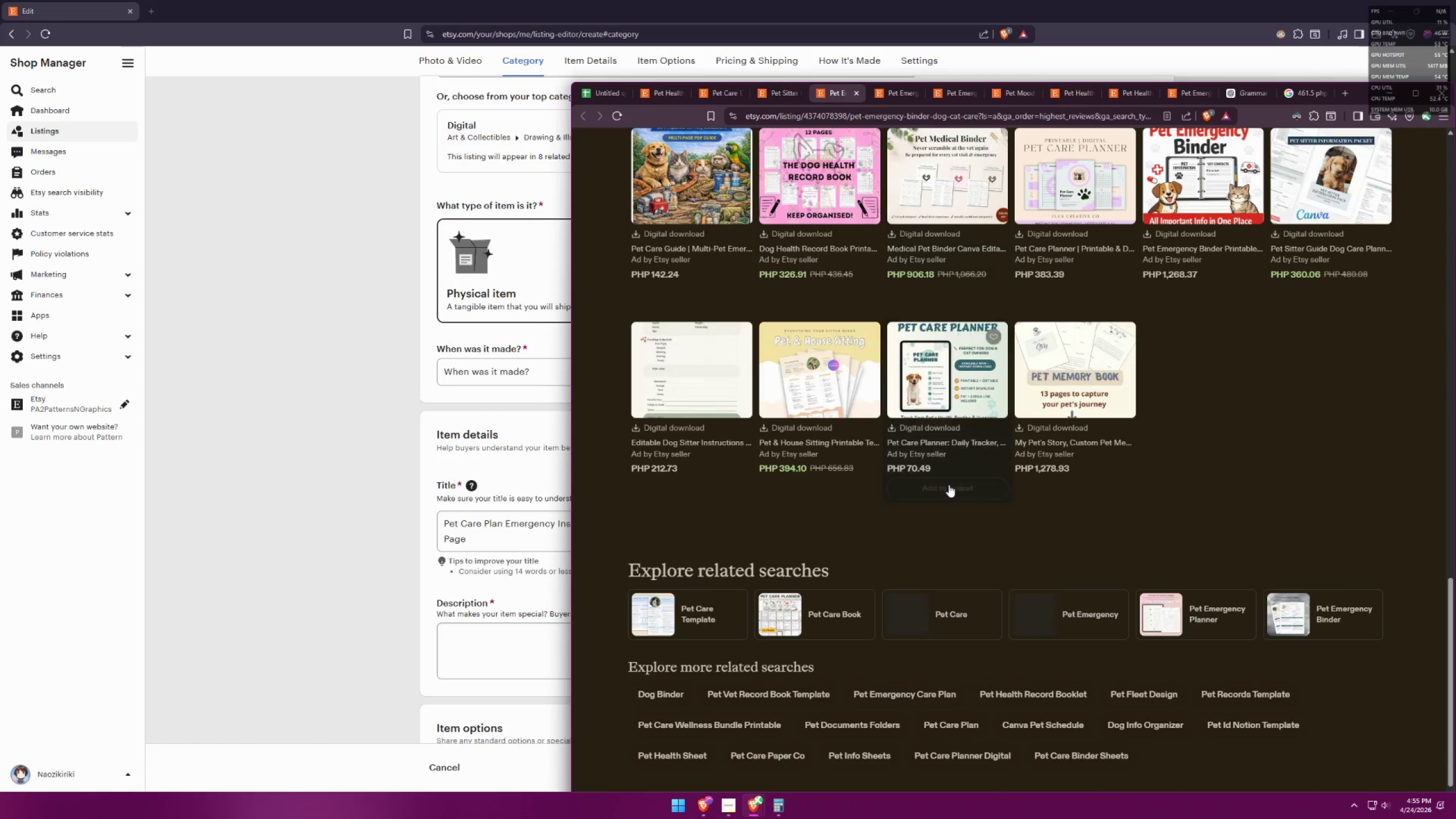 
mouse_move([933, 489])
 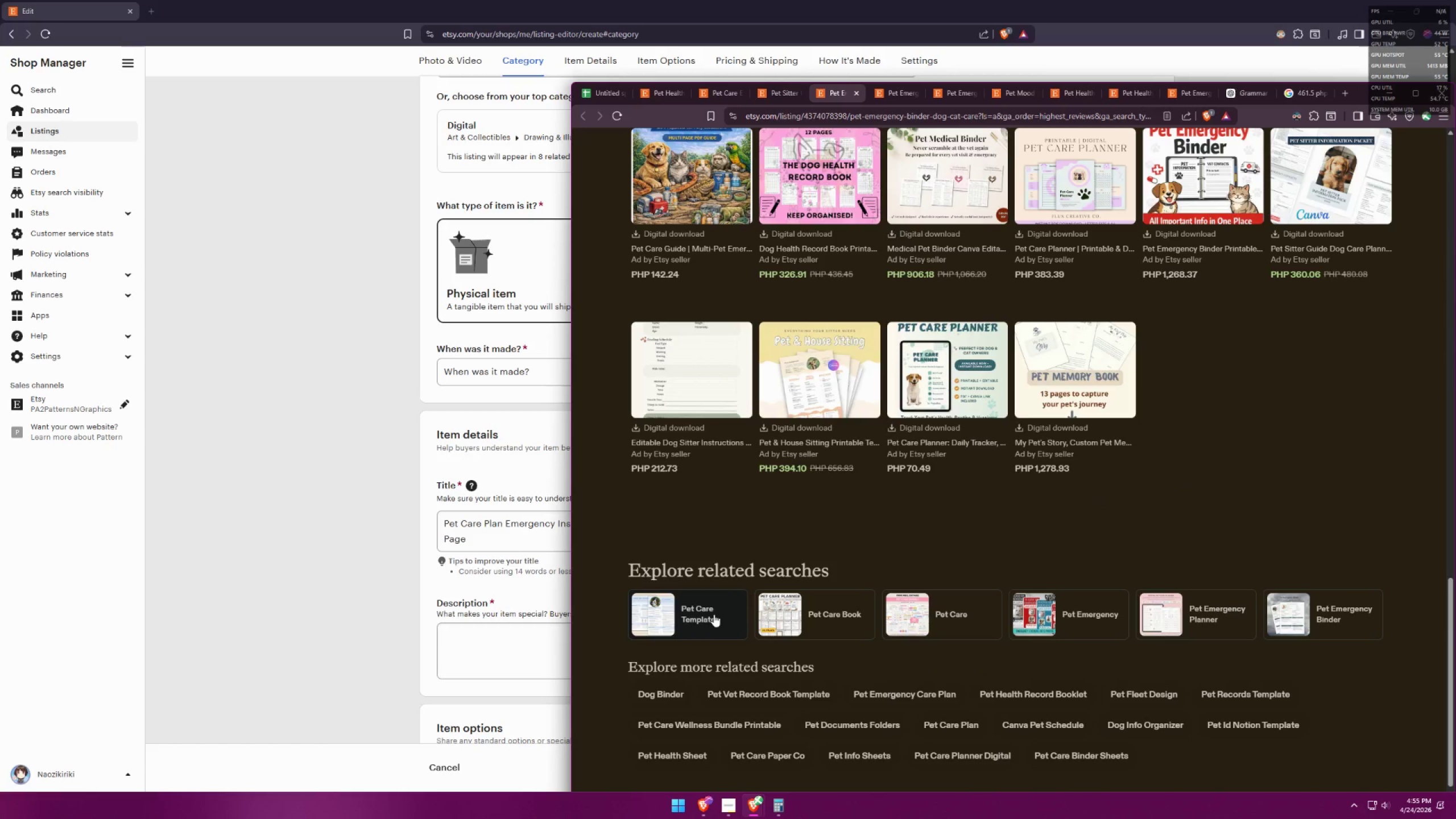 
left_click([714, 614])
 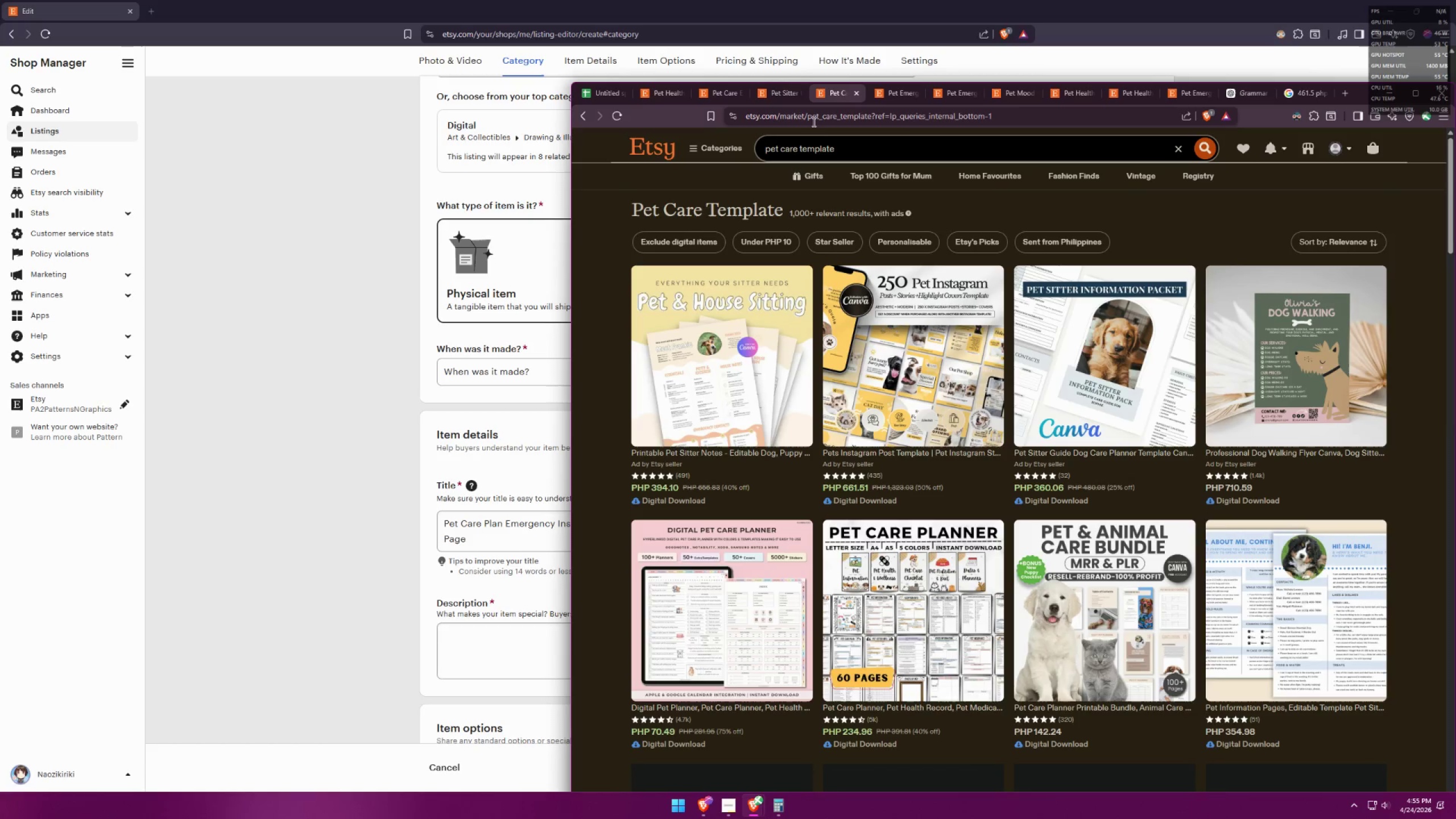 
key(Alt+AltLeft)
 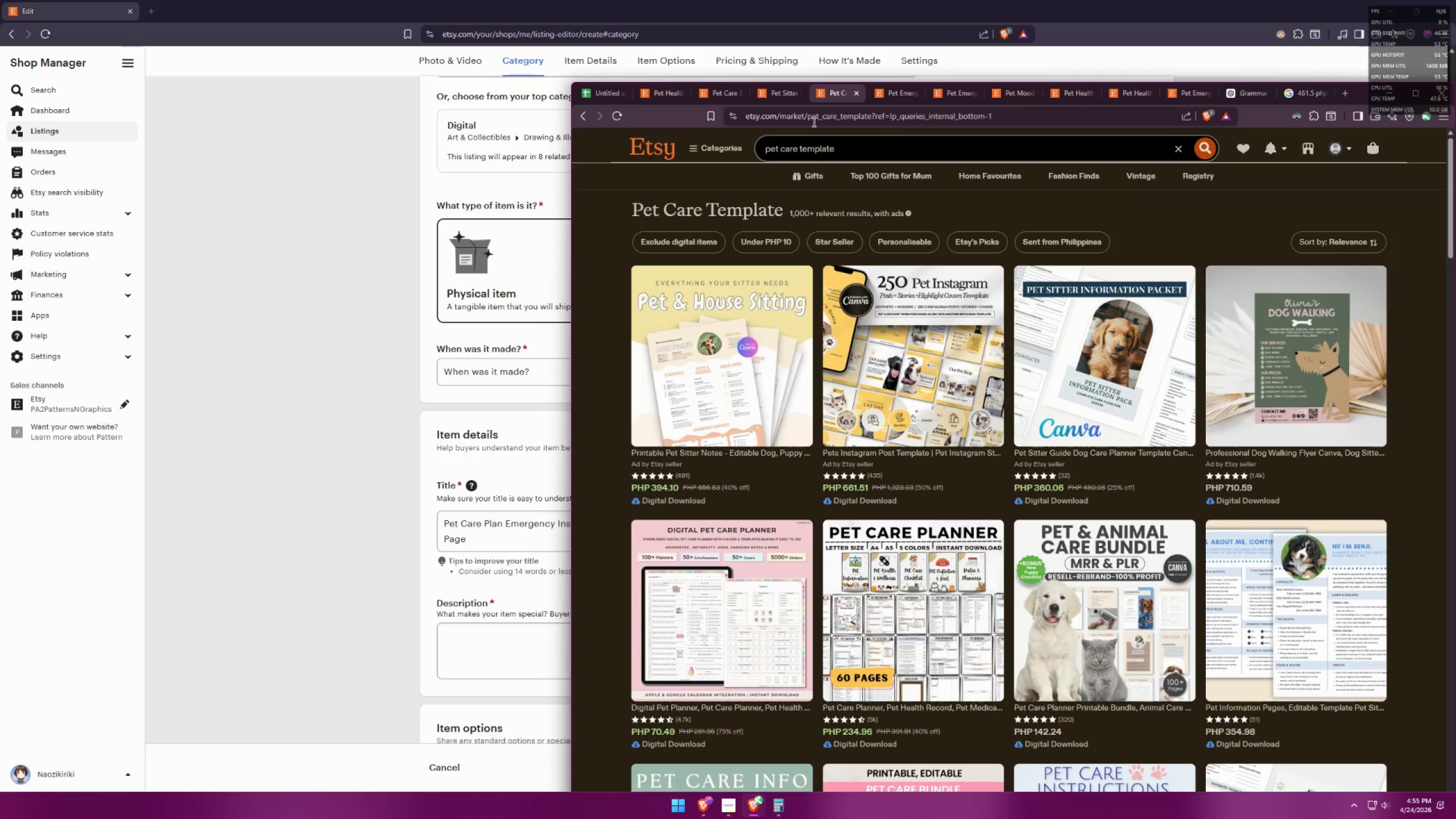 
key(Alt+Tab)
 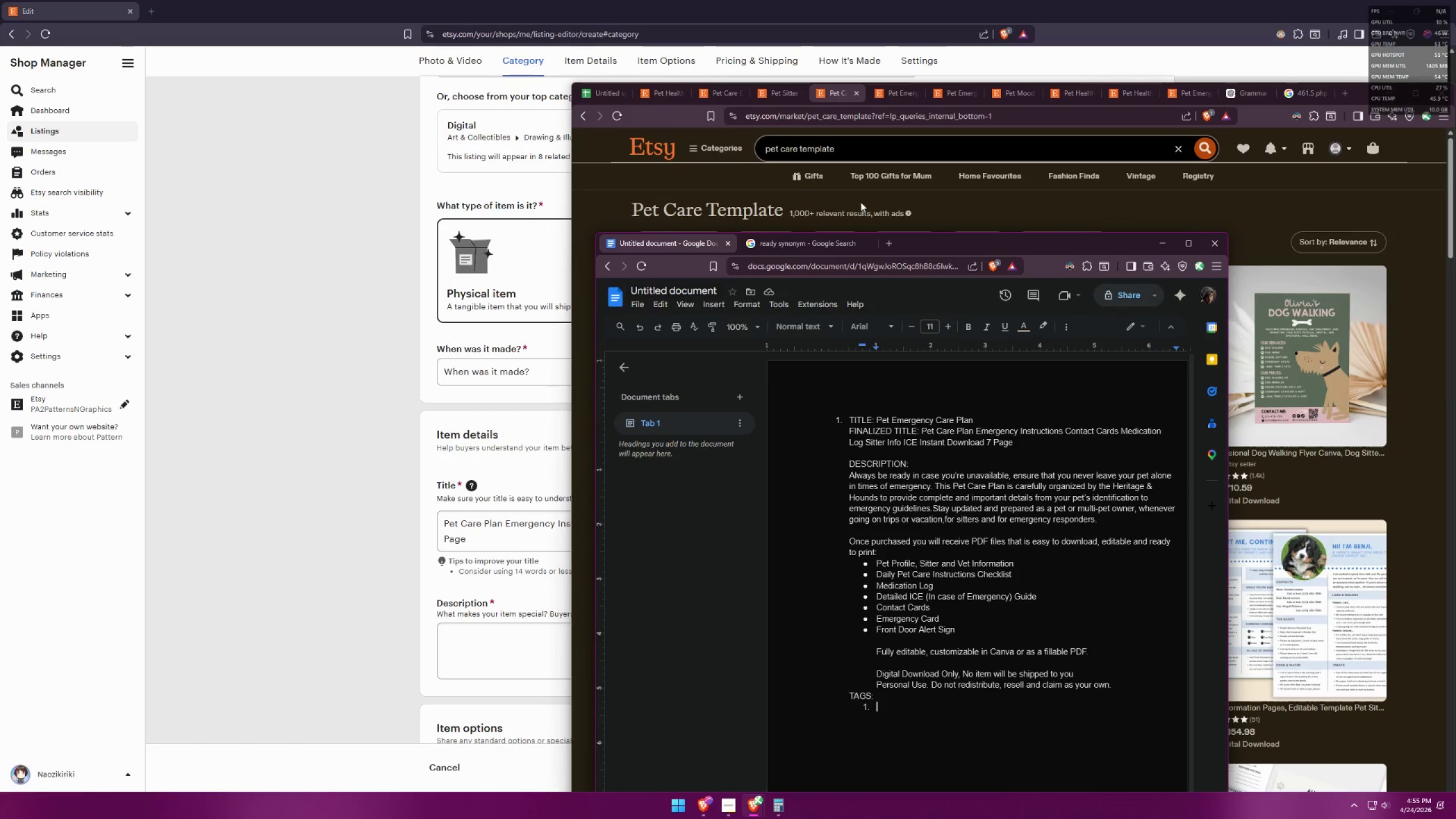 
type(Pet Care TE)
key(Backspace)
type(emplate)
 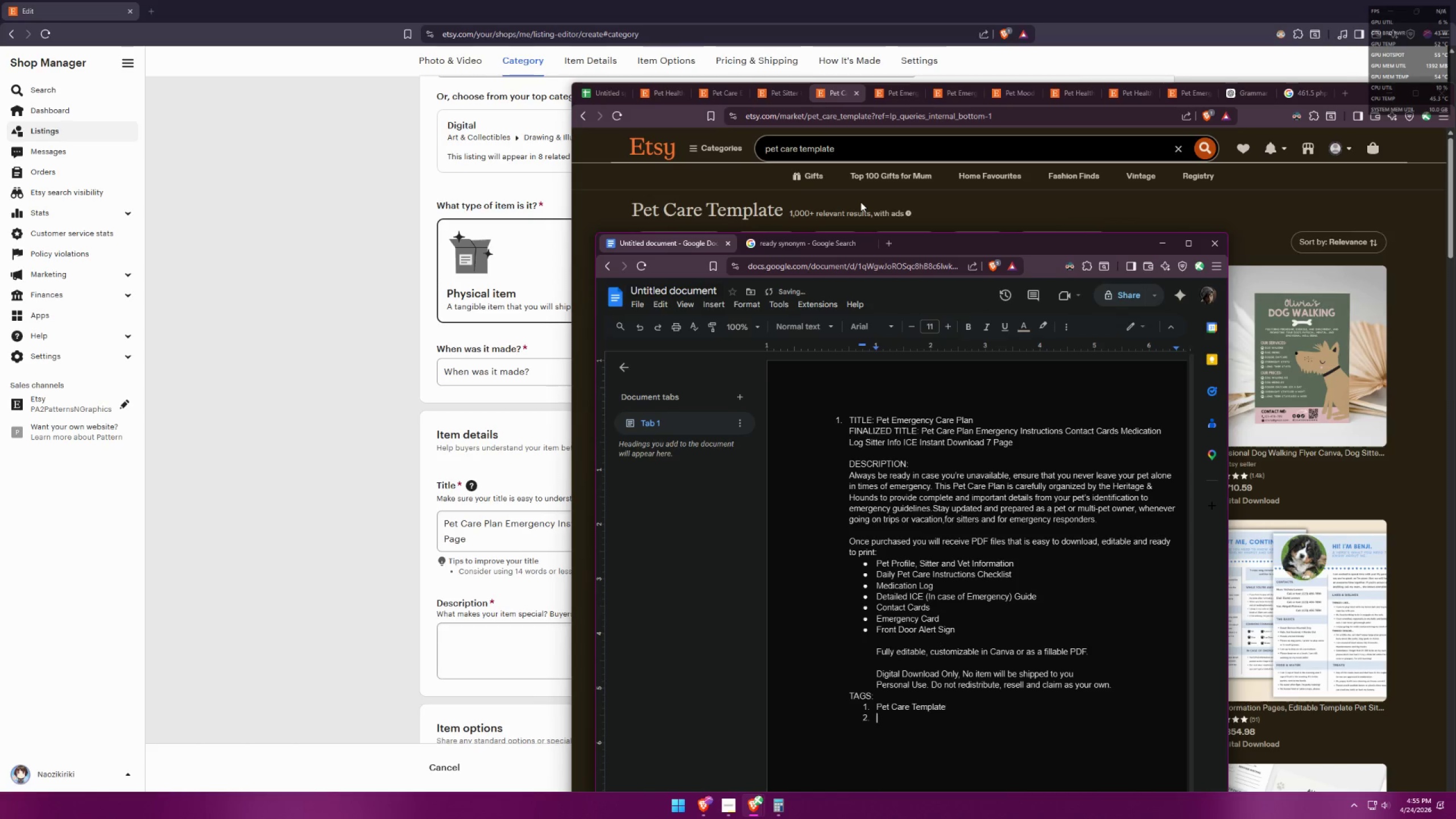 
 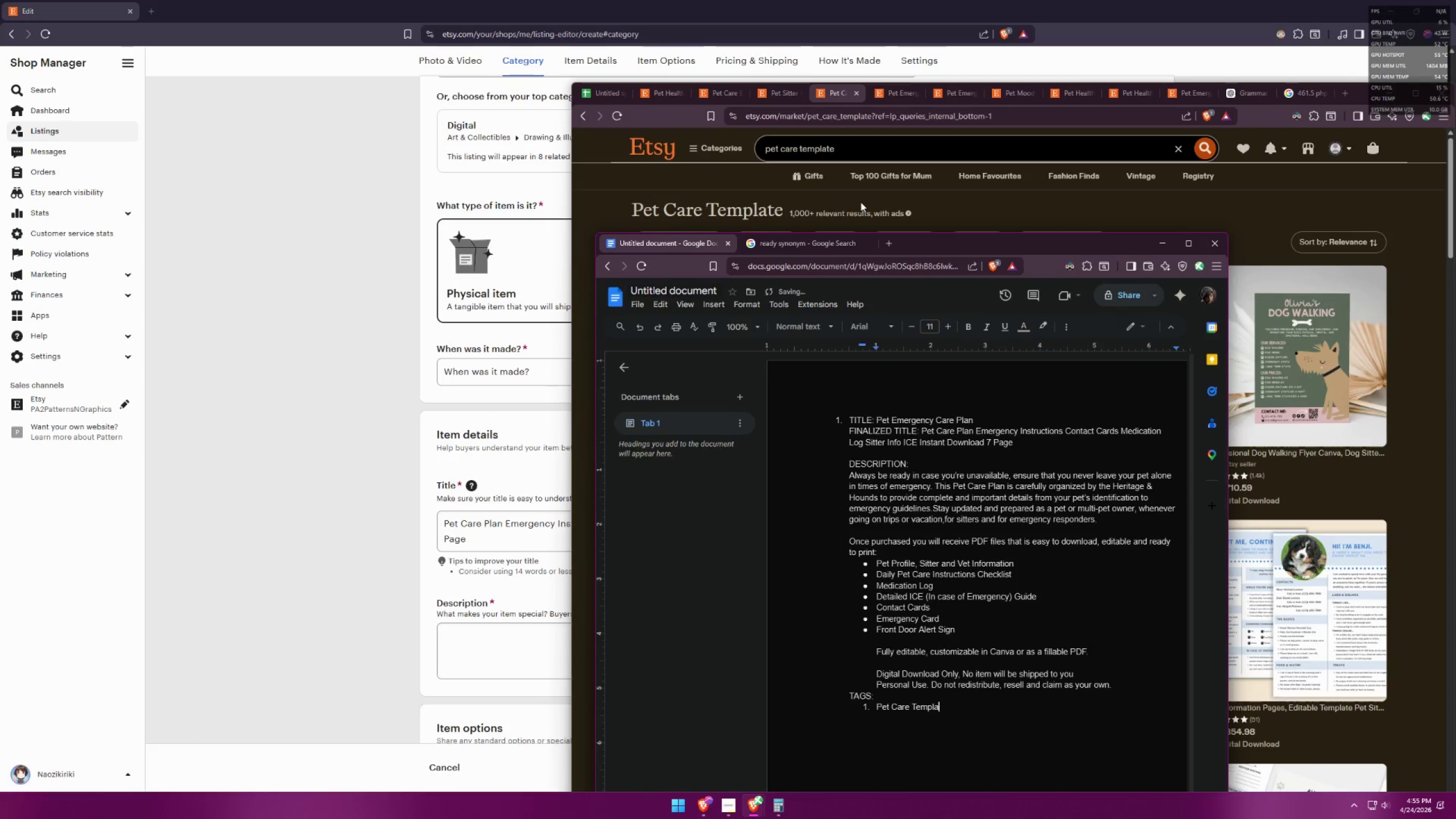 
key(Enter)
 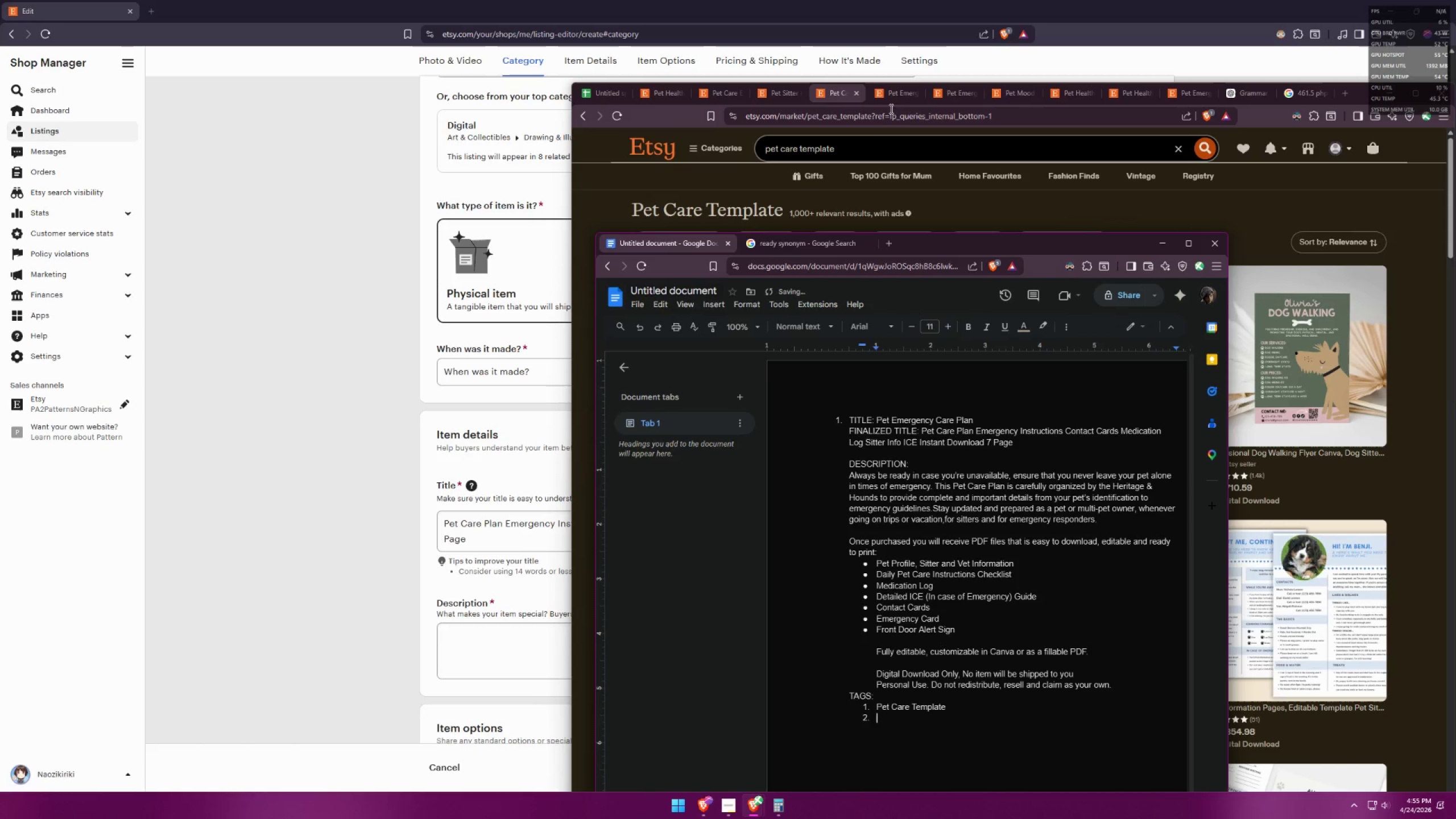 
left_click([860, 93])
 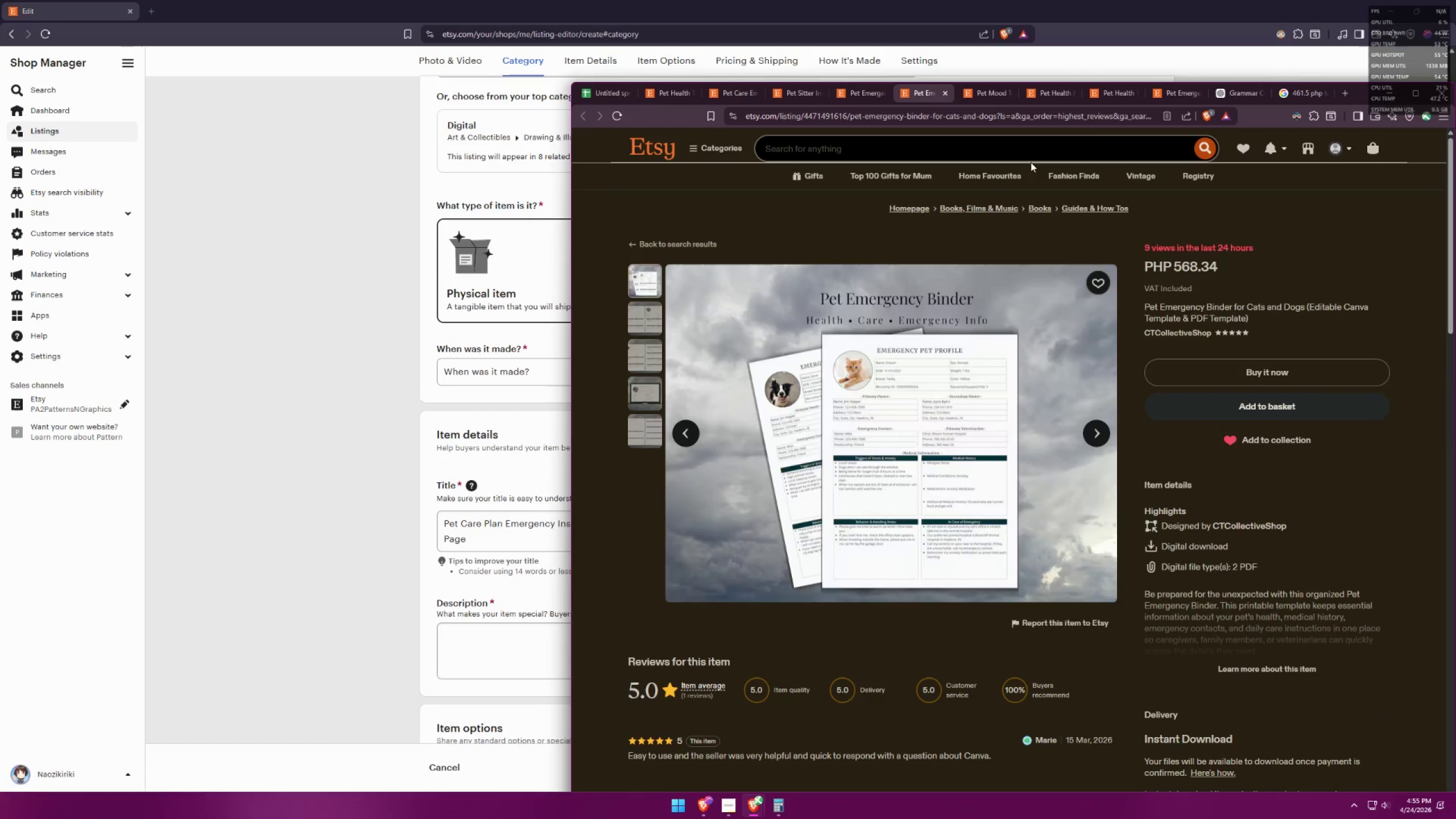 
wait(6.85)
 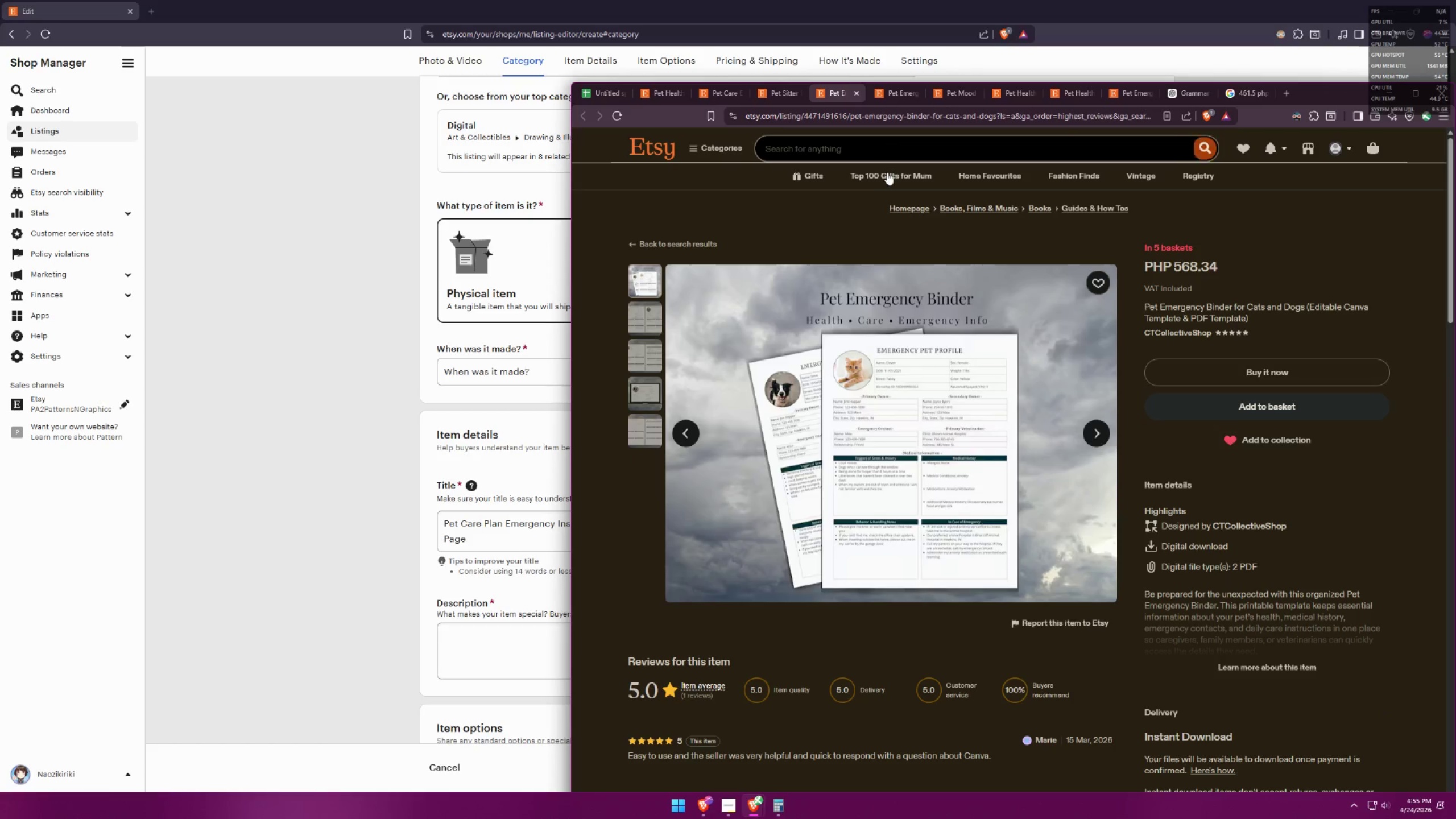 
scroll: coordinate [981, 279], scroll_direction: down, amount: 31.0
 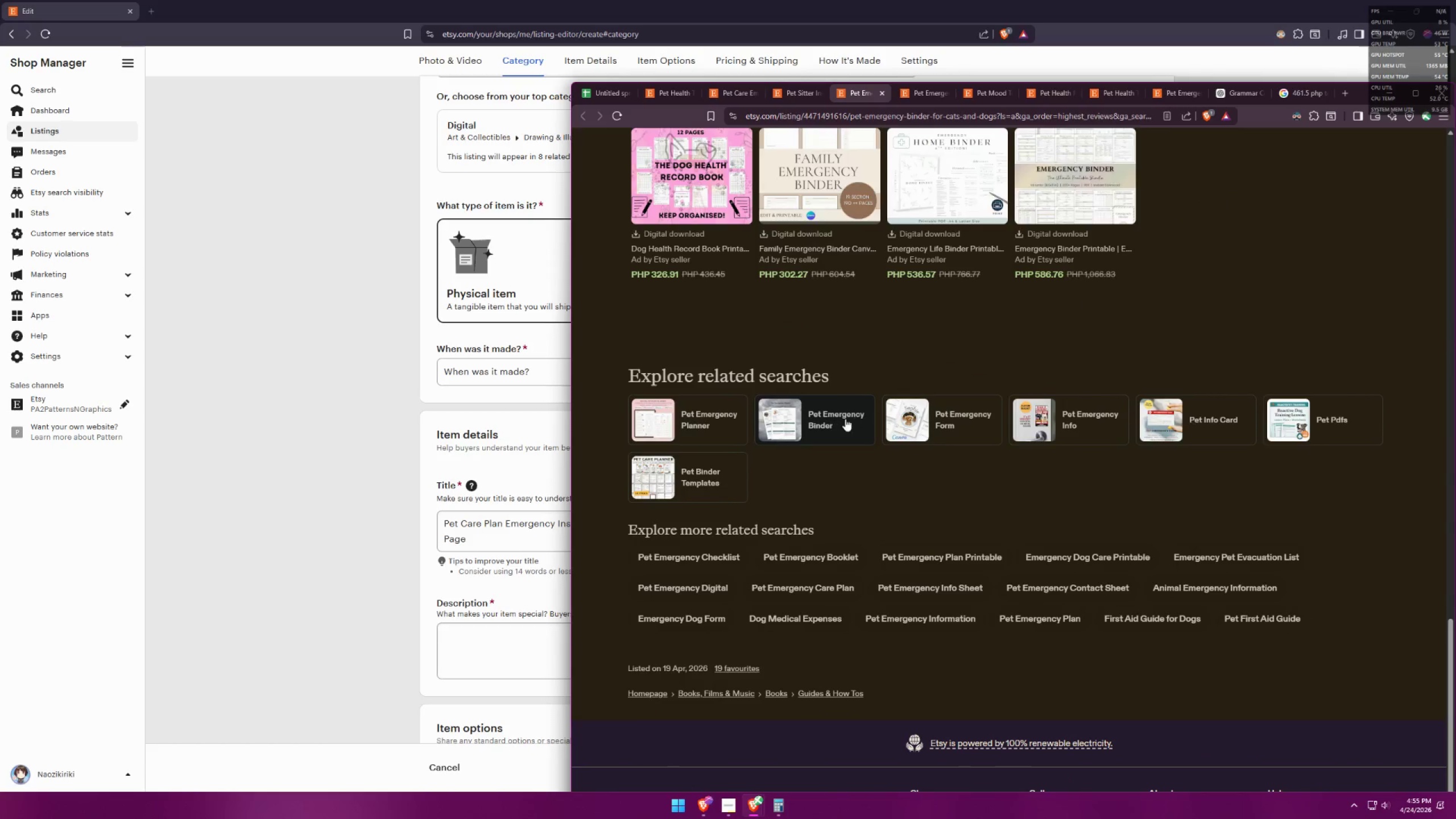 
middle_click([845, 418])
 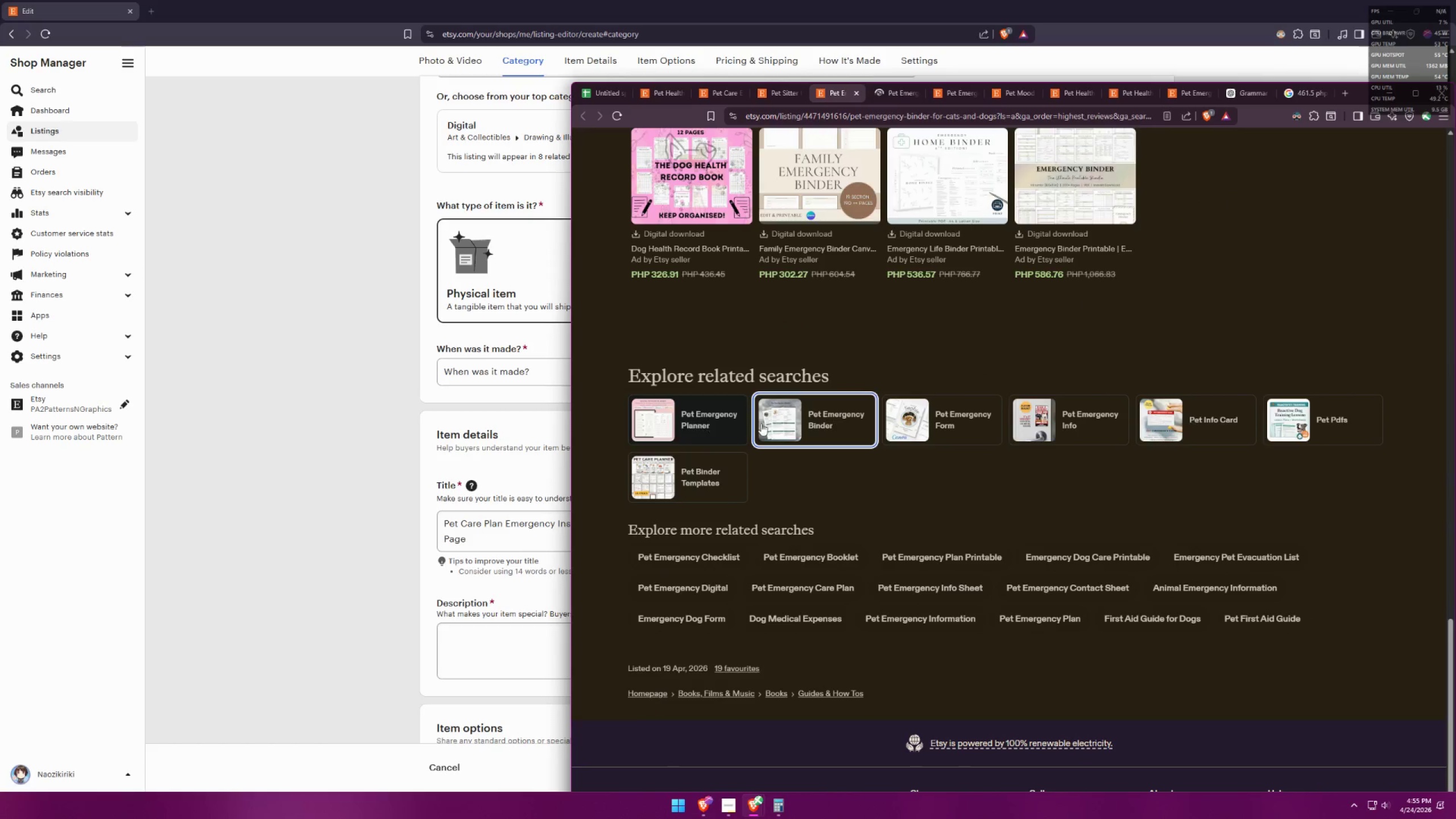 
middle_click([941, 421])
 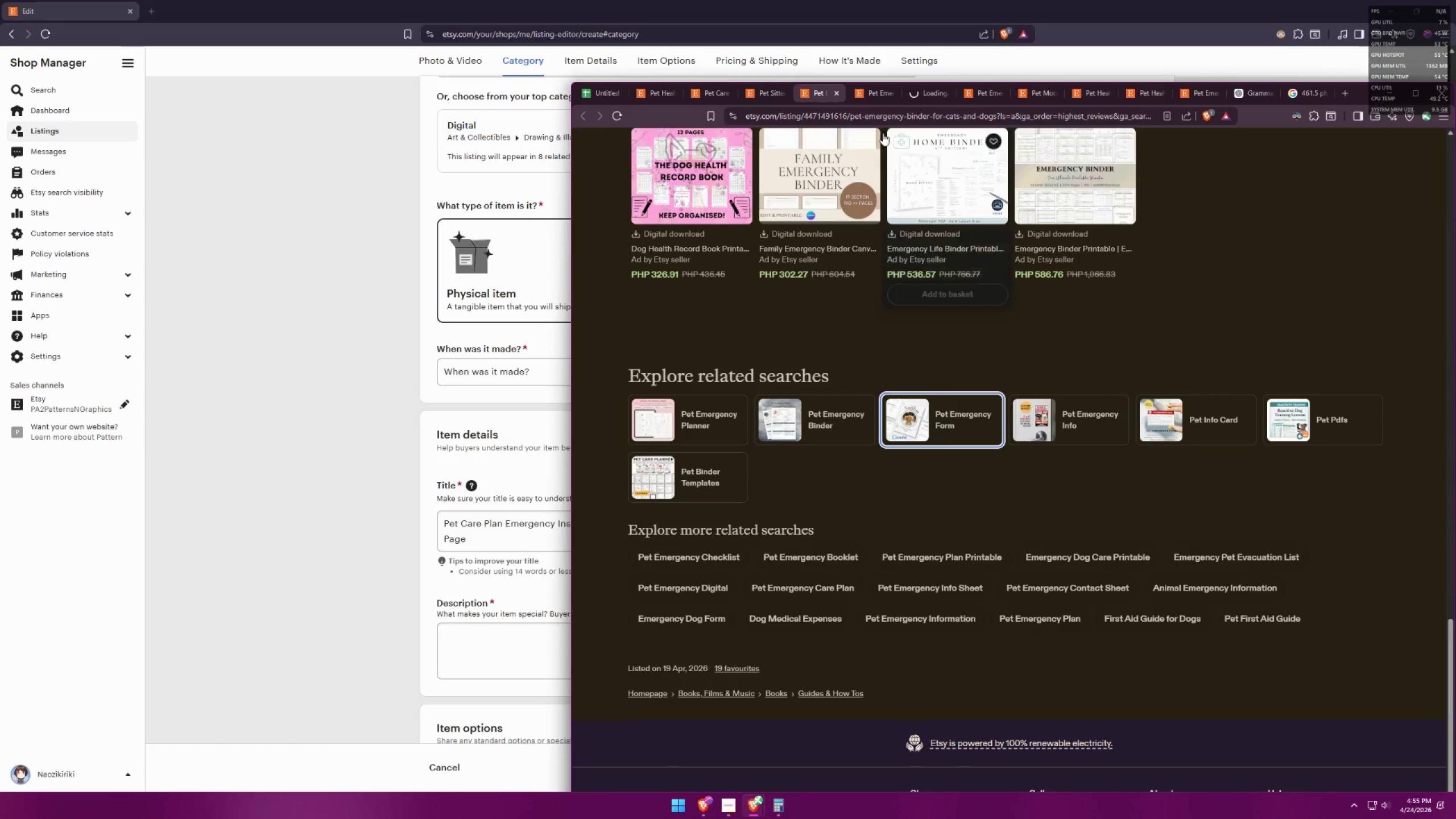 
left_click([875, 96])
 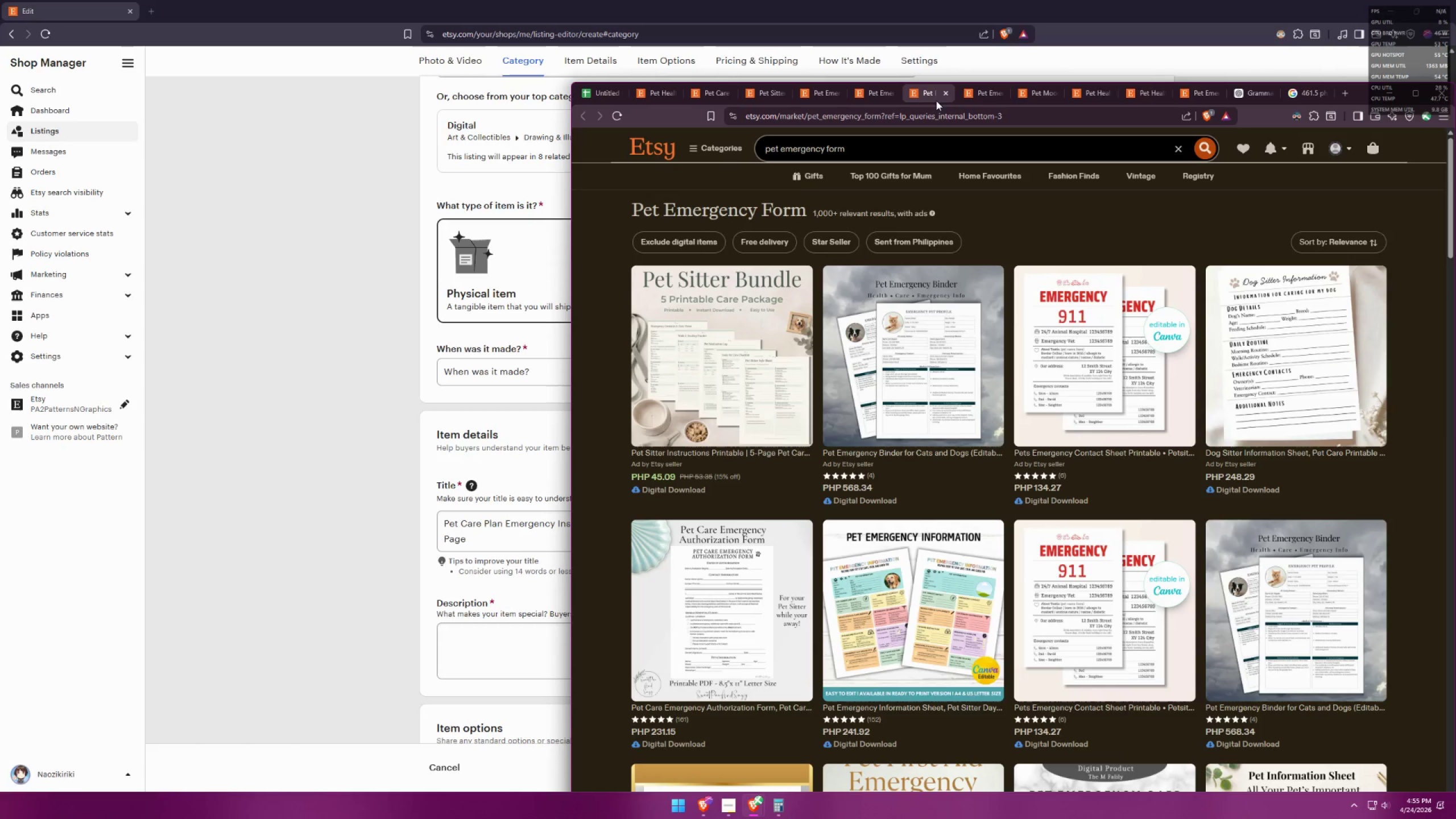 
left_click([865, 97])
 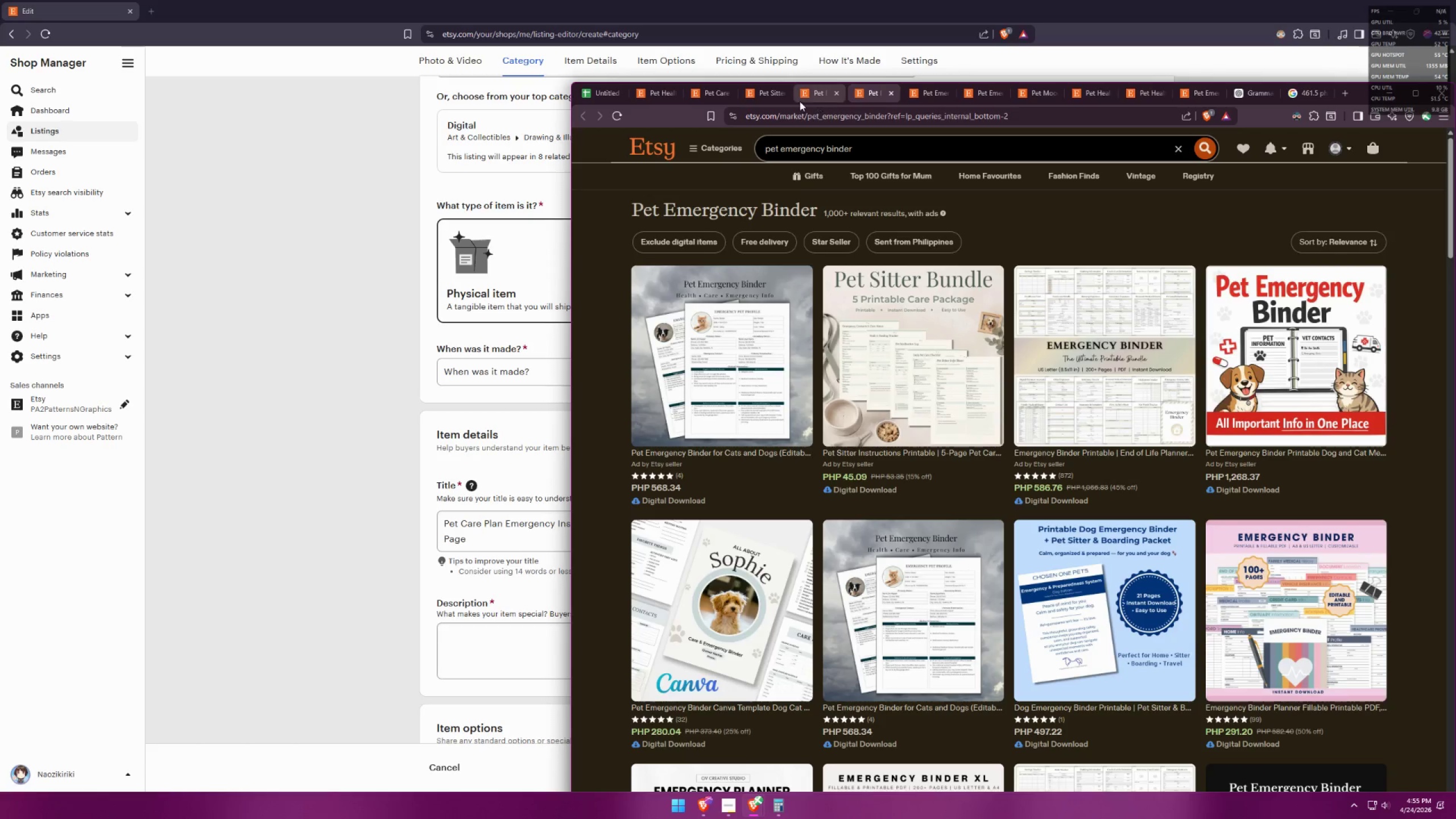 
left_click([812, 94])
 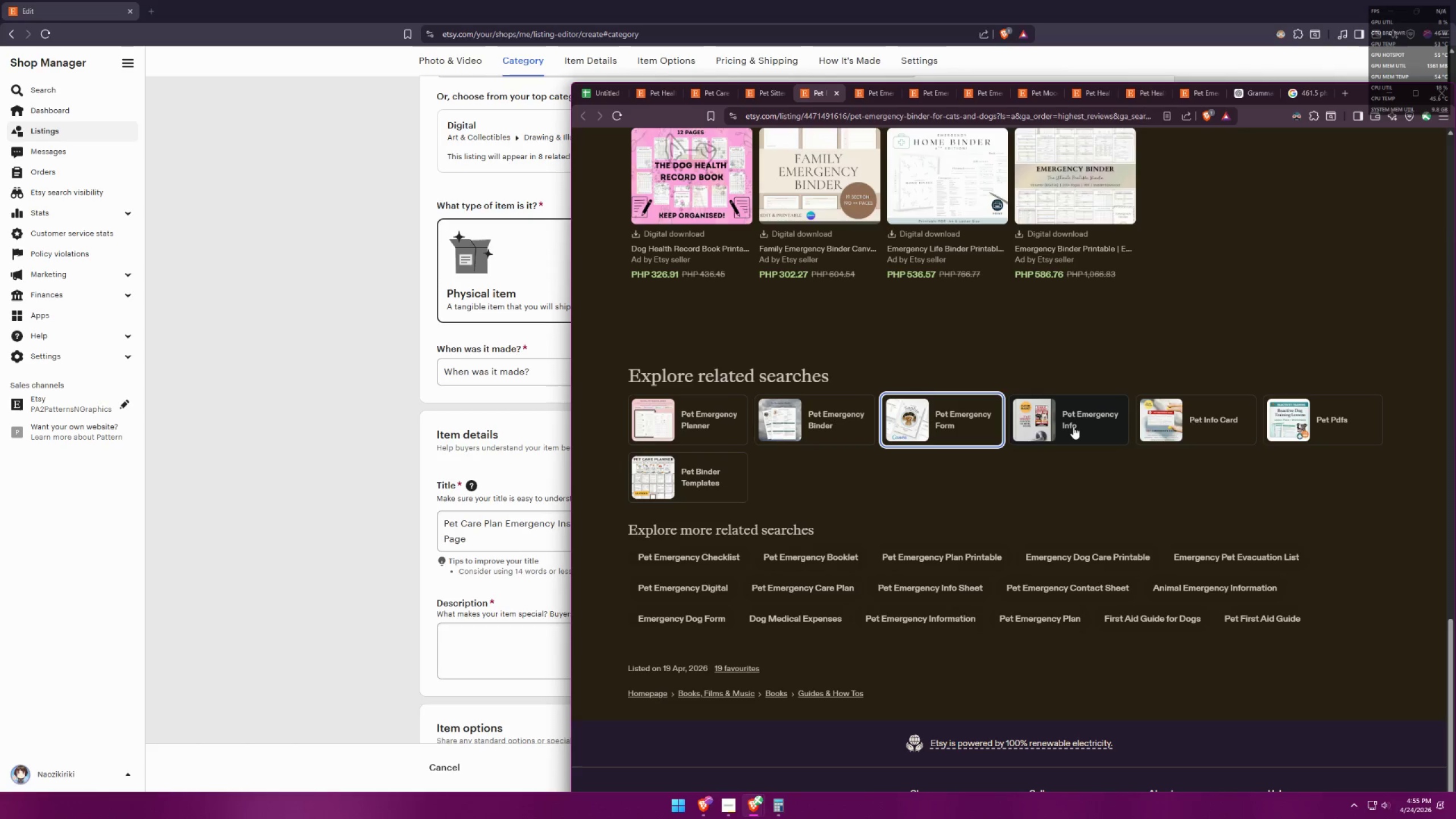 
middle_click([1185, 429])
 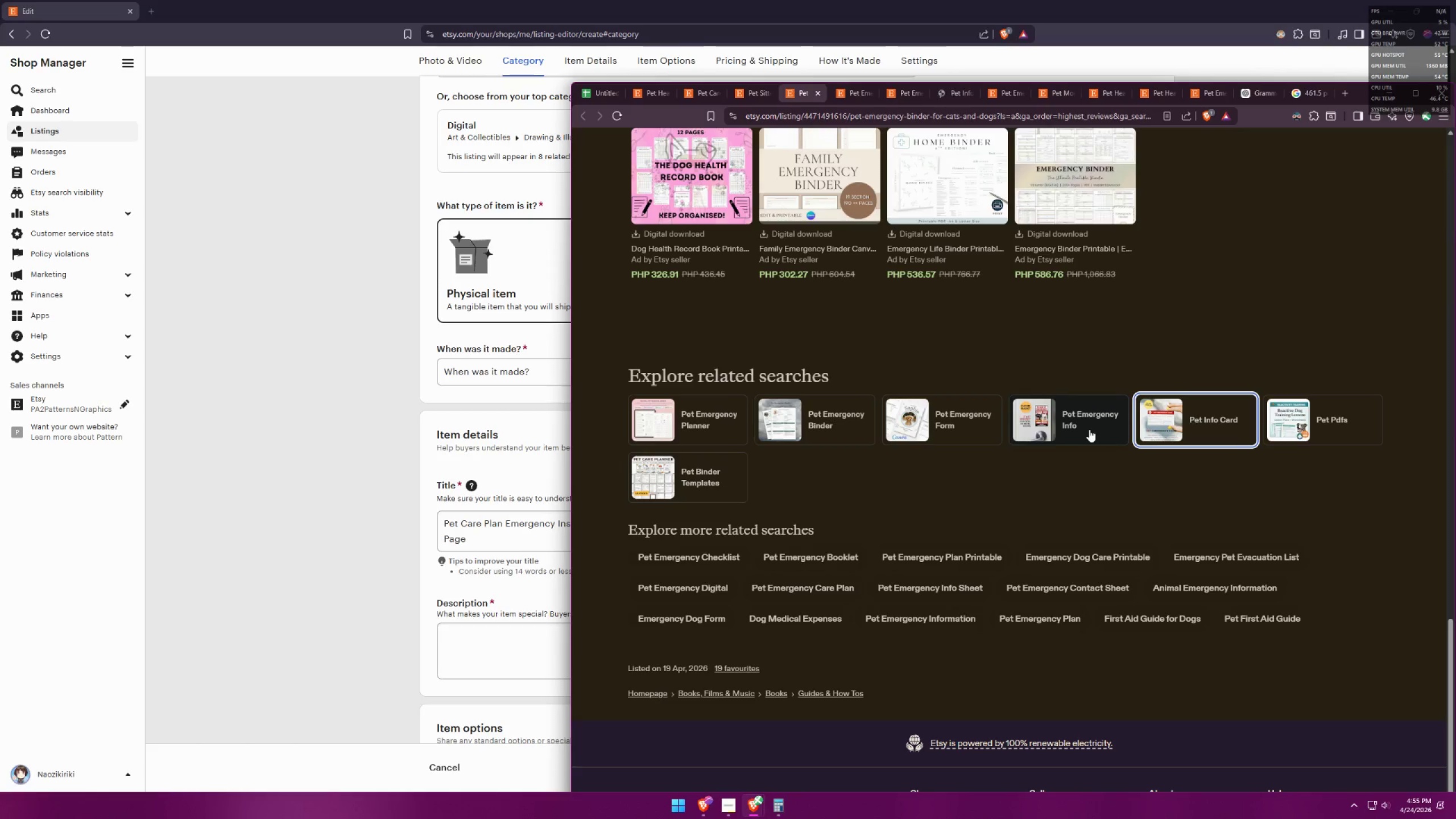 
middle_click([1089, 429])
 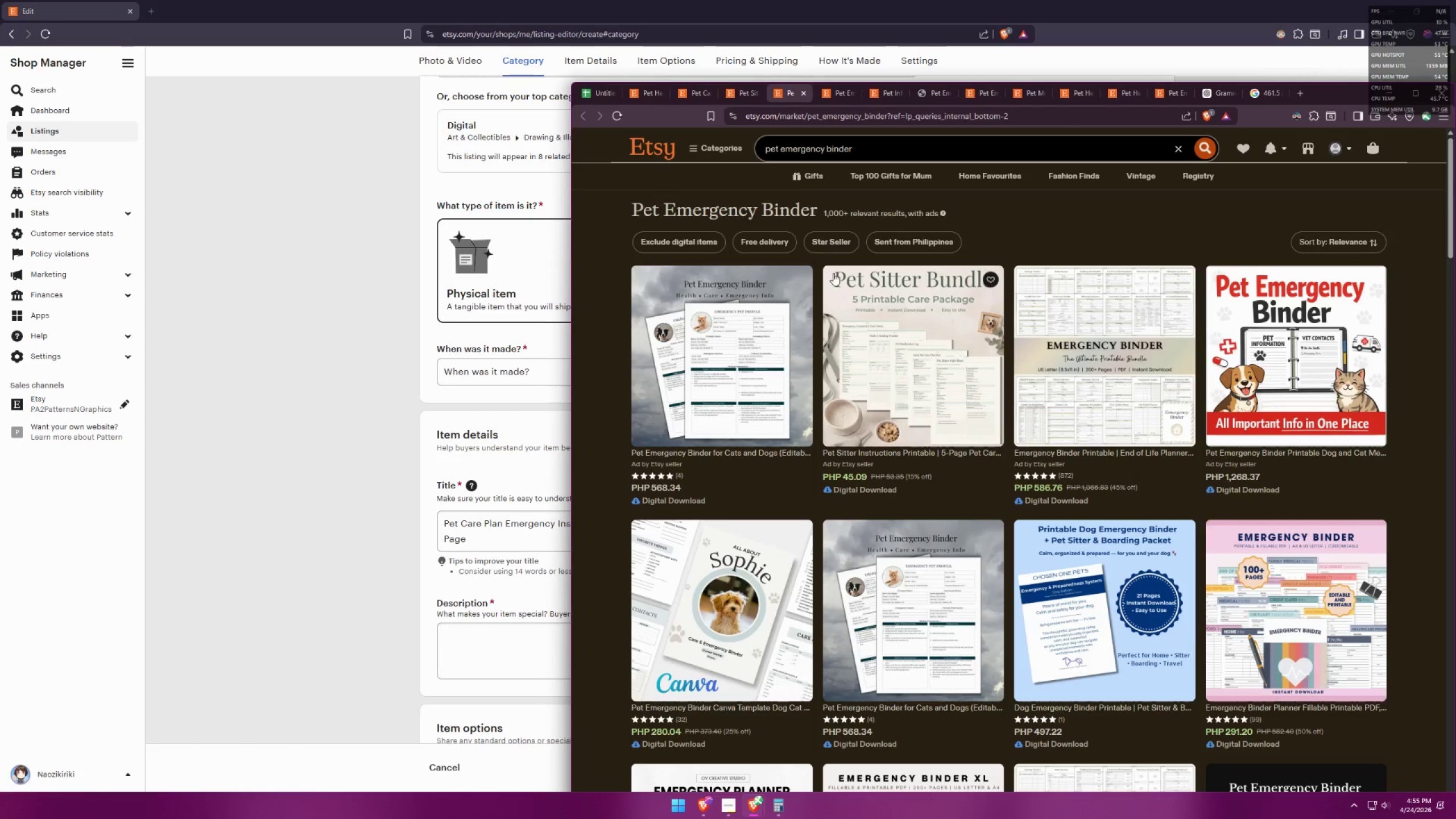 
key(Alt+AltLeft)
 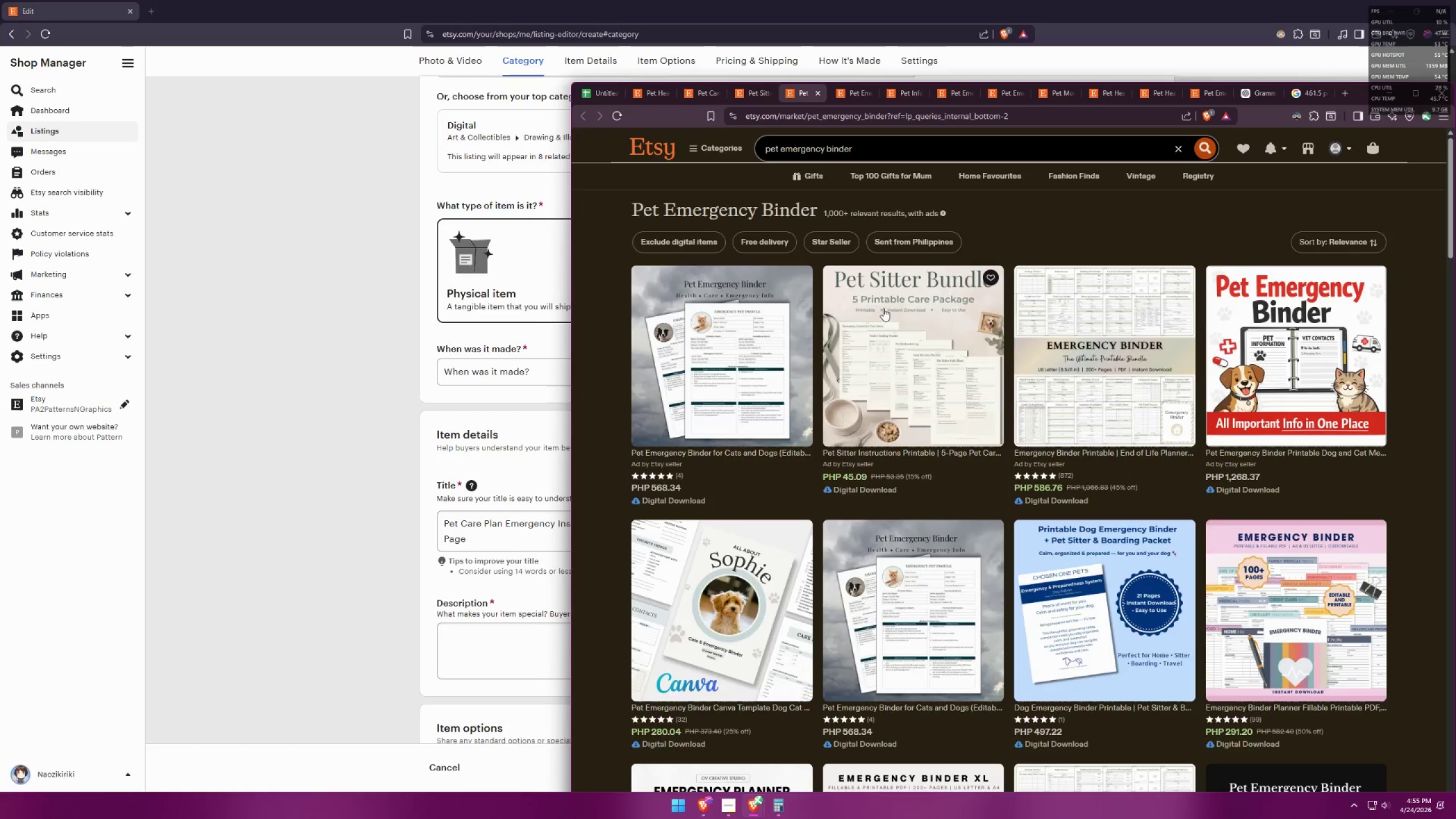 
key(Tab)
type(Pet Emergency Binder)
 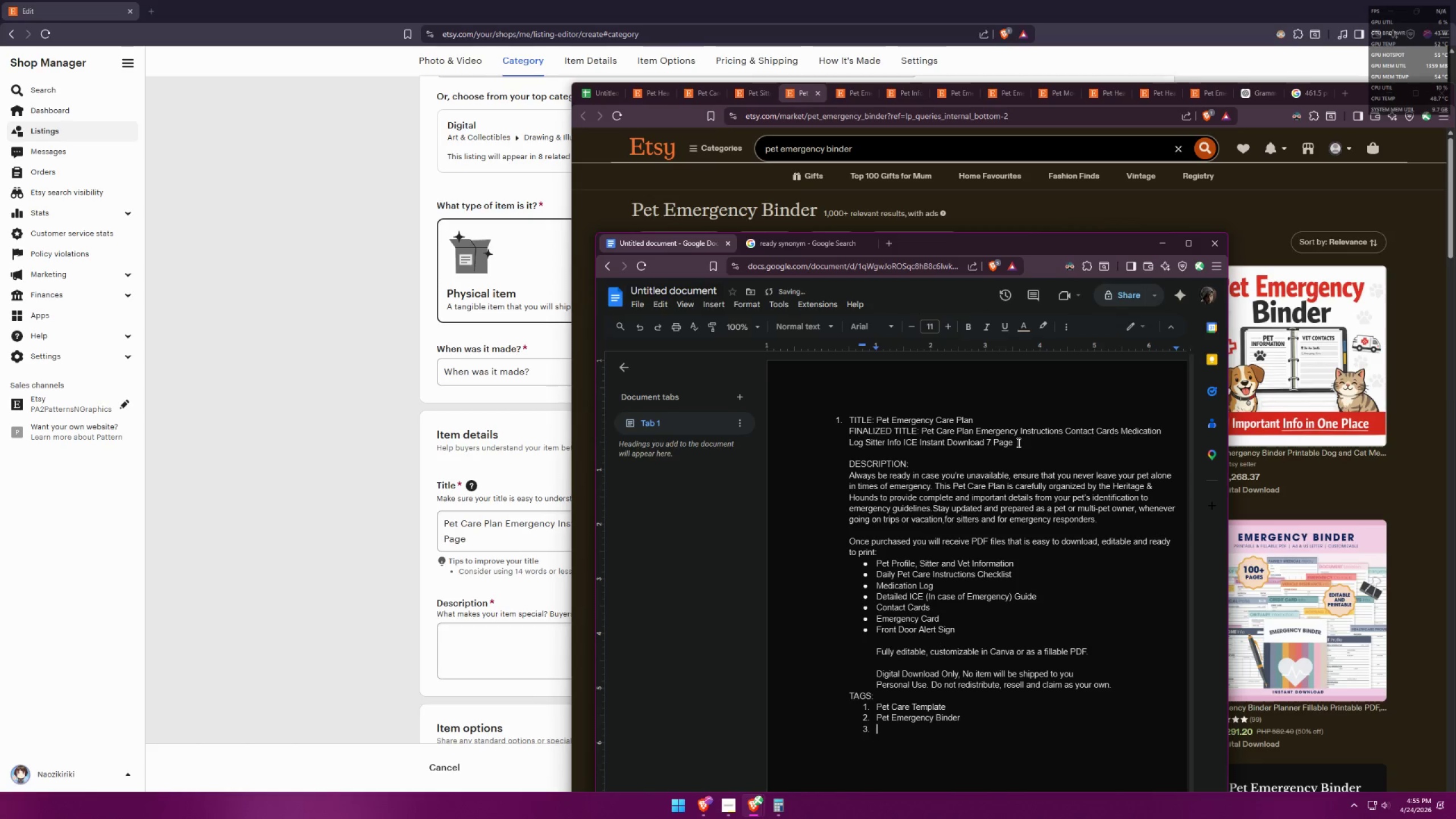 
 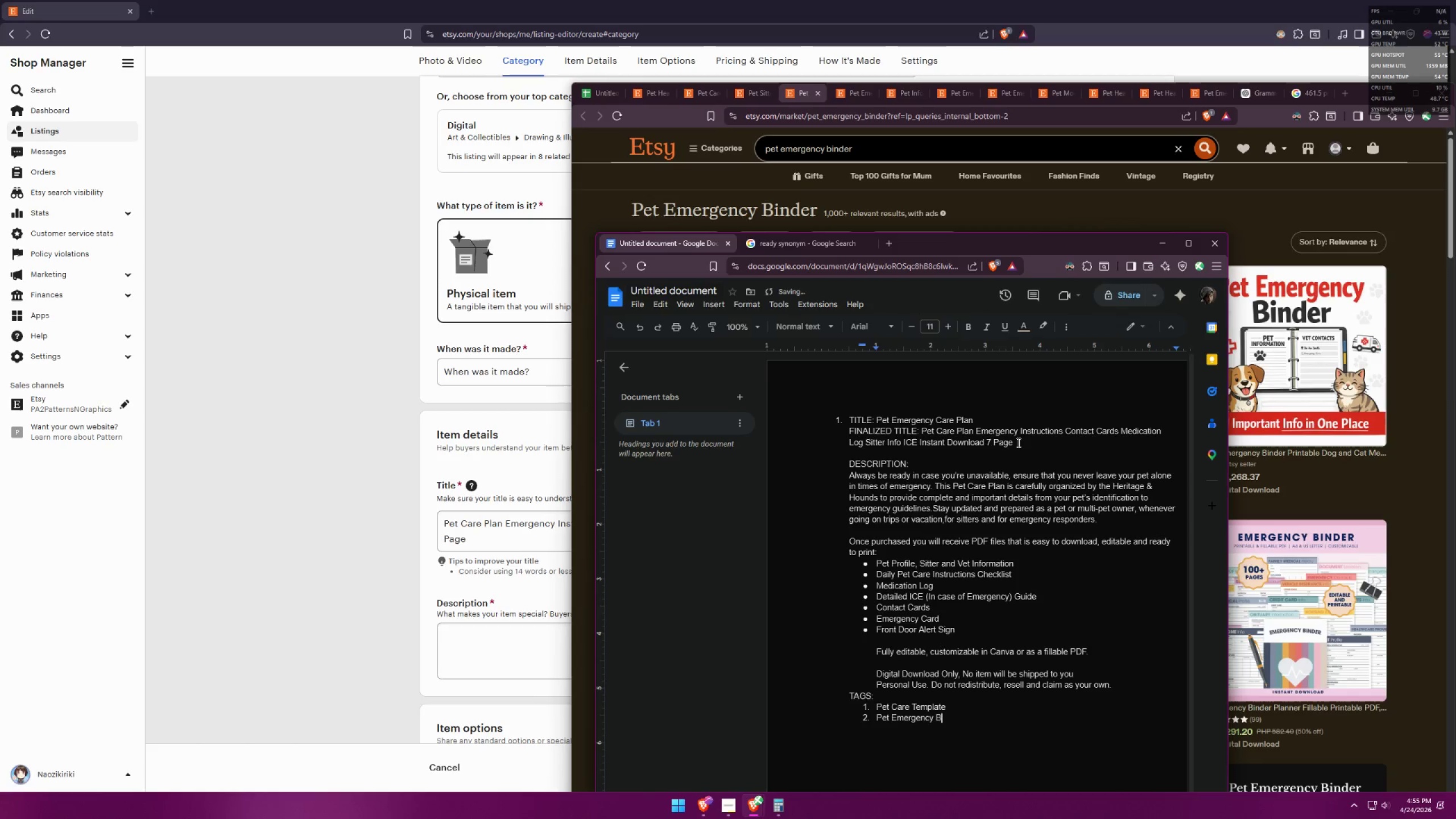 
key(Enter)
 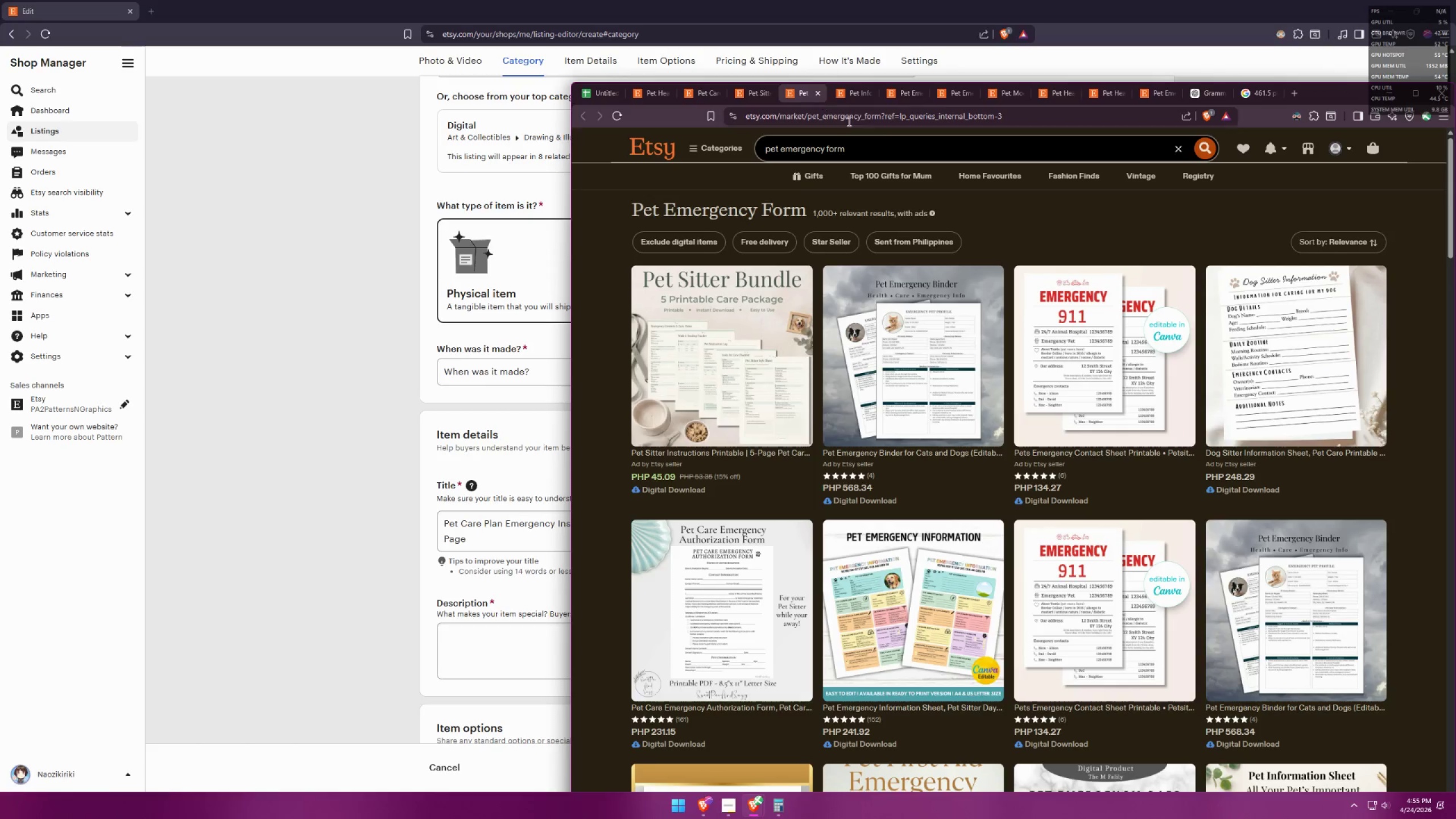 
key(Alt+AltLeft)
 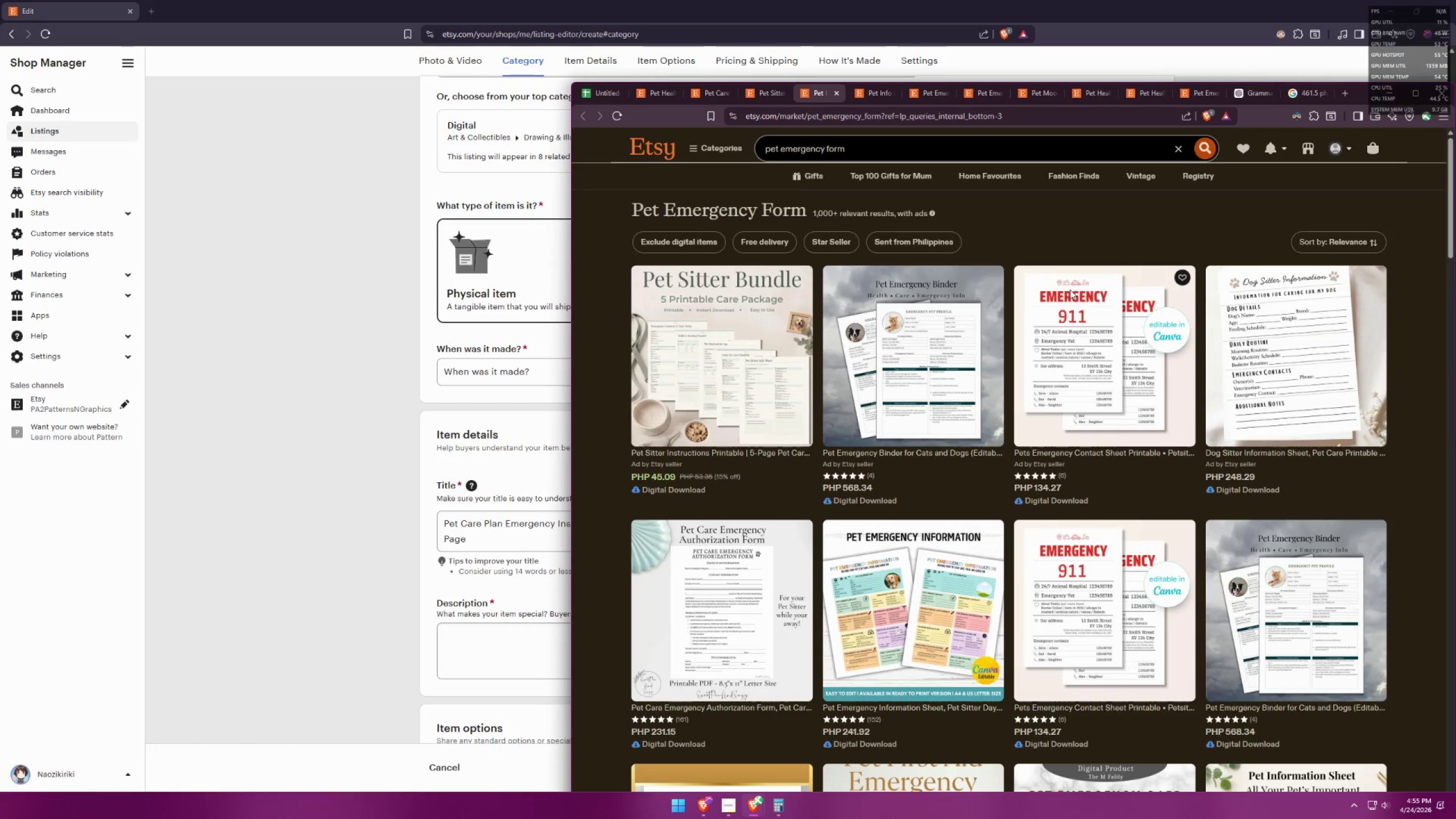 
key(Tab)
type(OP)
key(Backspace)
key(Backspace)
type(Pet I)
key(Backspace)
type(Emergency Form)
 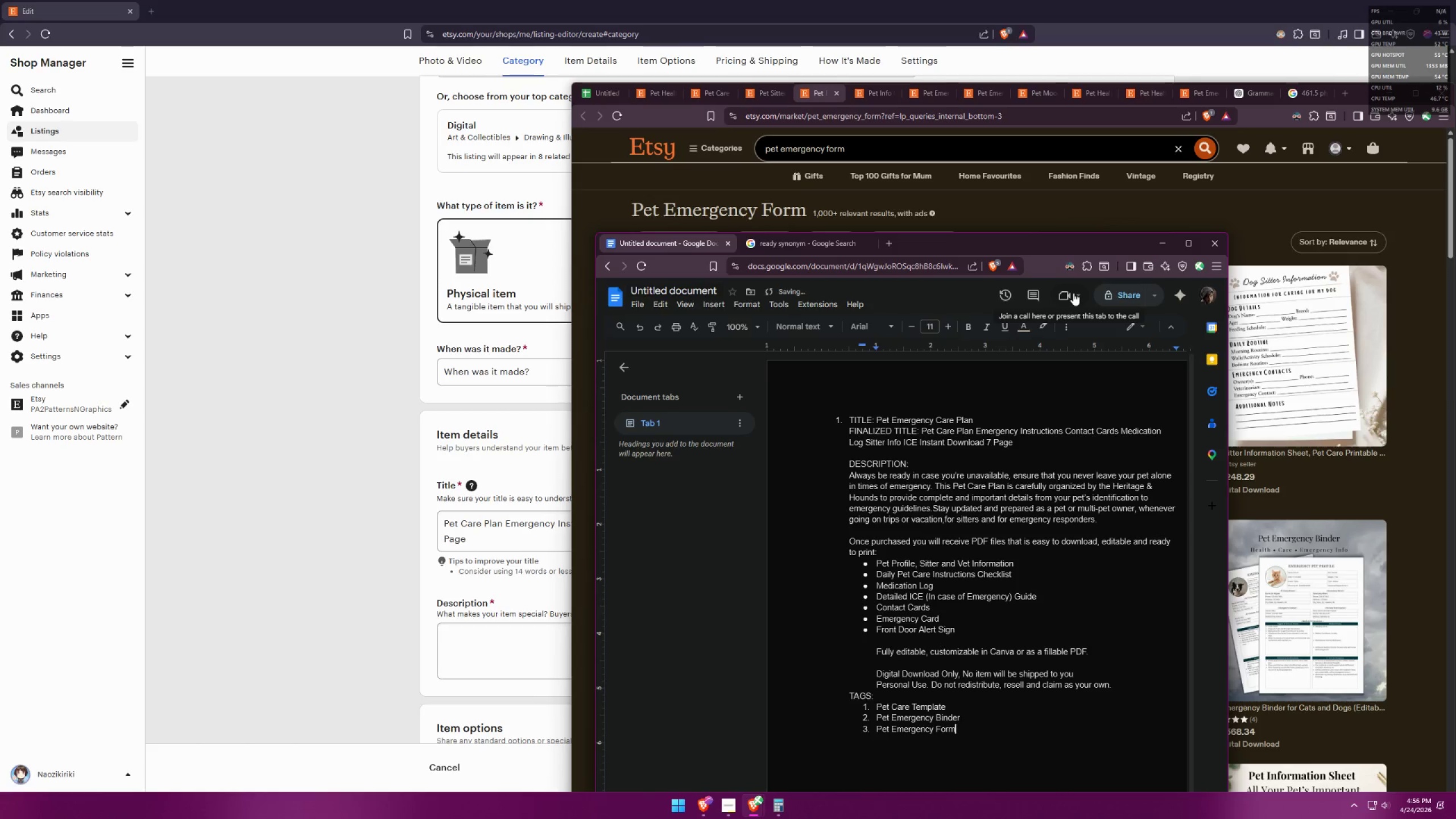 
wait(6.55)
 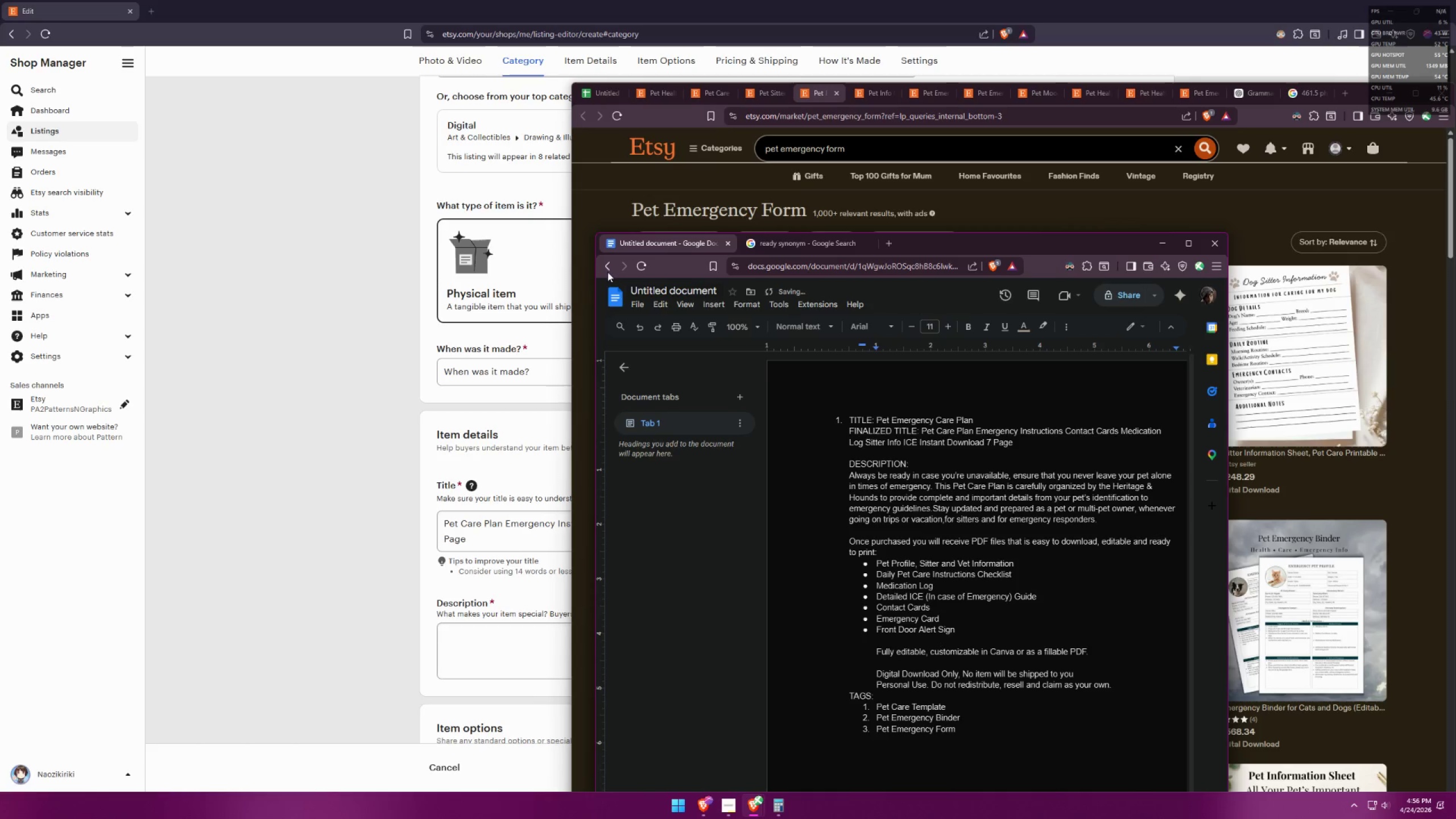 
left_click([944, 615])
 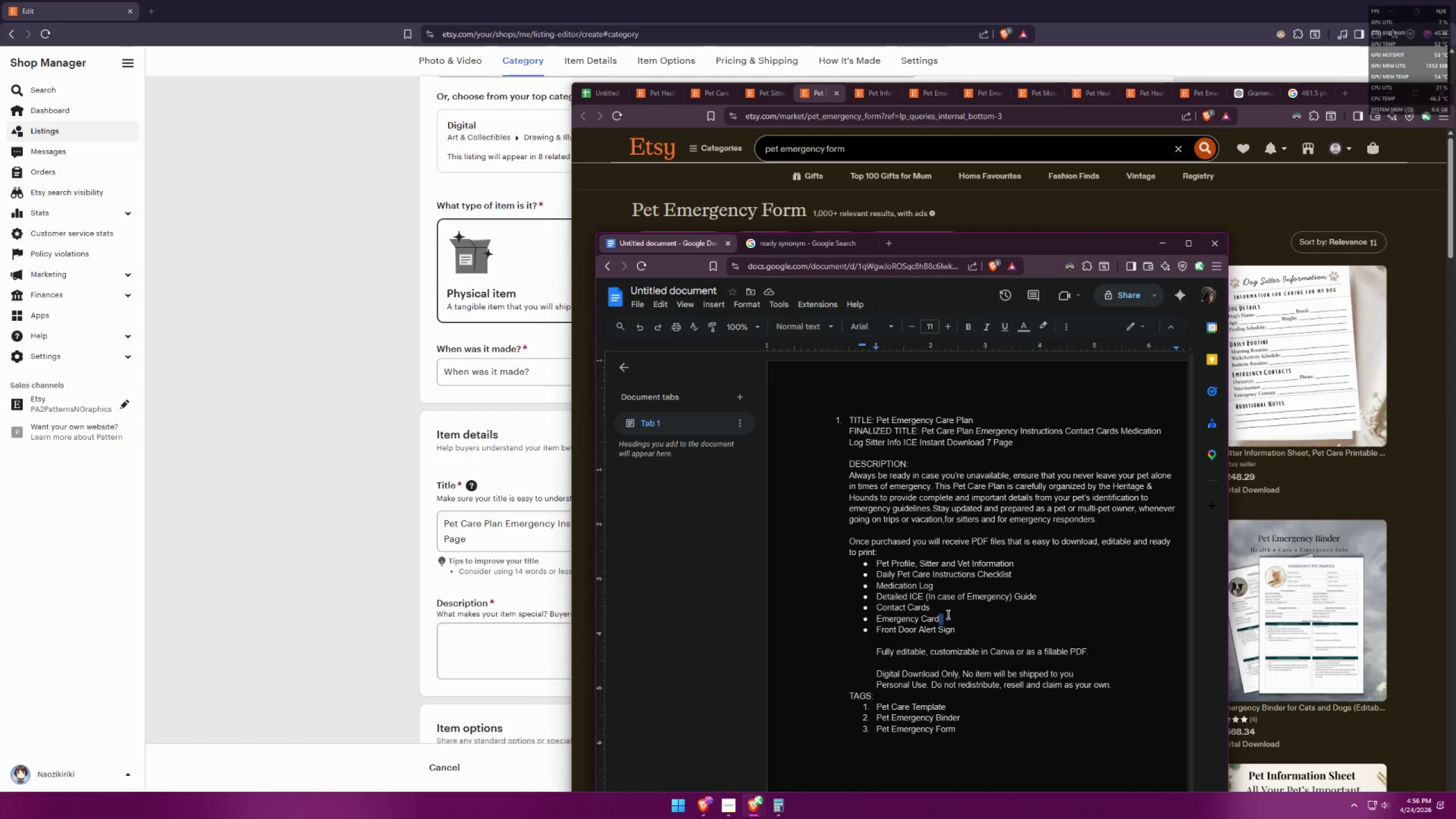 
left_click([941, 617])
 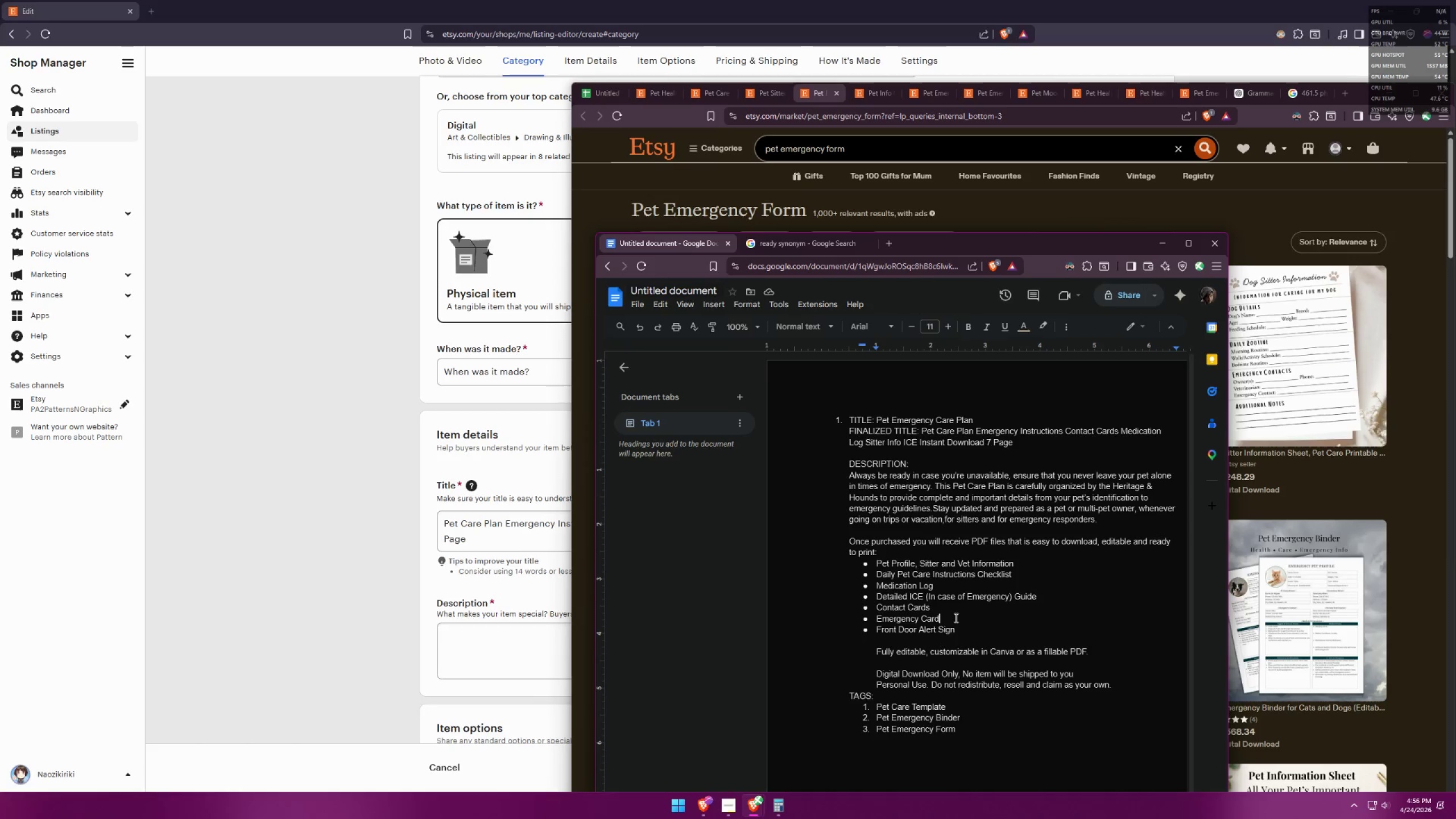 
type(/F)
key(Backspace)
key(Backspace)
type( and Form)
key(Backspace)
key(Backspace)
key(Backspace)
key(Backspace)
key(Backspace)
key(Backspace)
key(Backspace)
key(Backspace)
key(Backspace)
 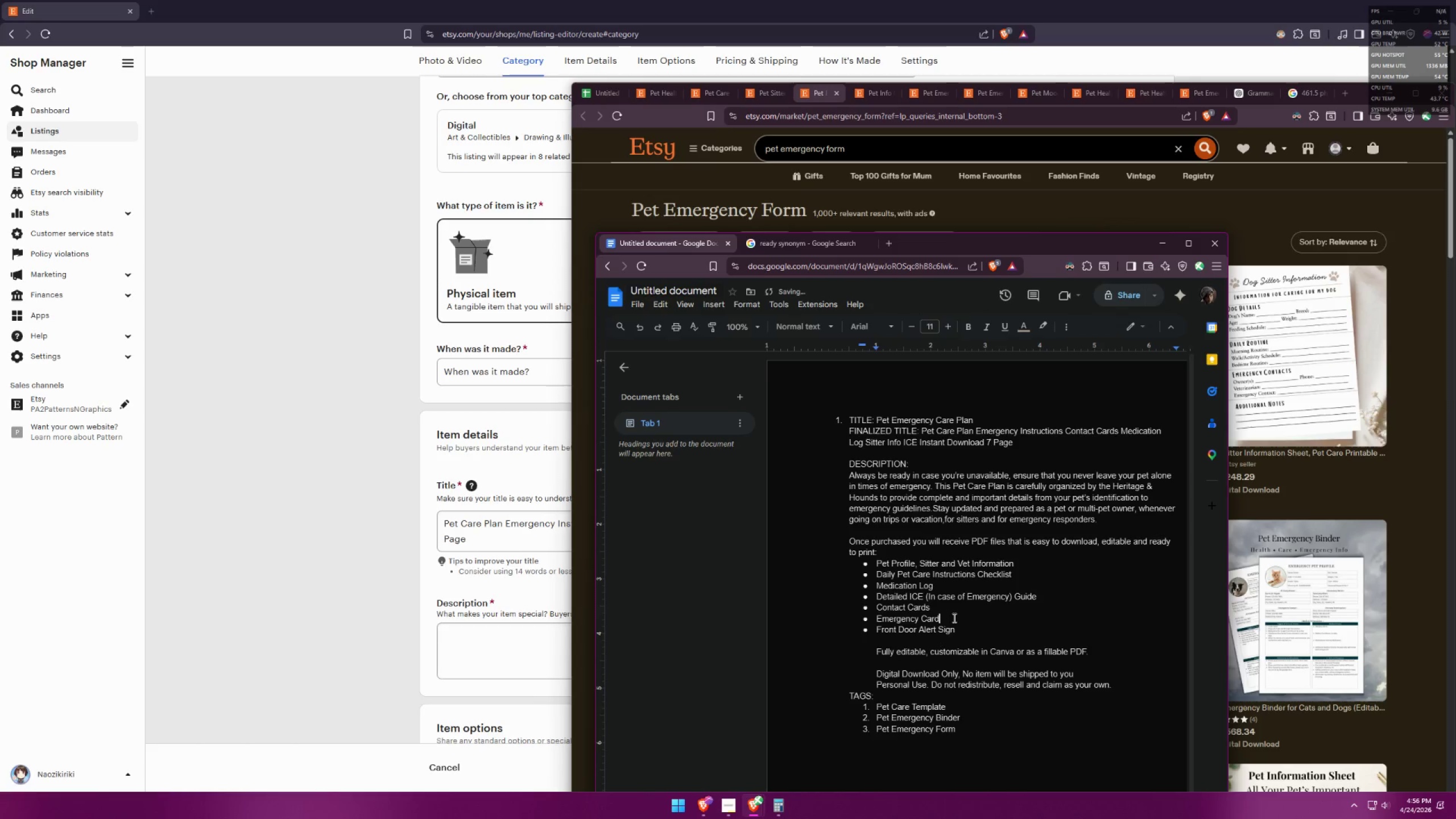 
left_click_drag(start_coordinate=[953, 618], to_coordinate=[872, 622])
 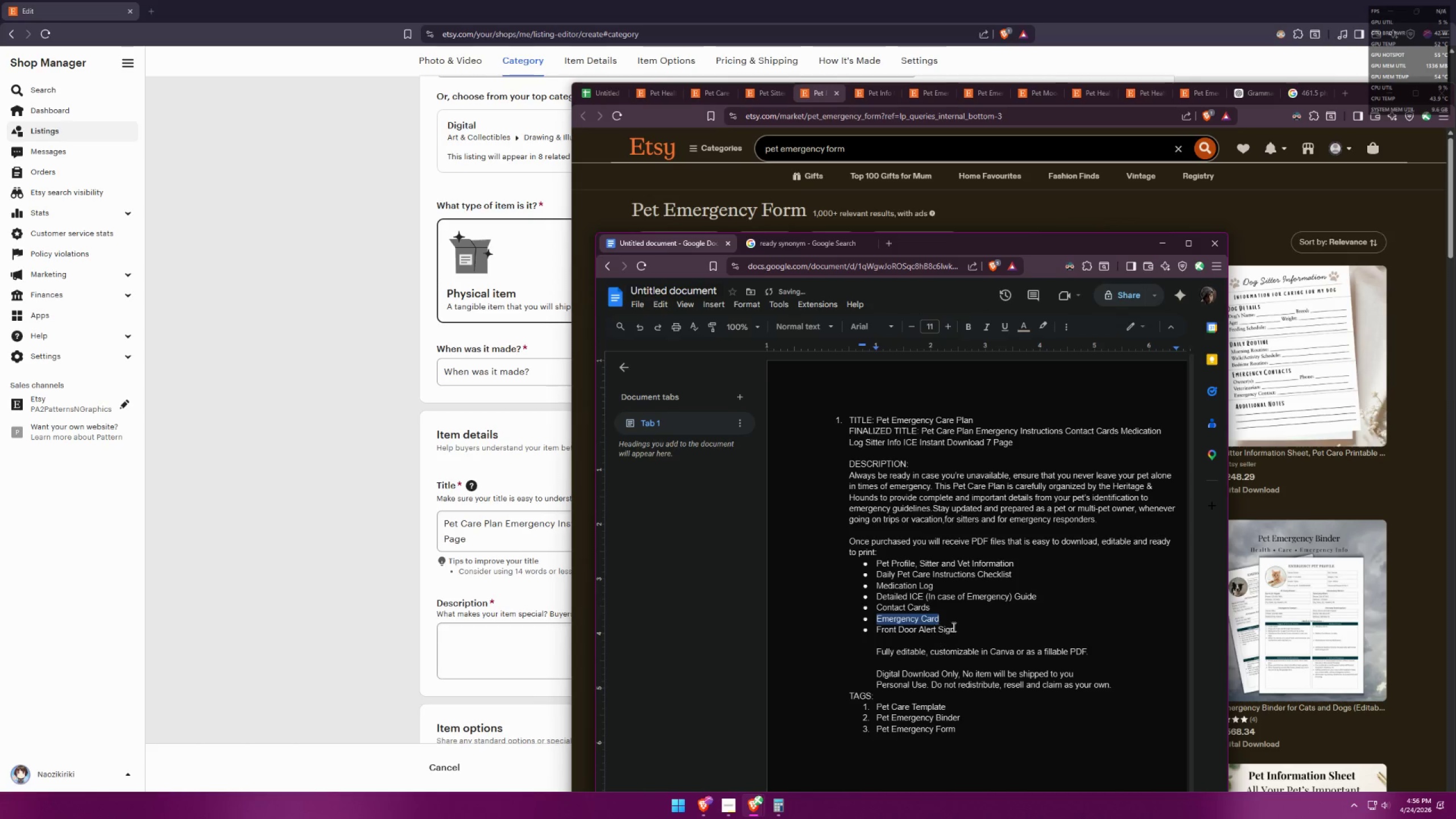 
key(Control+ControlLeft)
 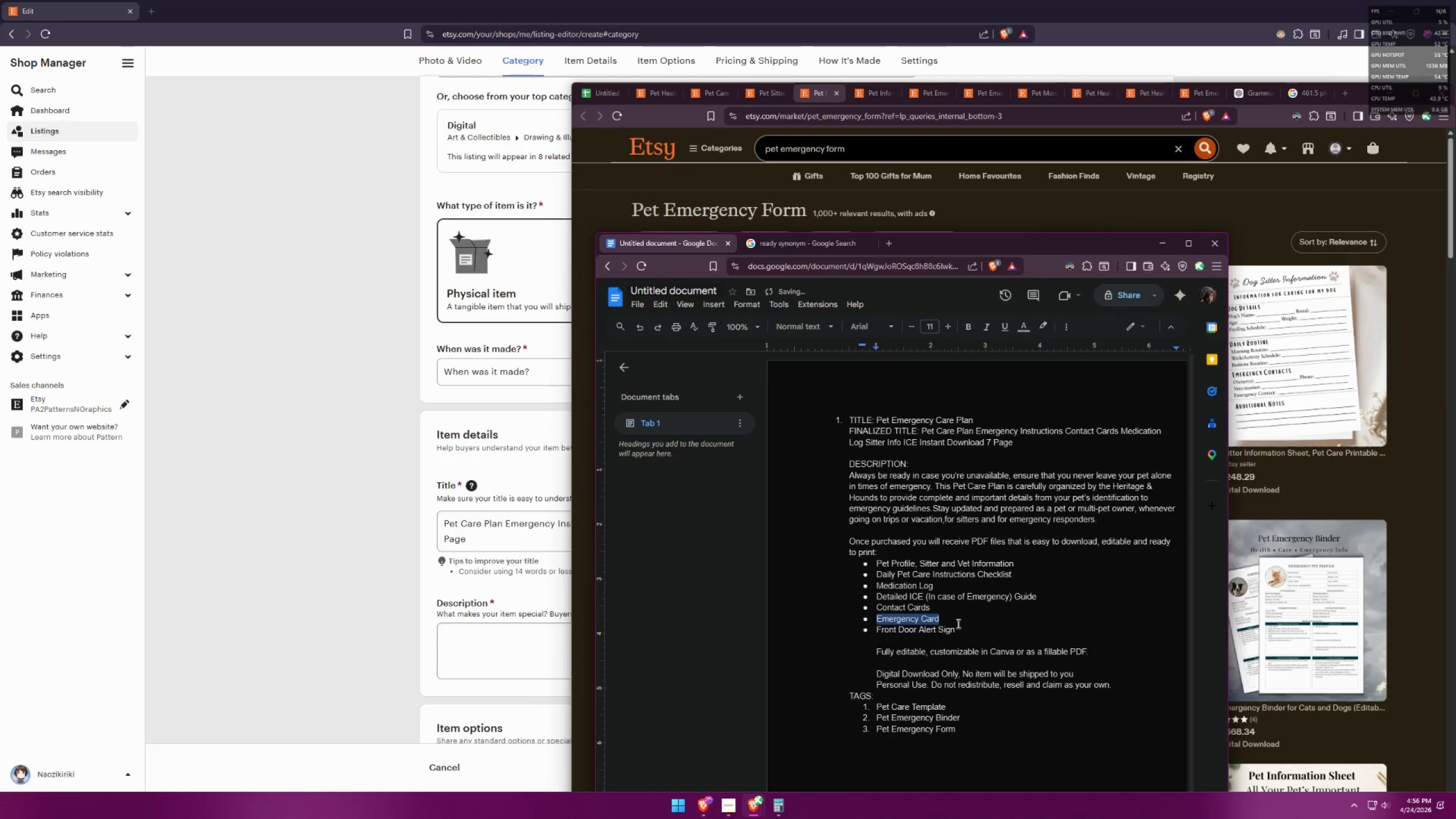 
key(Control+C)
 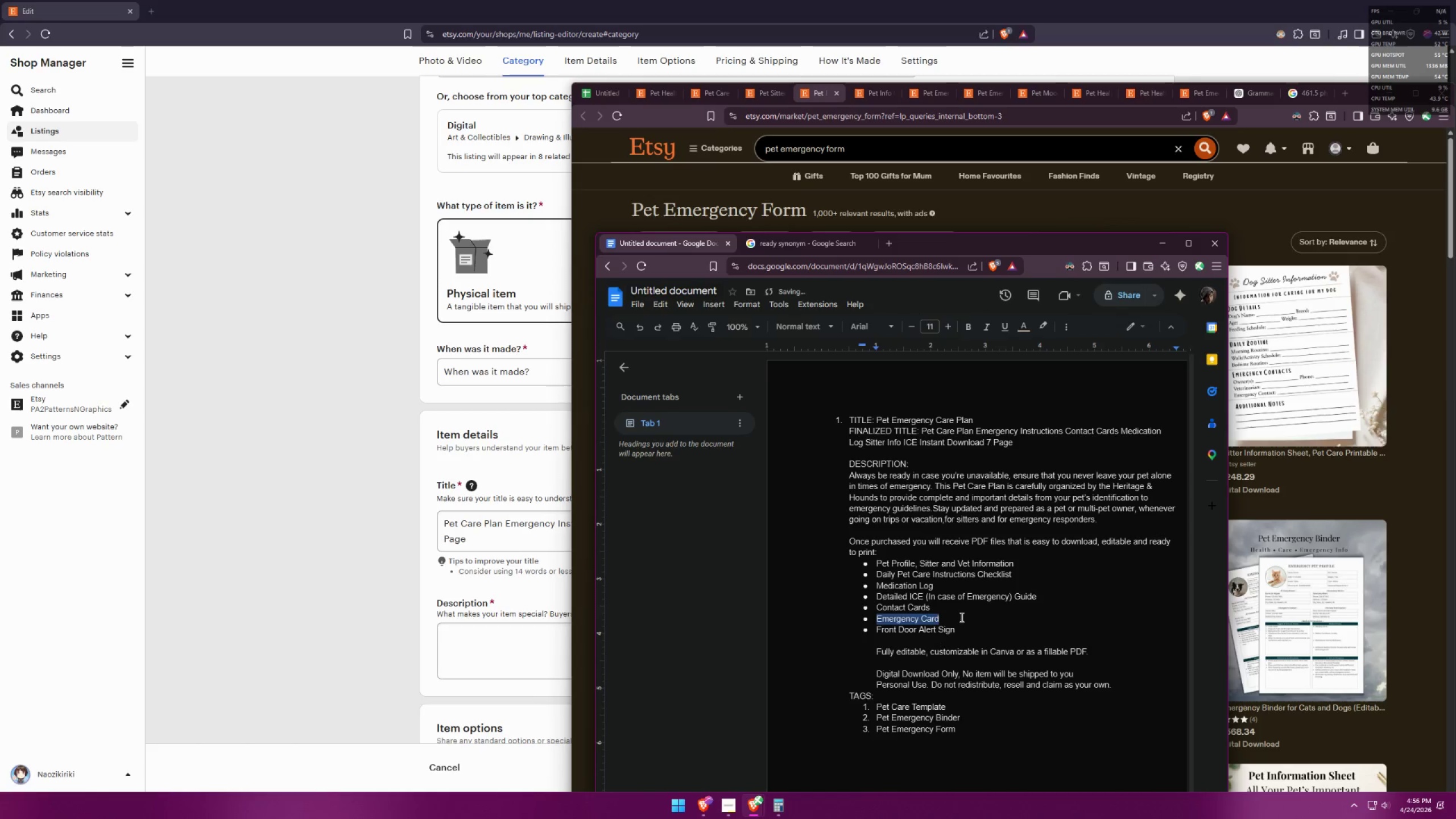 
left_click([961, 617])
 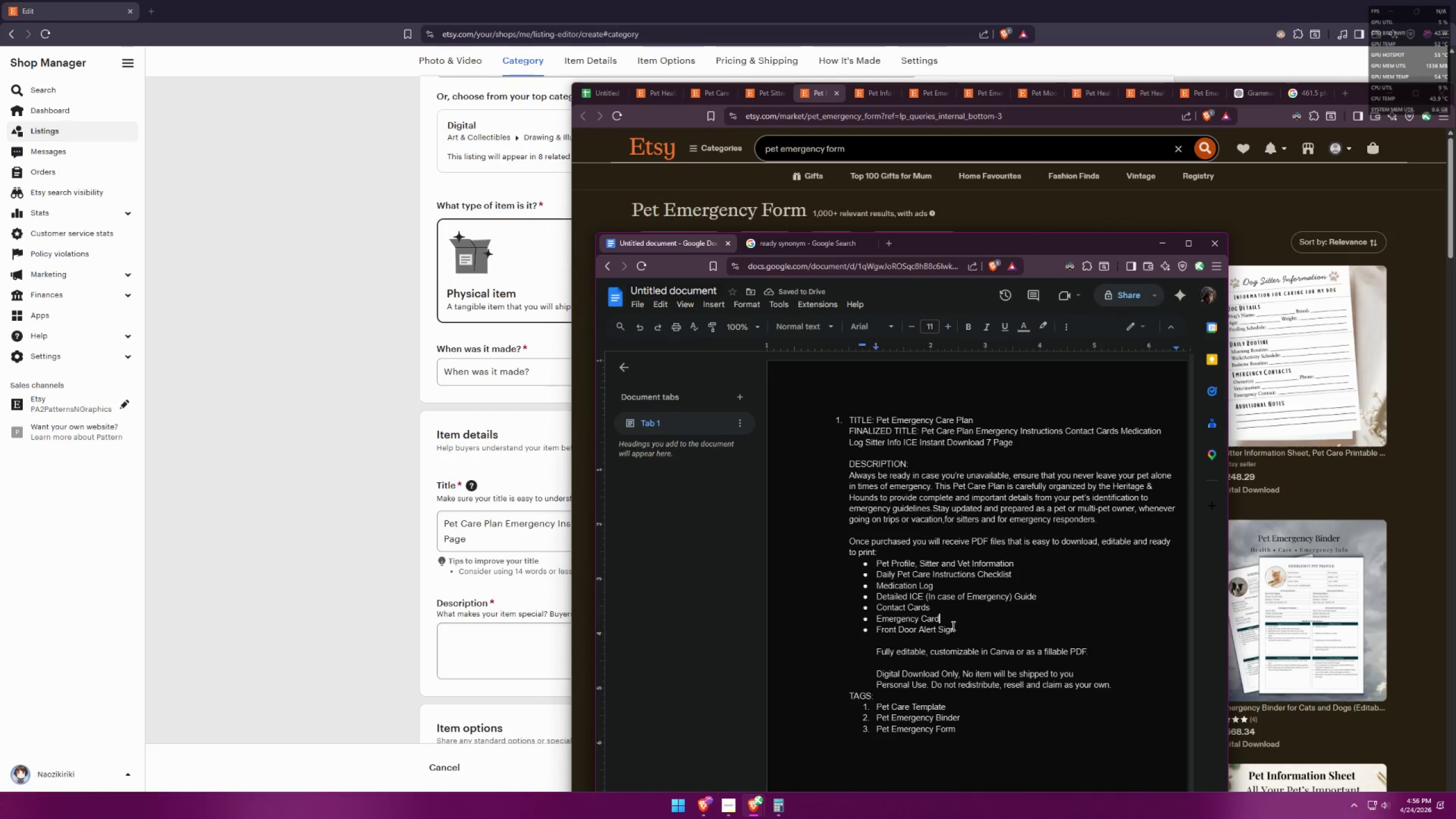 
key(Enter)
 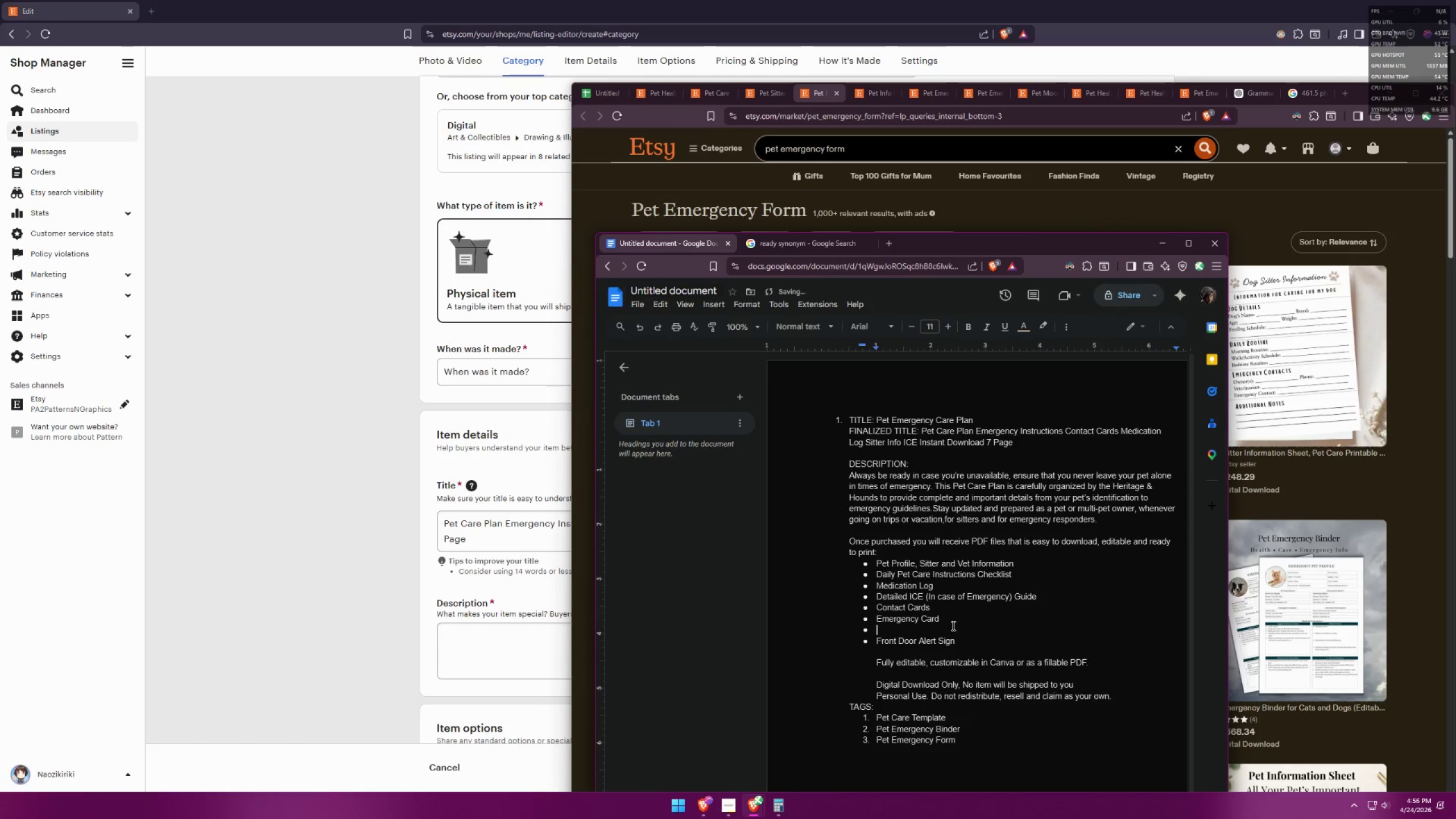 
key(Control+ControlLeft)
 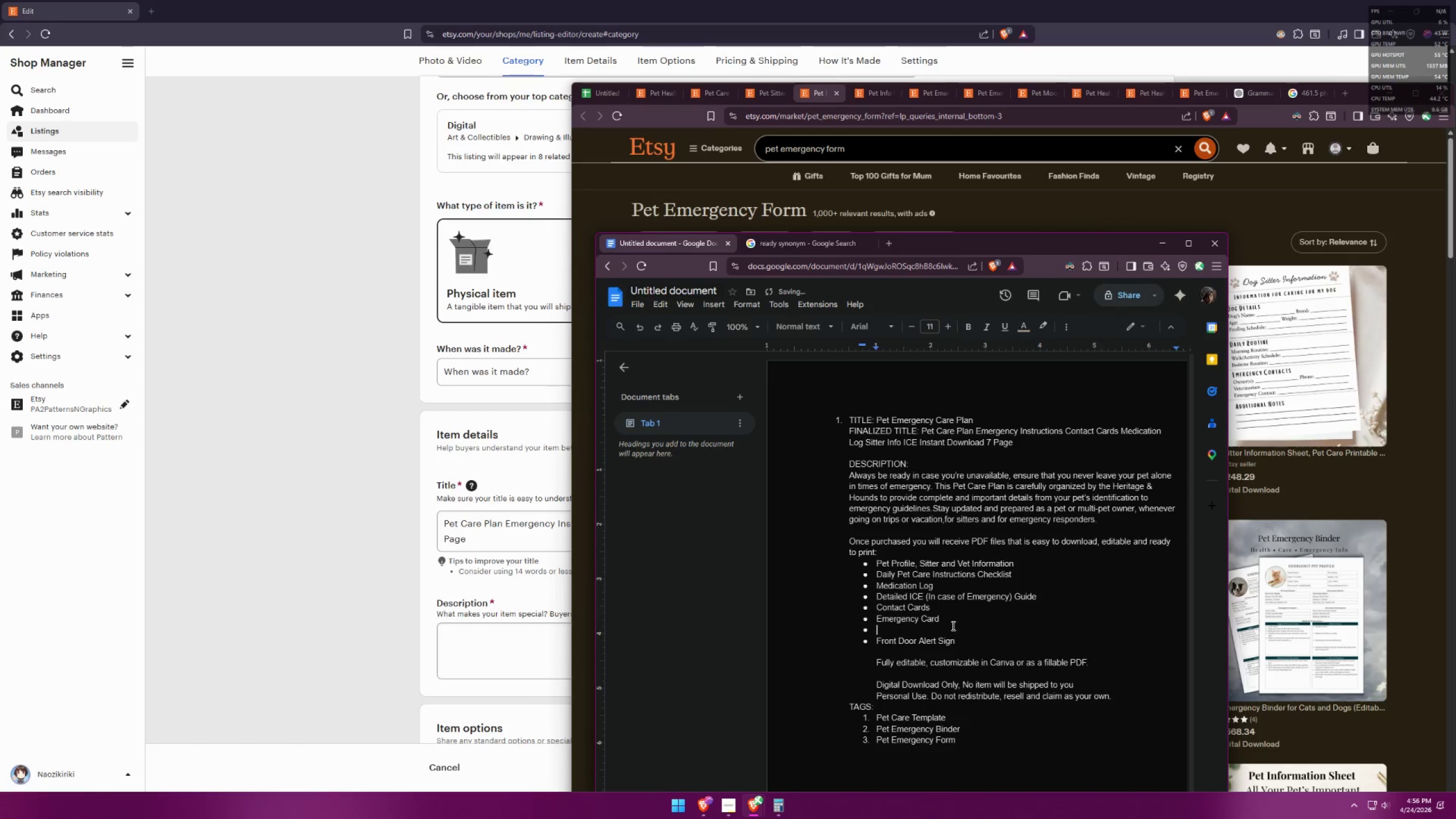 
key(Control+V)
 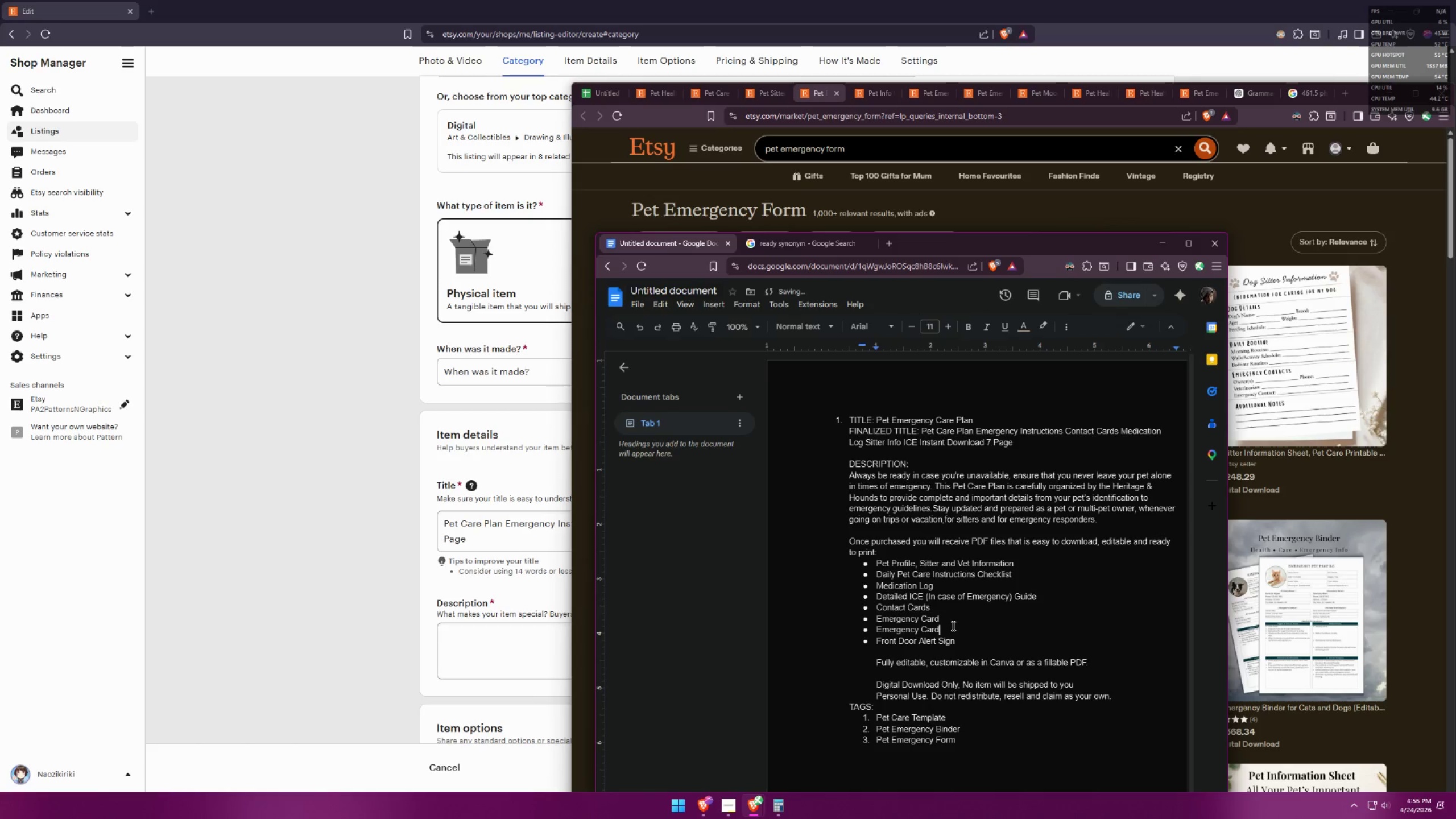 
key(Backspace)
key(Backspace)
key(Backspace)
key(Backspace)
type(Form)
 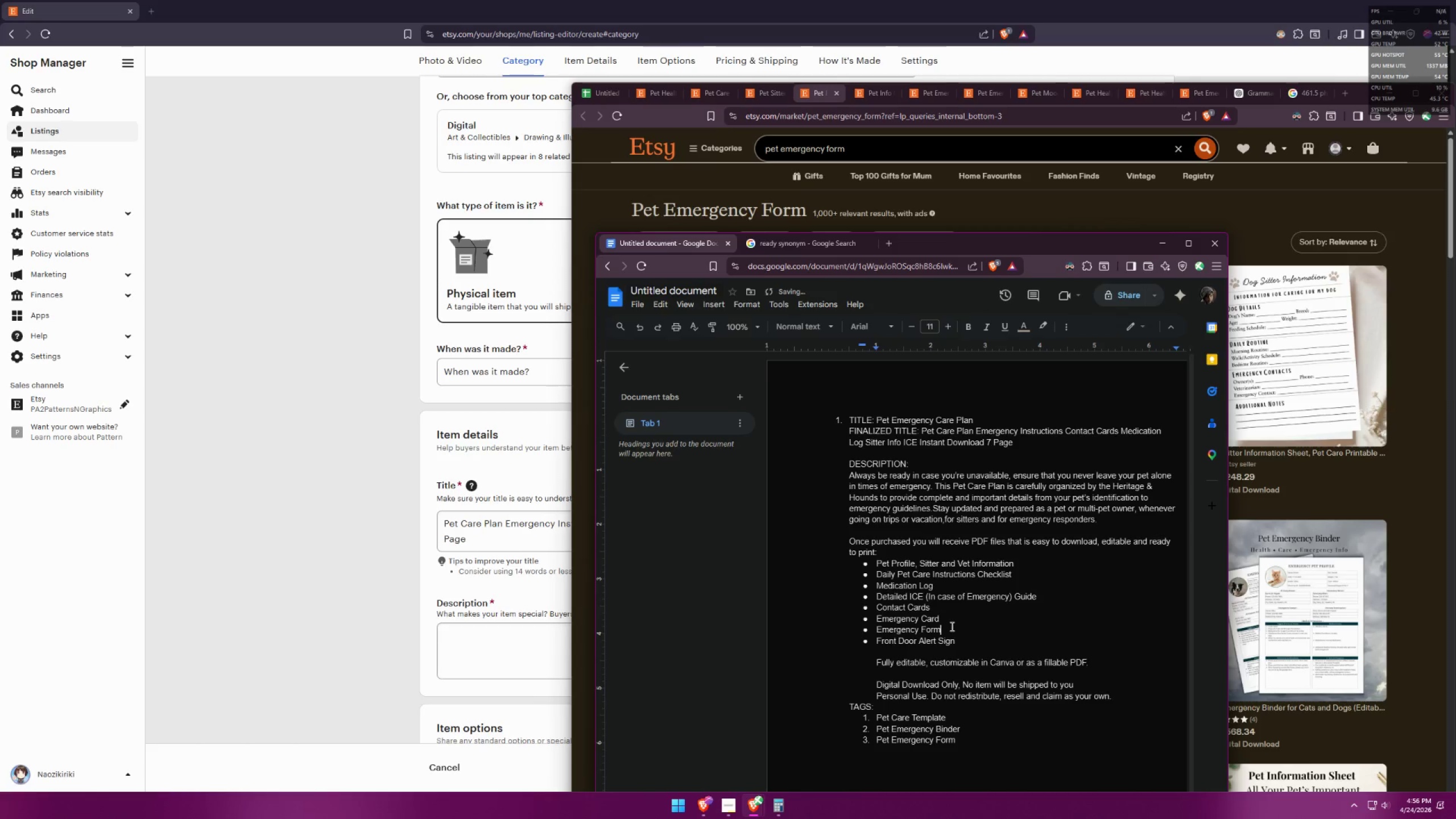 
left_click([951, 626])
 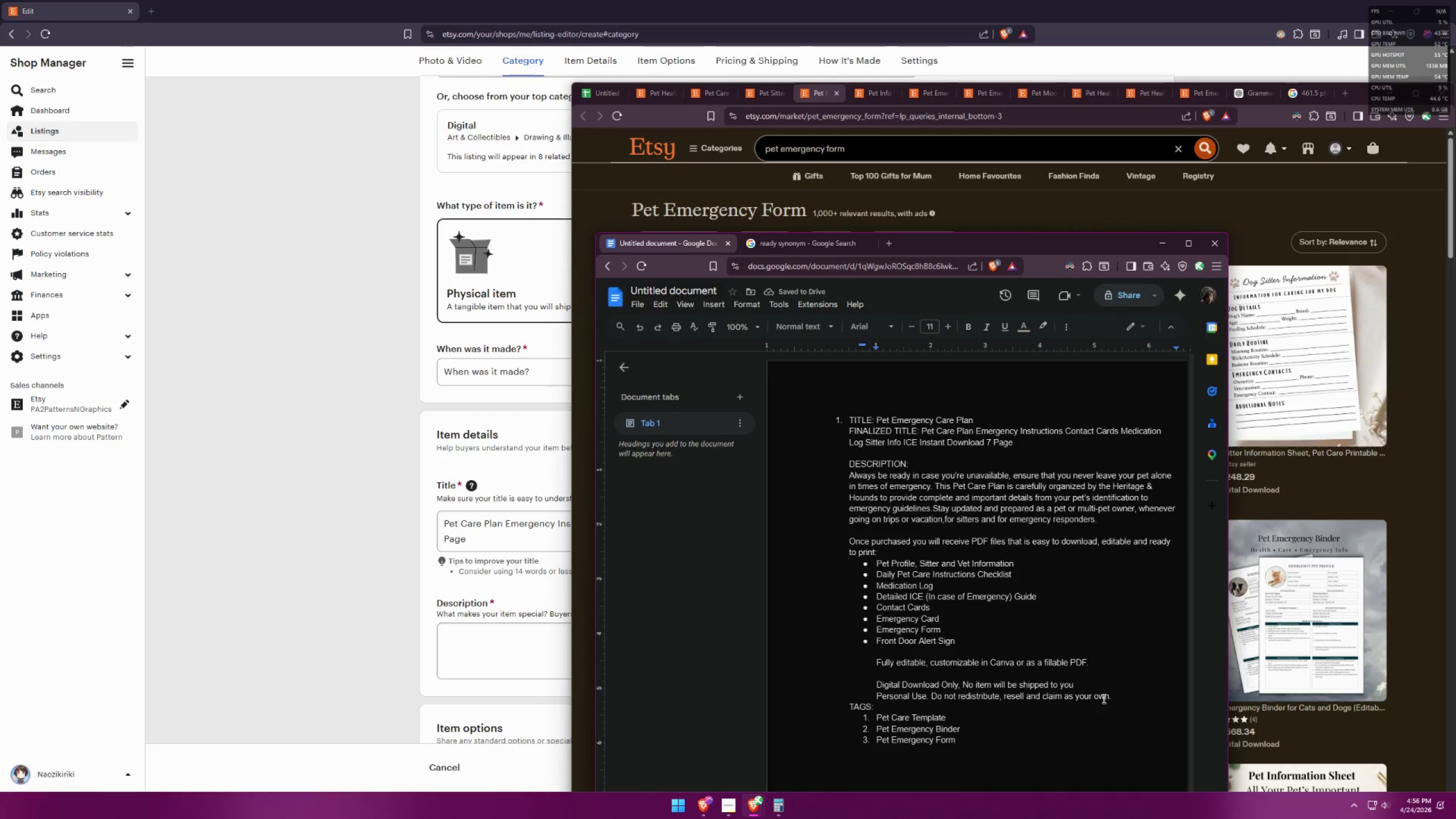 
left_click_drag(start_coordinate=[1114, 696], to_coordinate=[830, 479])
 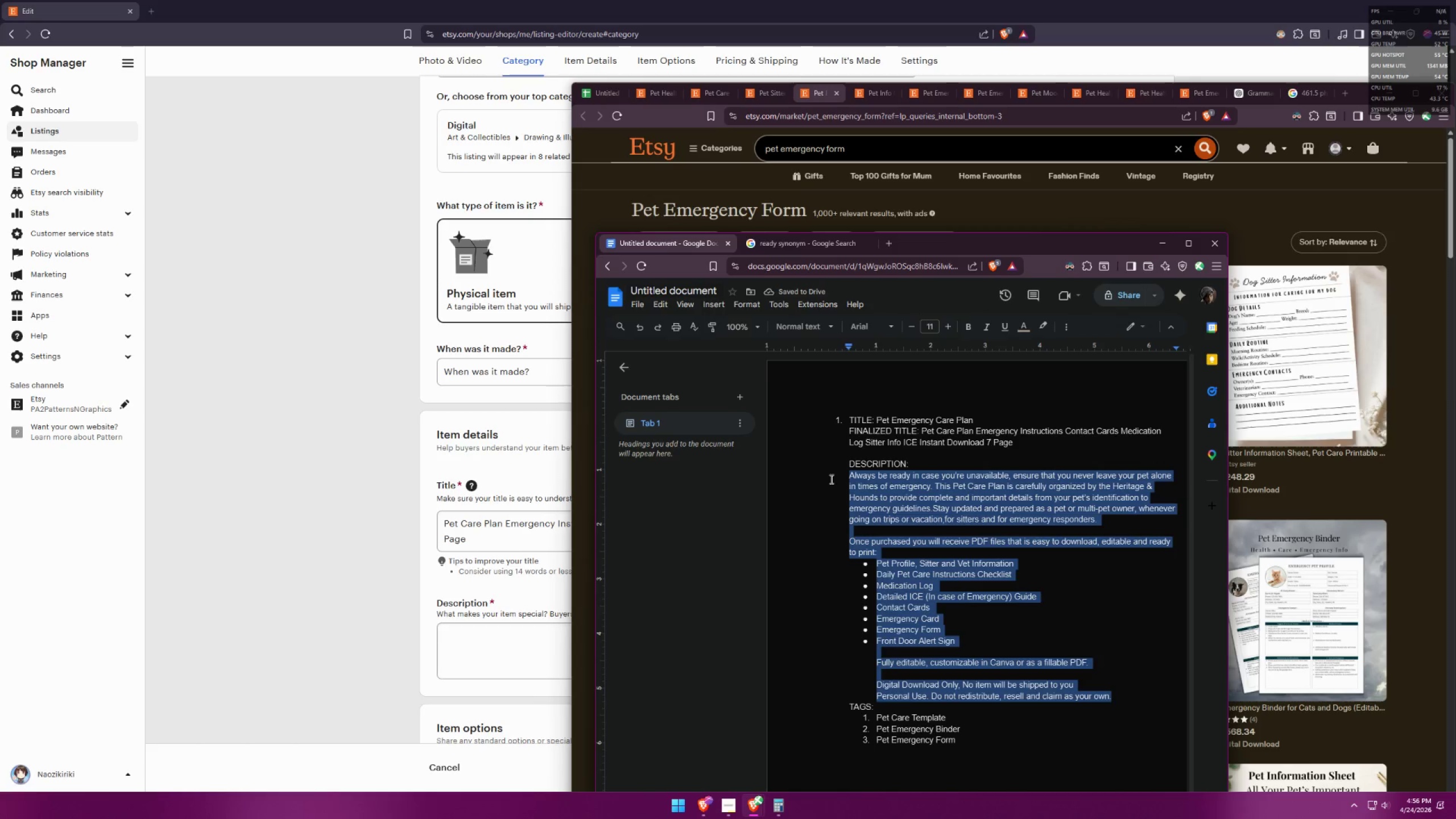 
key(Control+C)
 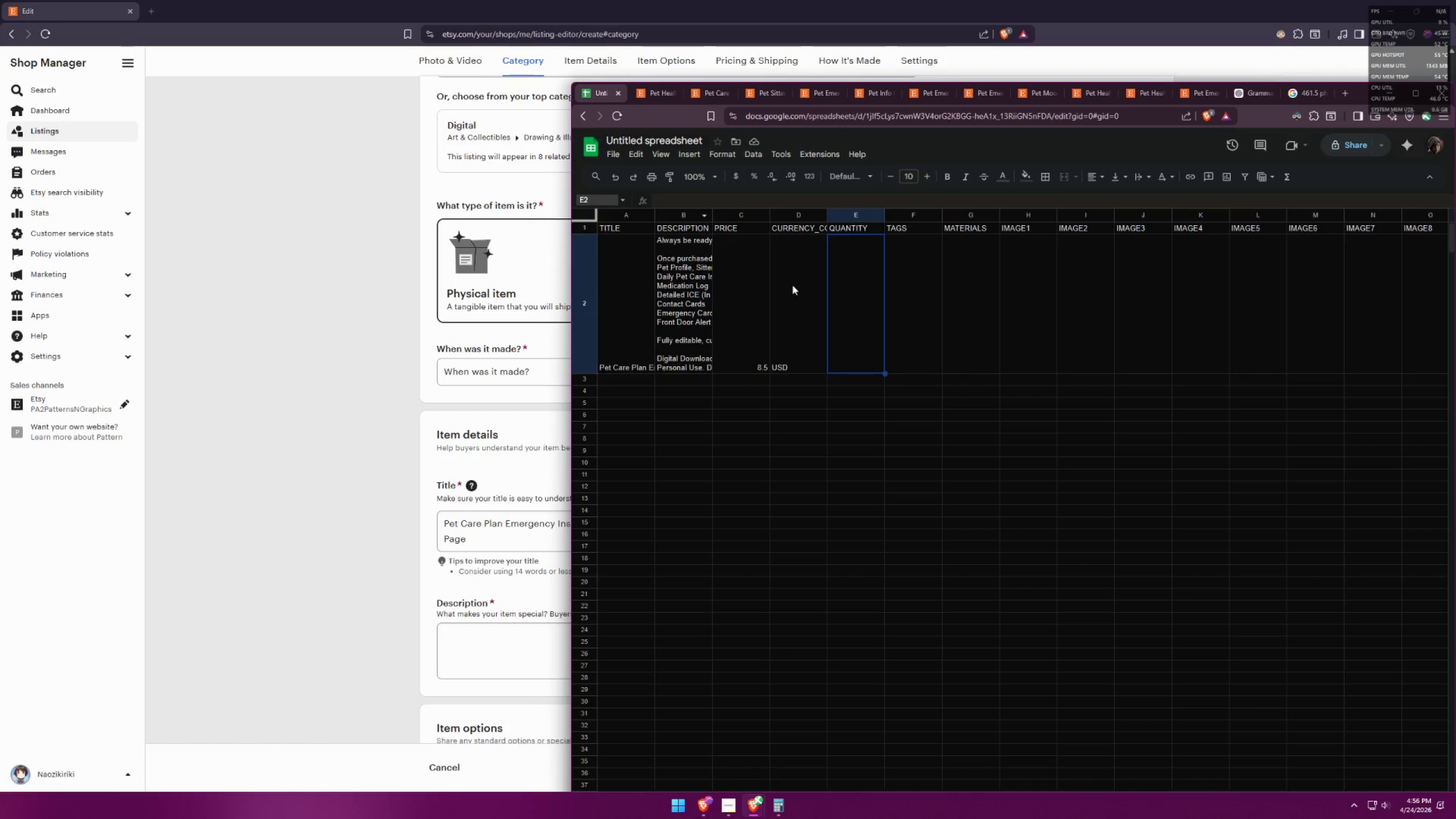 
double_click([688, 274])
 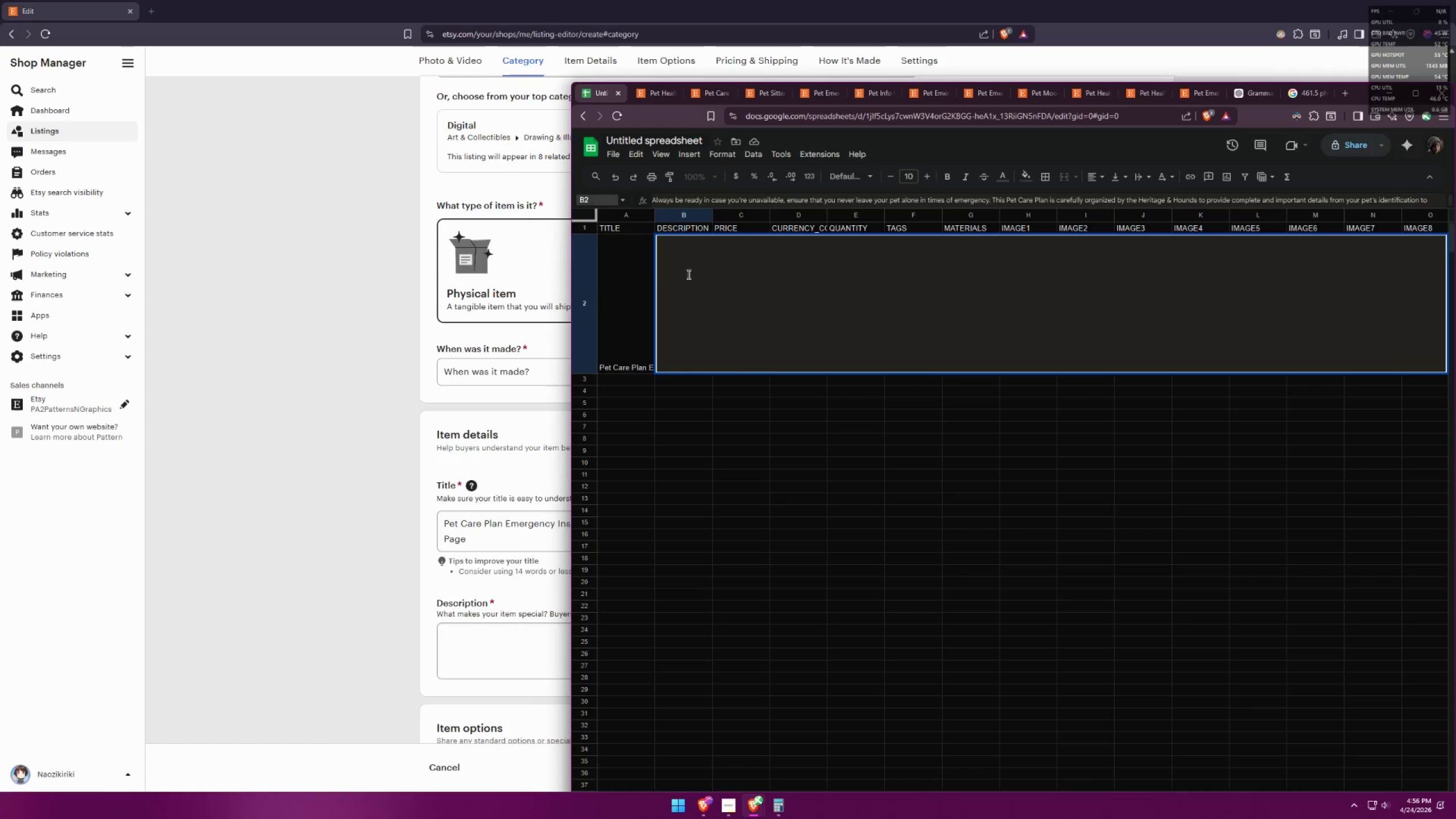 
triple_click([688, 274])
 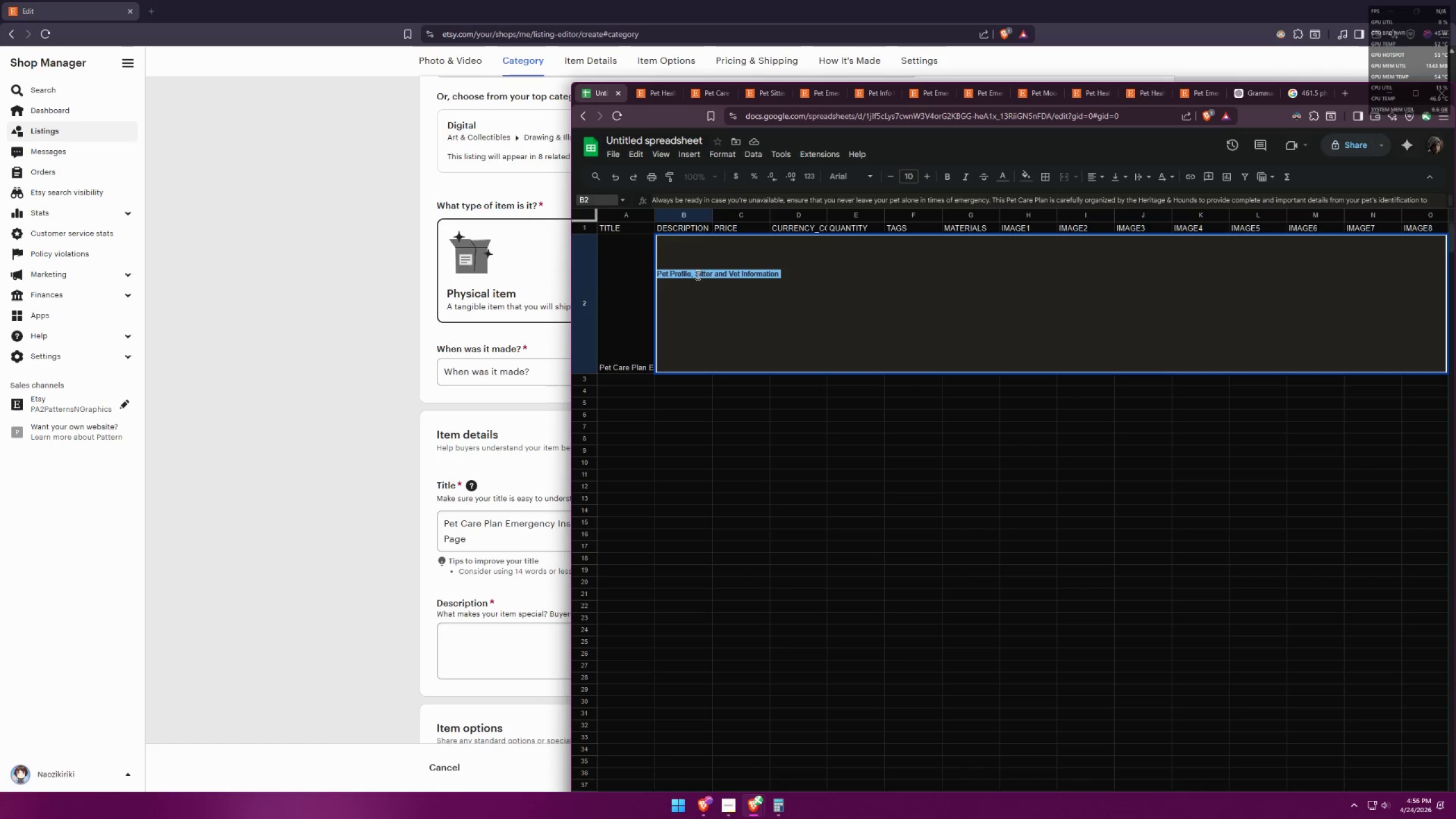 
key(Control+A)
 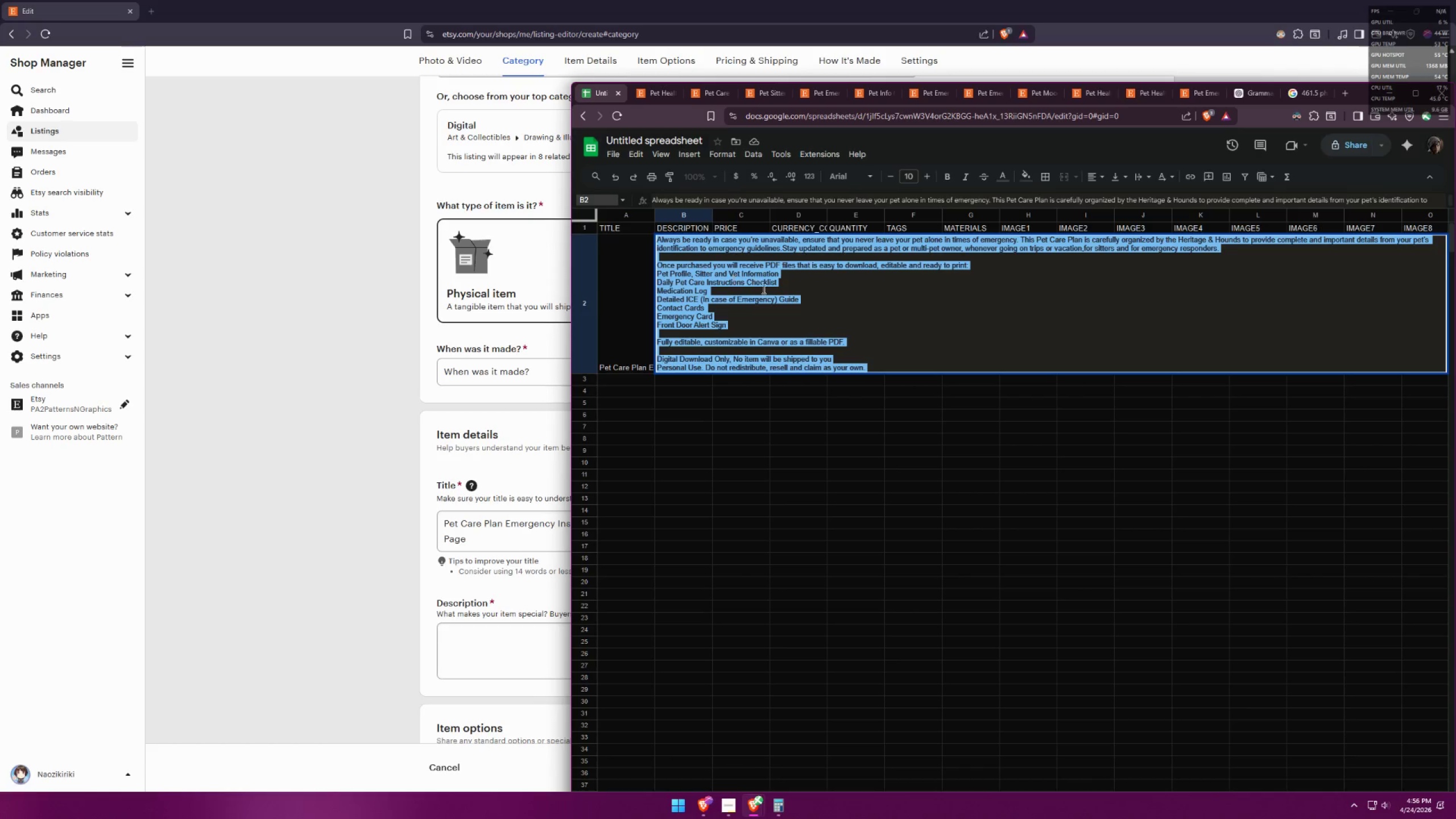 
key(Control+V)
 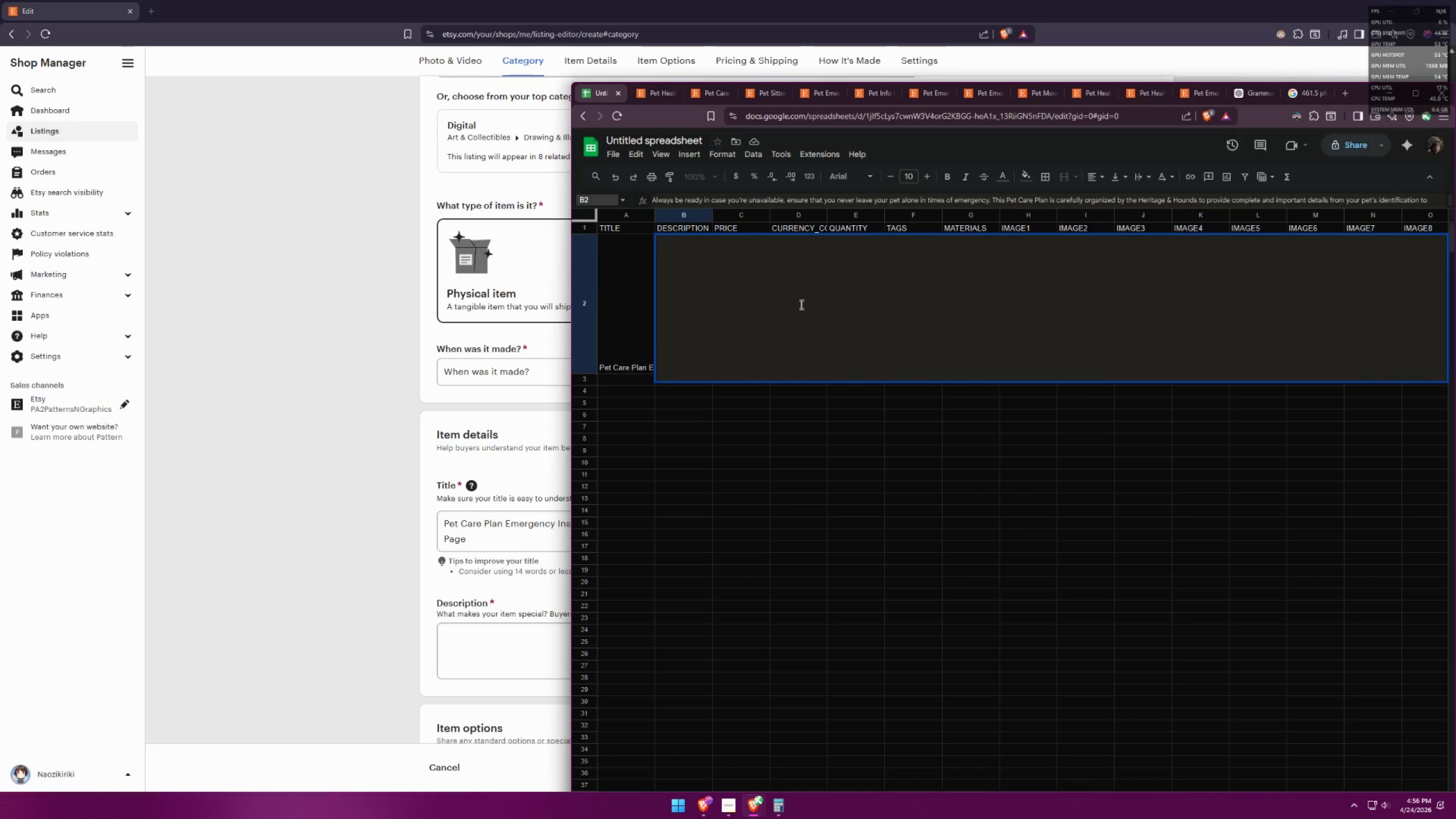 
left_click([806, 330])
 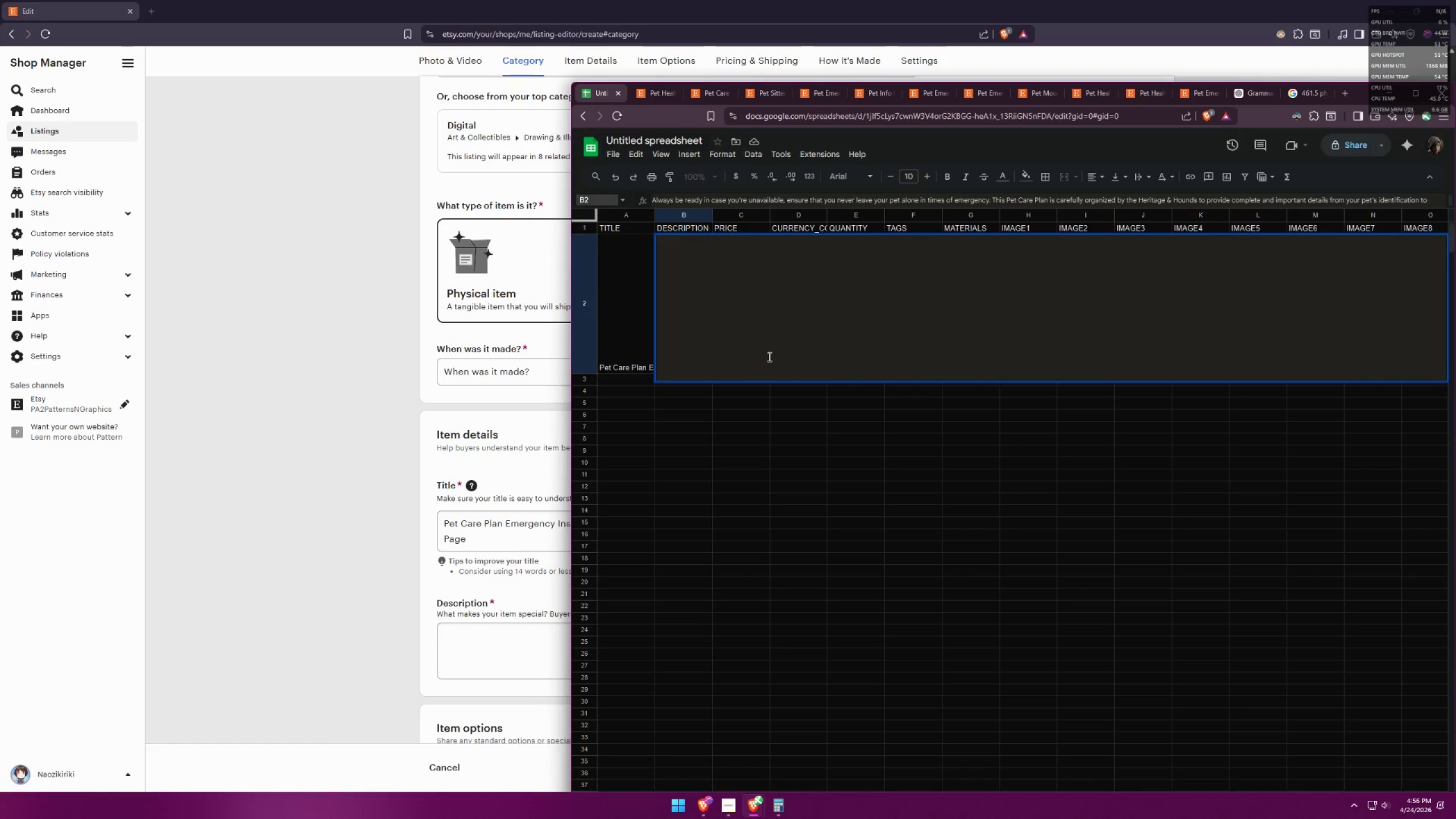 
key(Control+ControlLeft)
 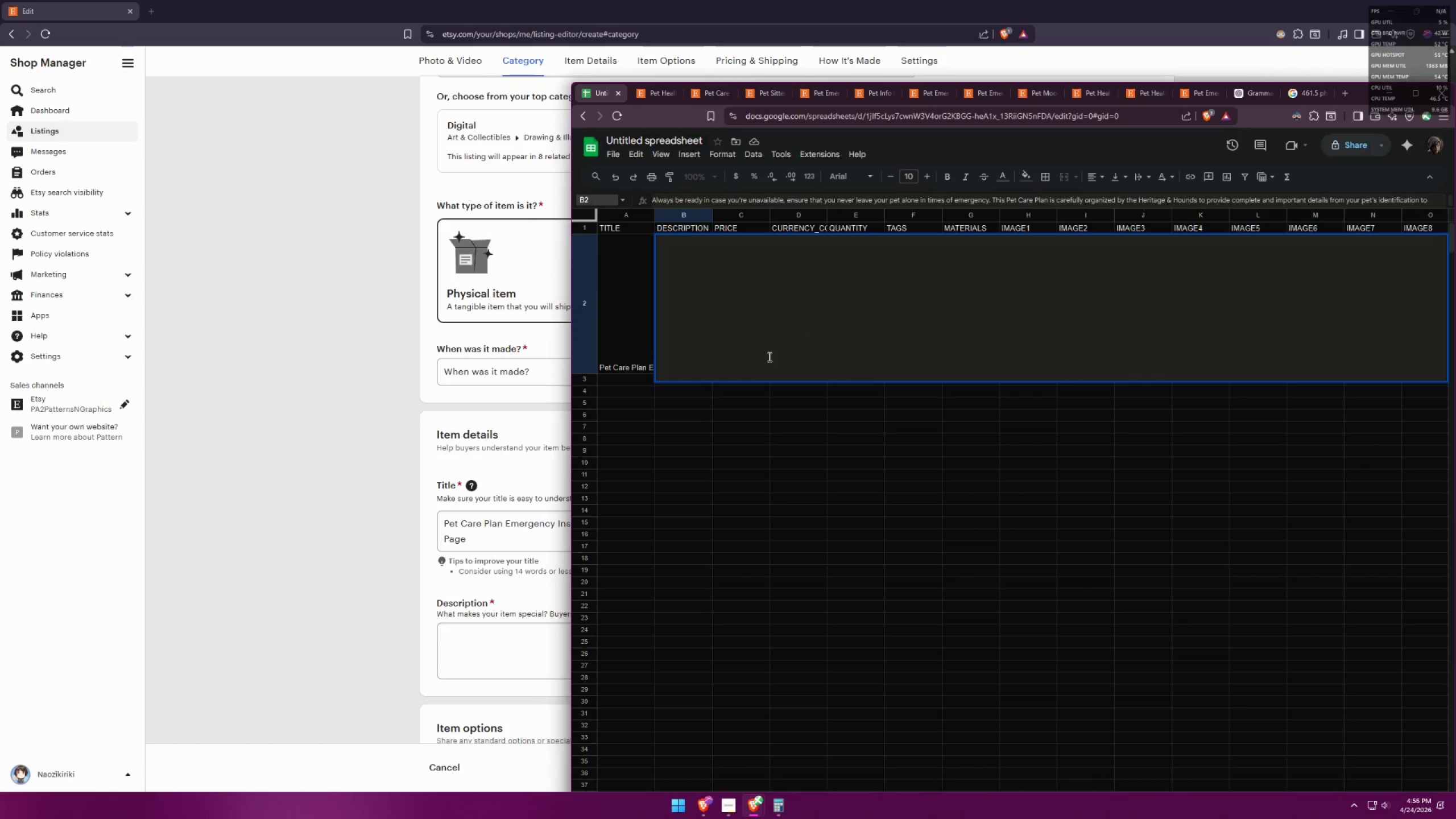 
key(Control+A)
 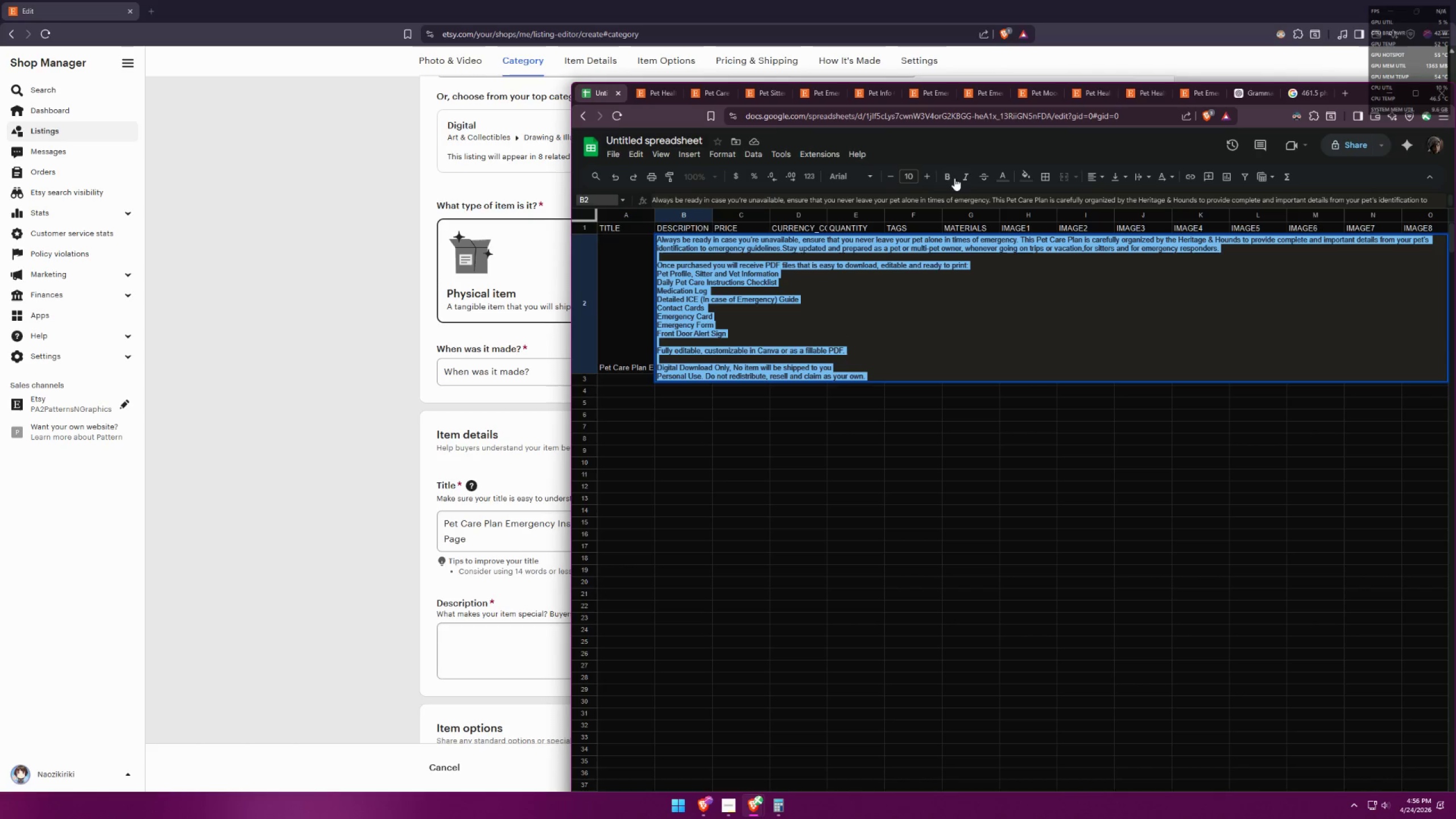 
left_click([996, 181])
 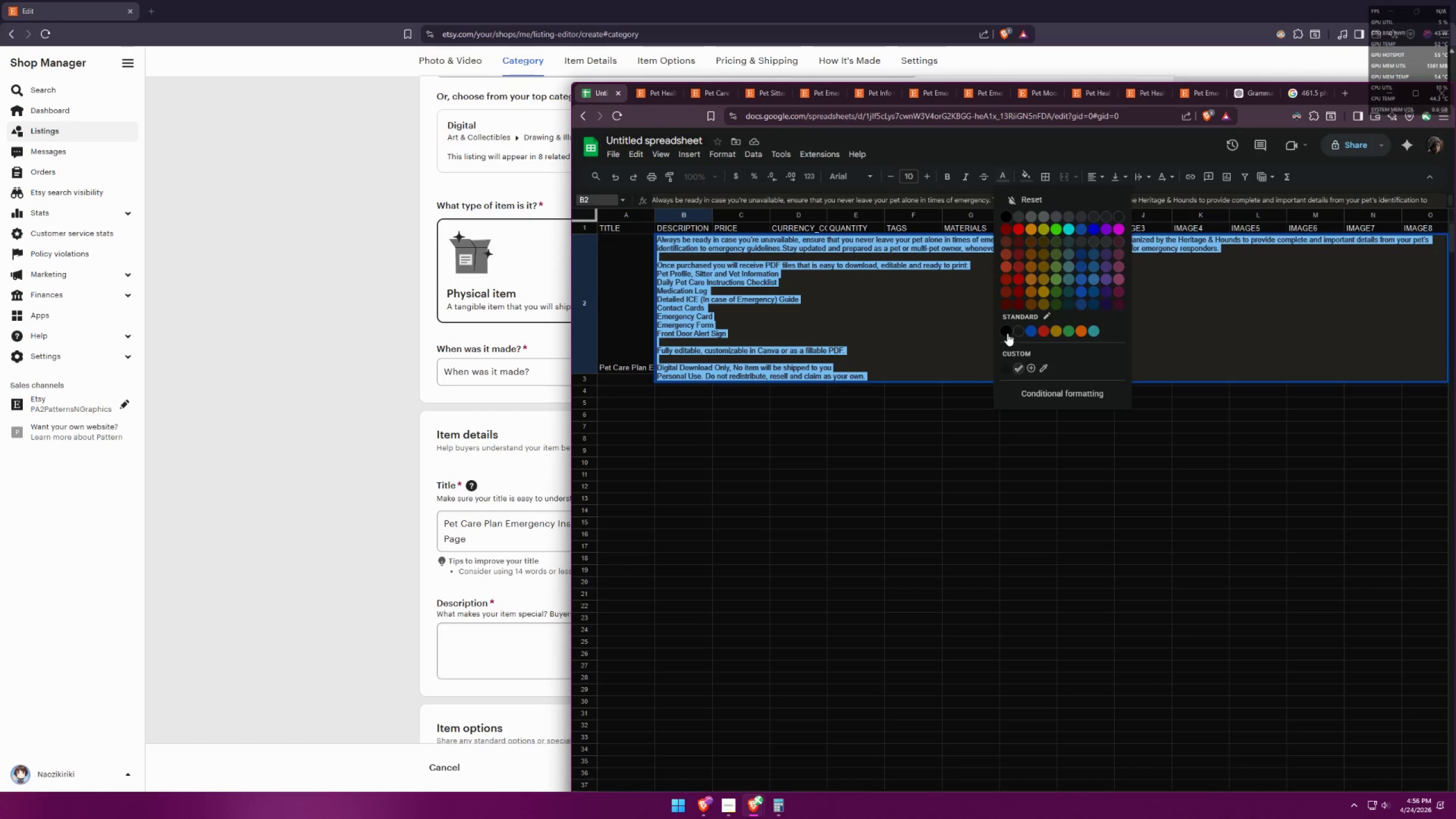 
double_click([959, 351])
 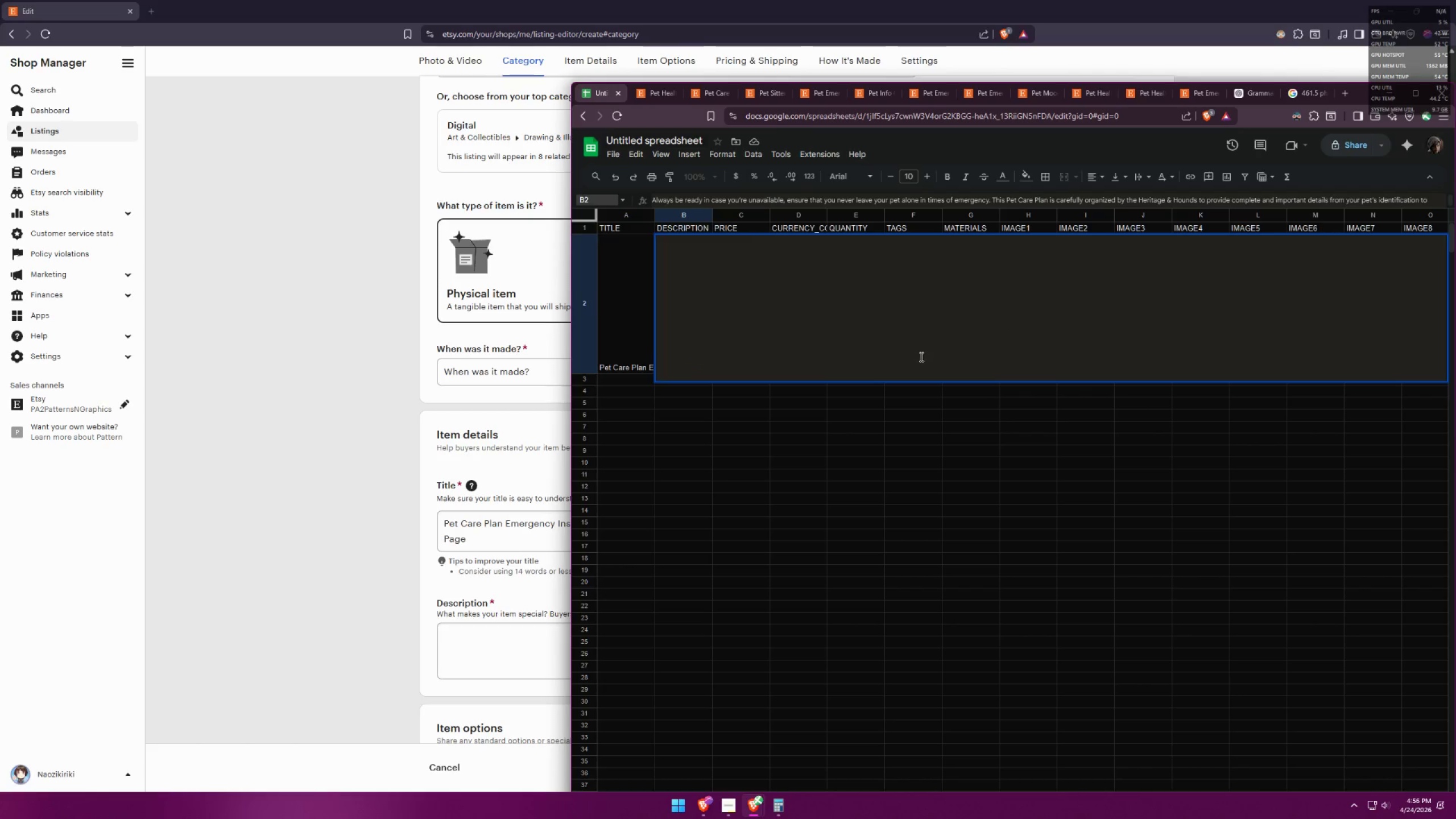 
key(Control+ControlLeft)
 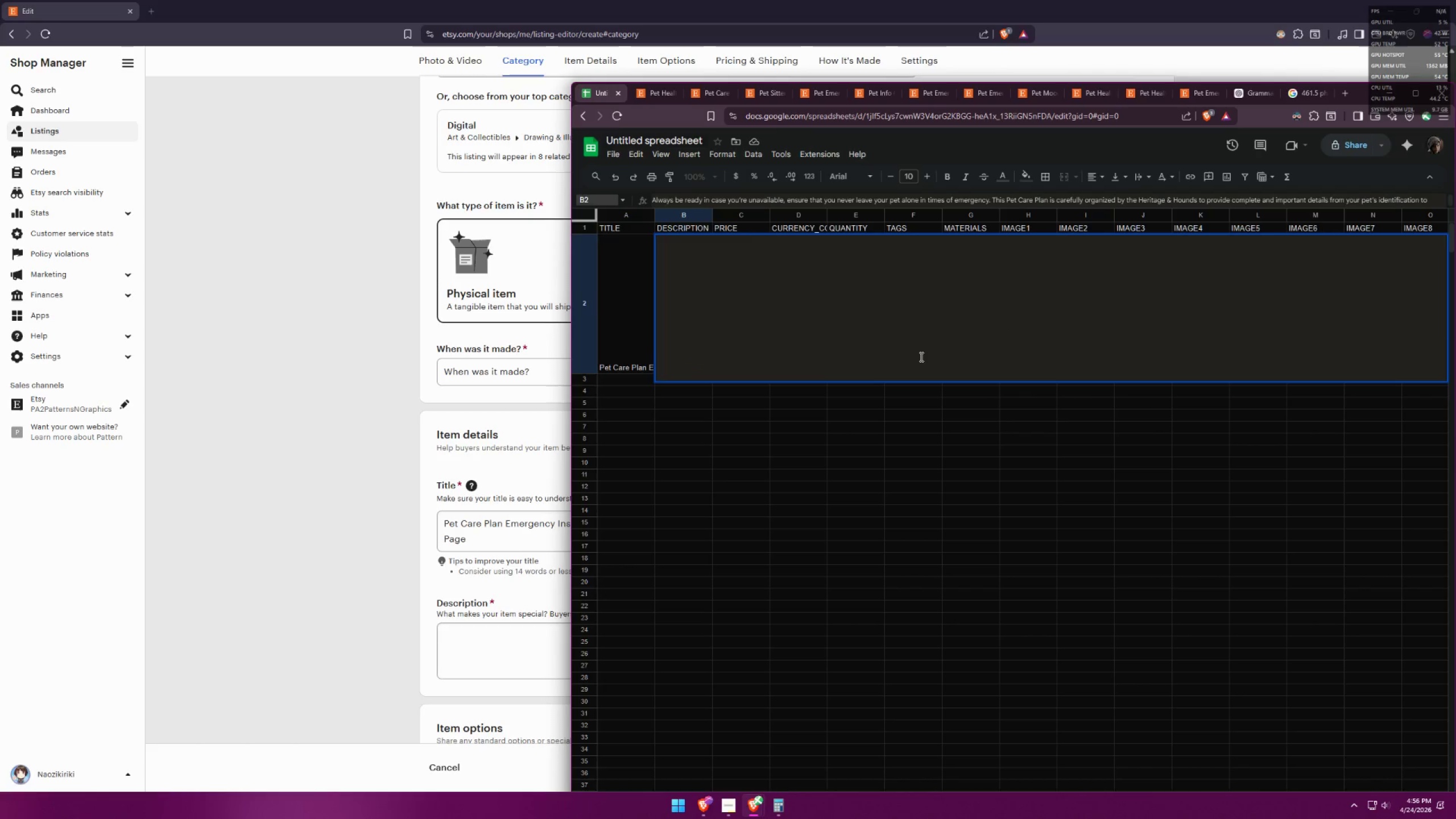 
left_click([920, 357])
 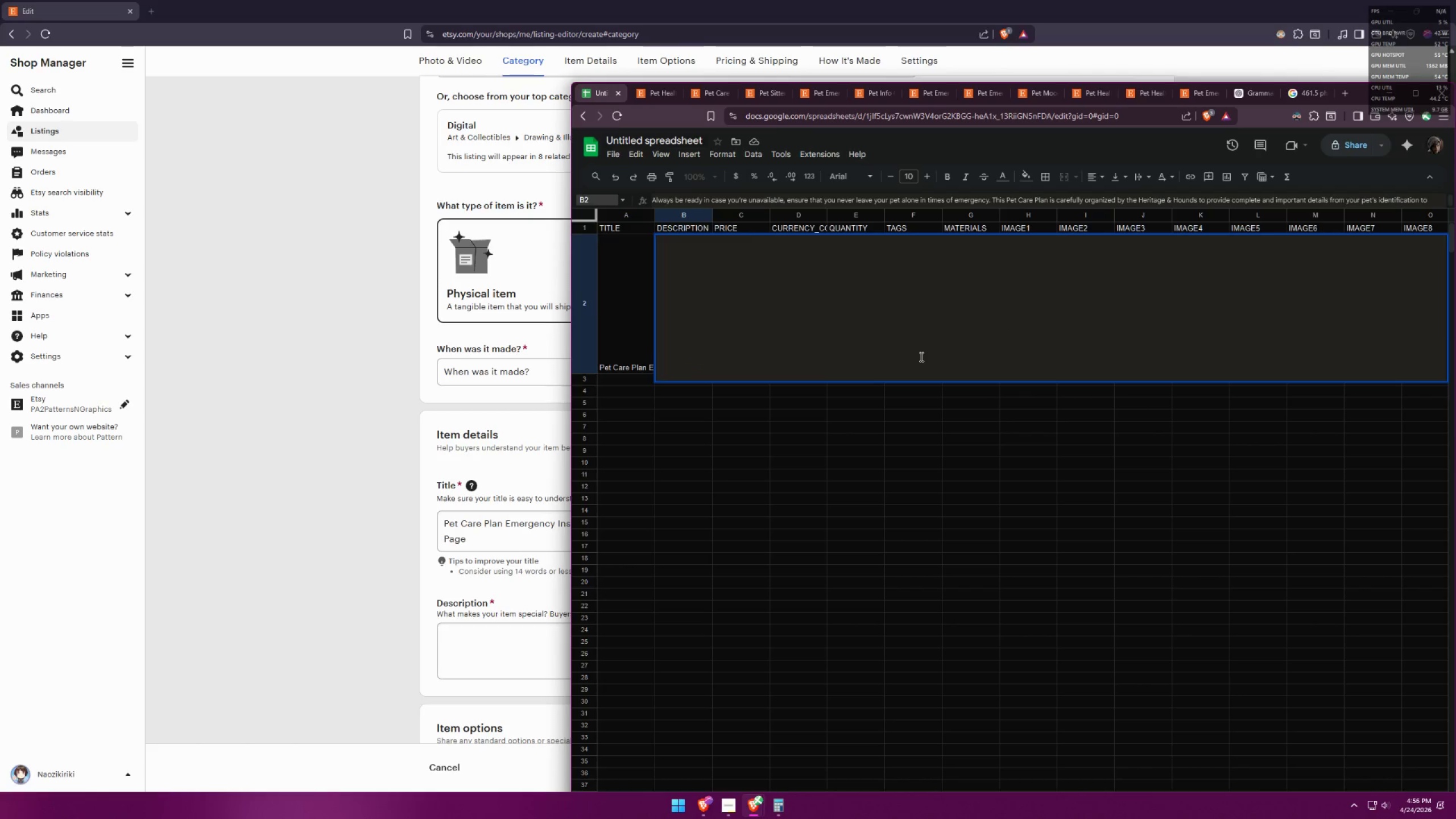 
key(Control+ControlLeft)
 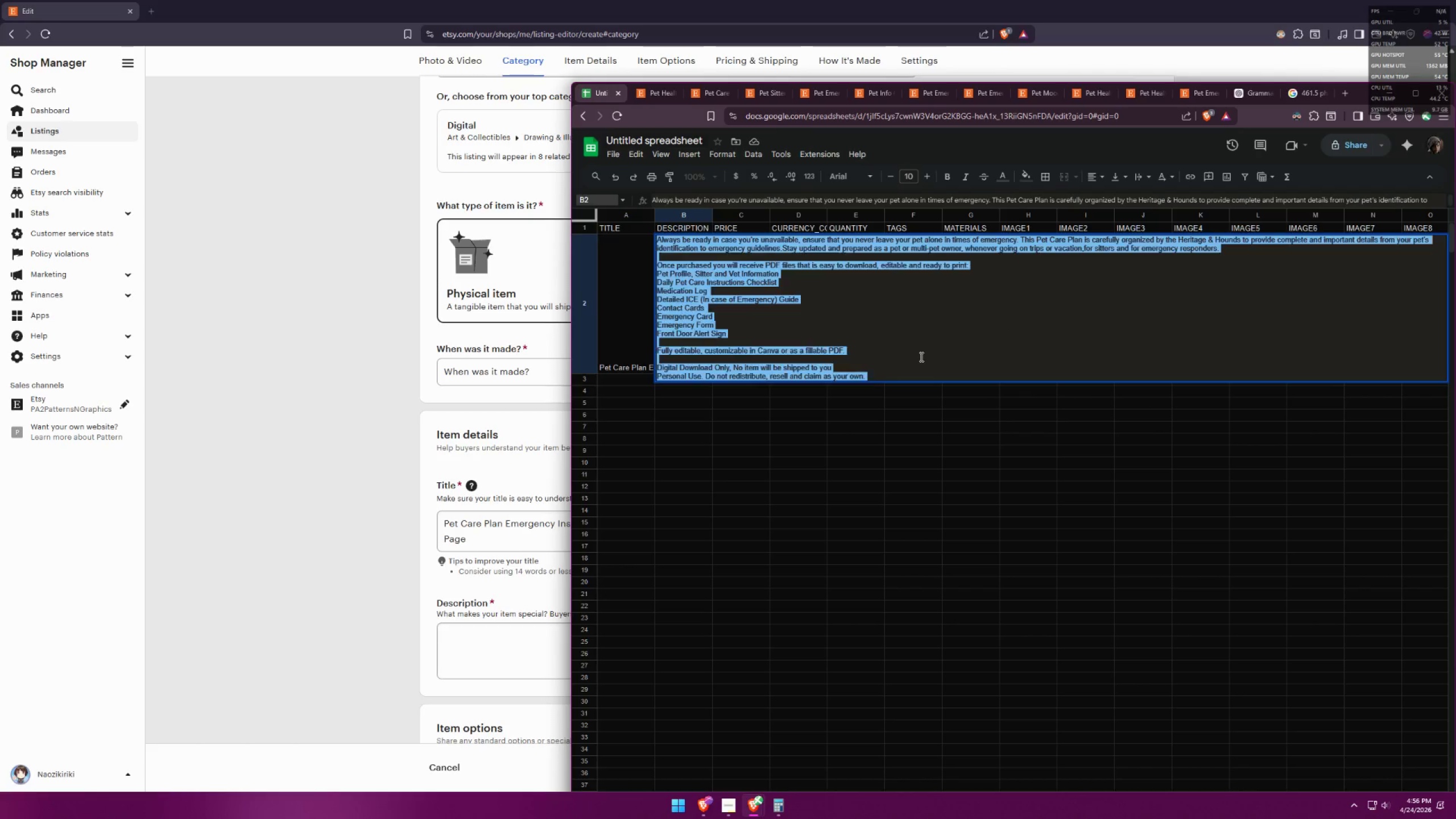 
key(Control+A)
 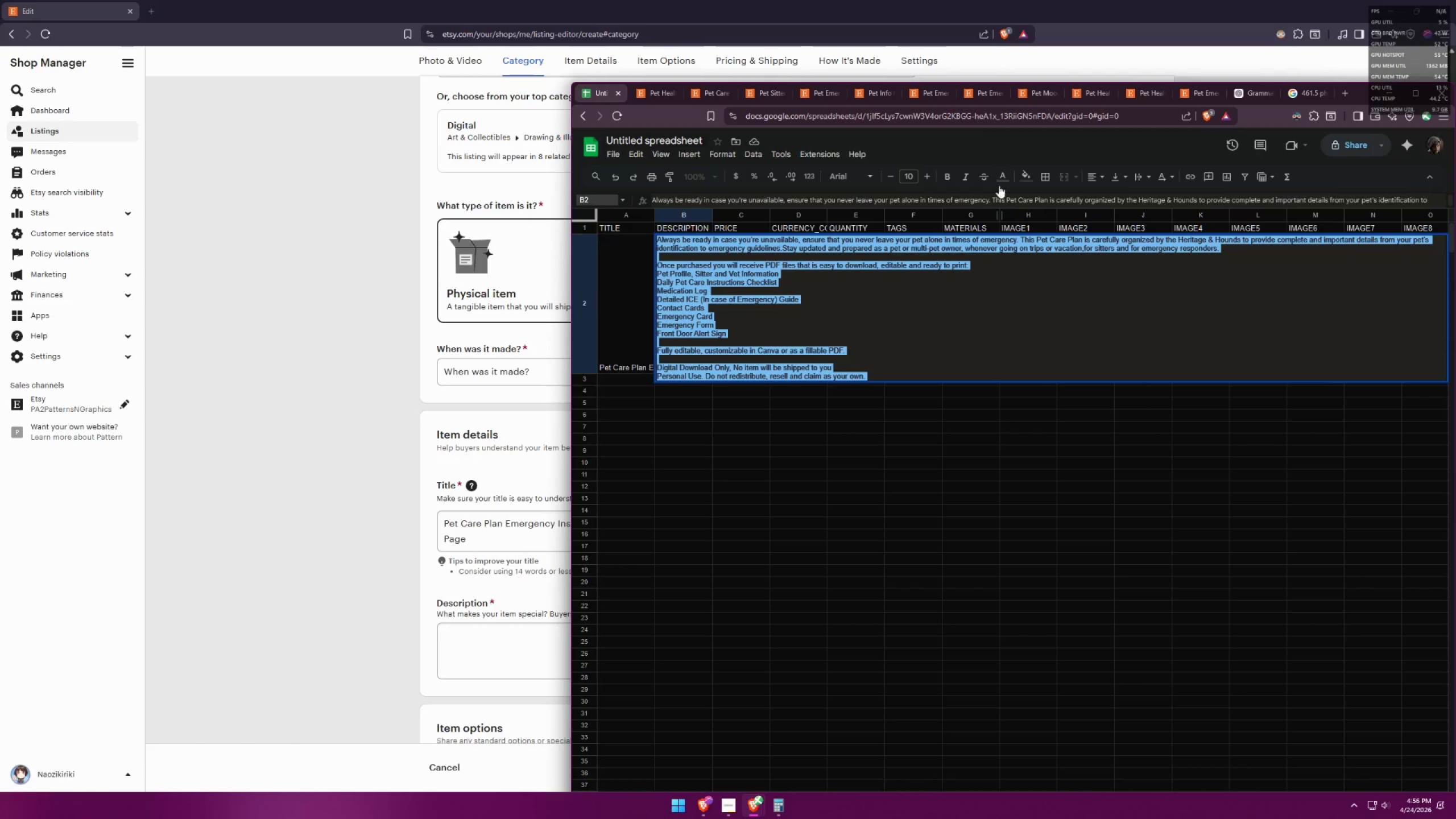 
left_click([1000, 178])
 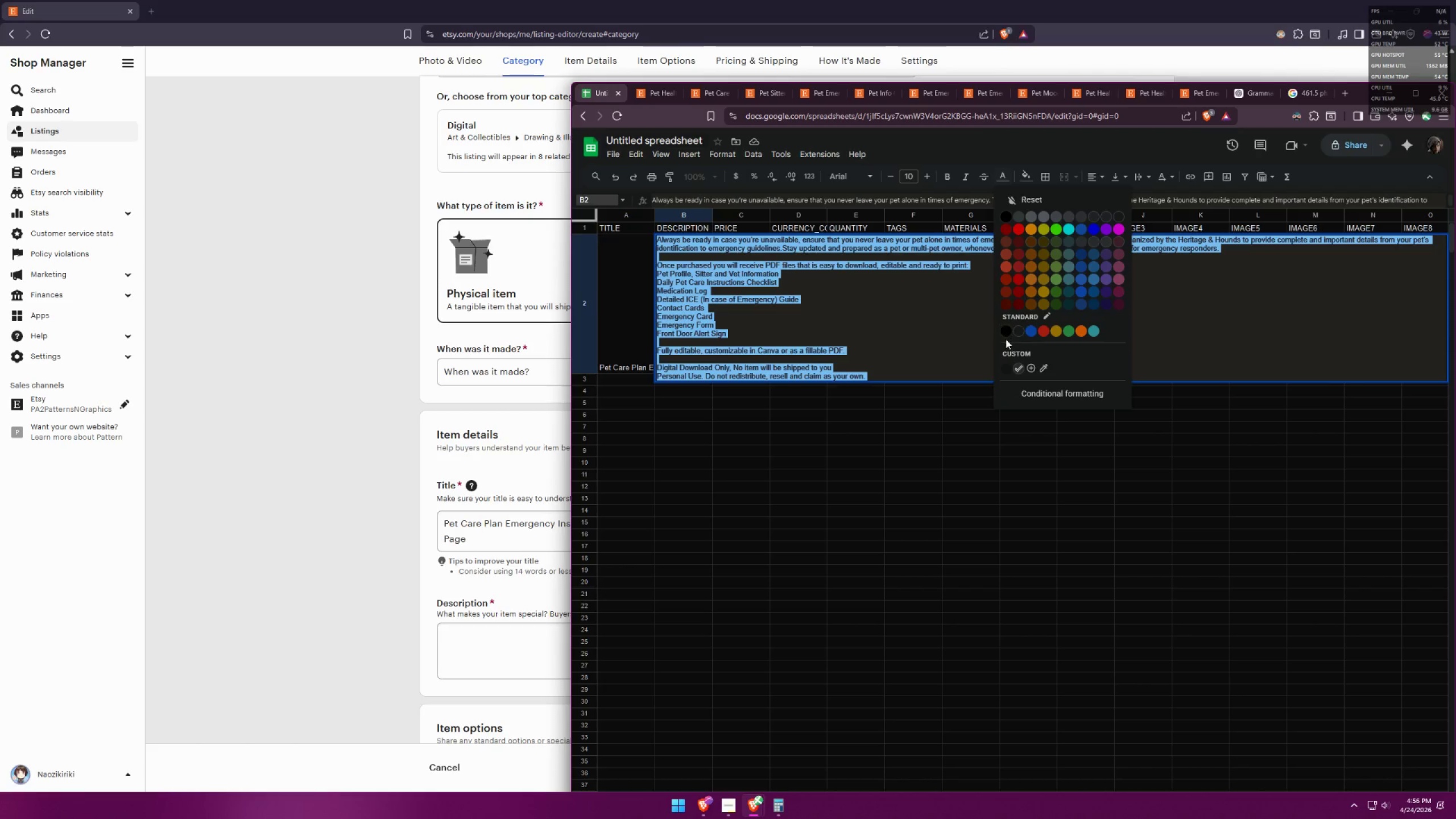 
left_click([1004, 334])
 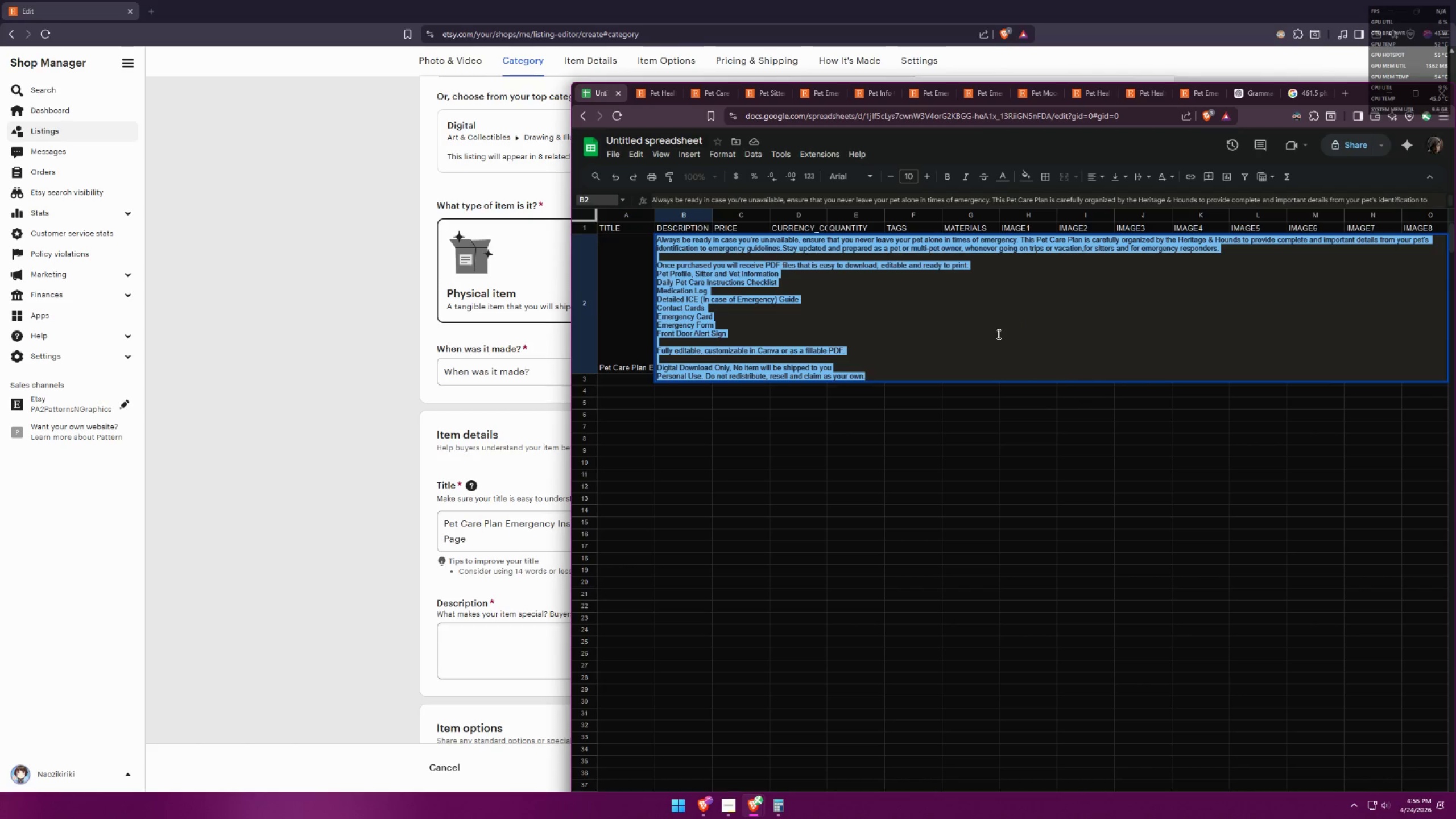 
left_click([965, 343])
 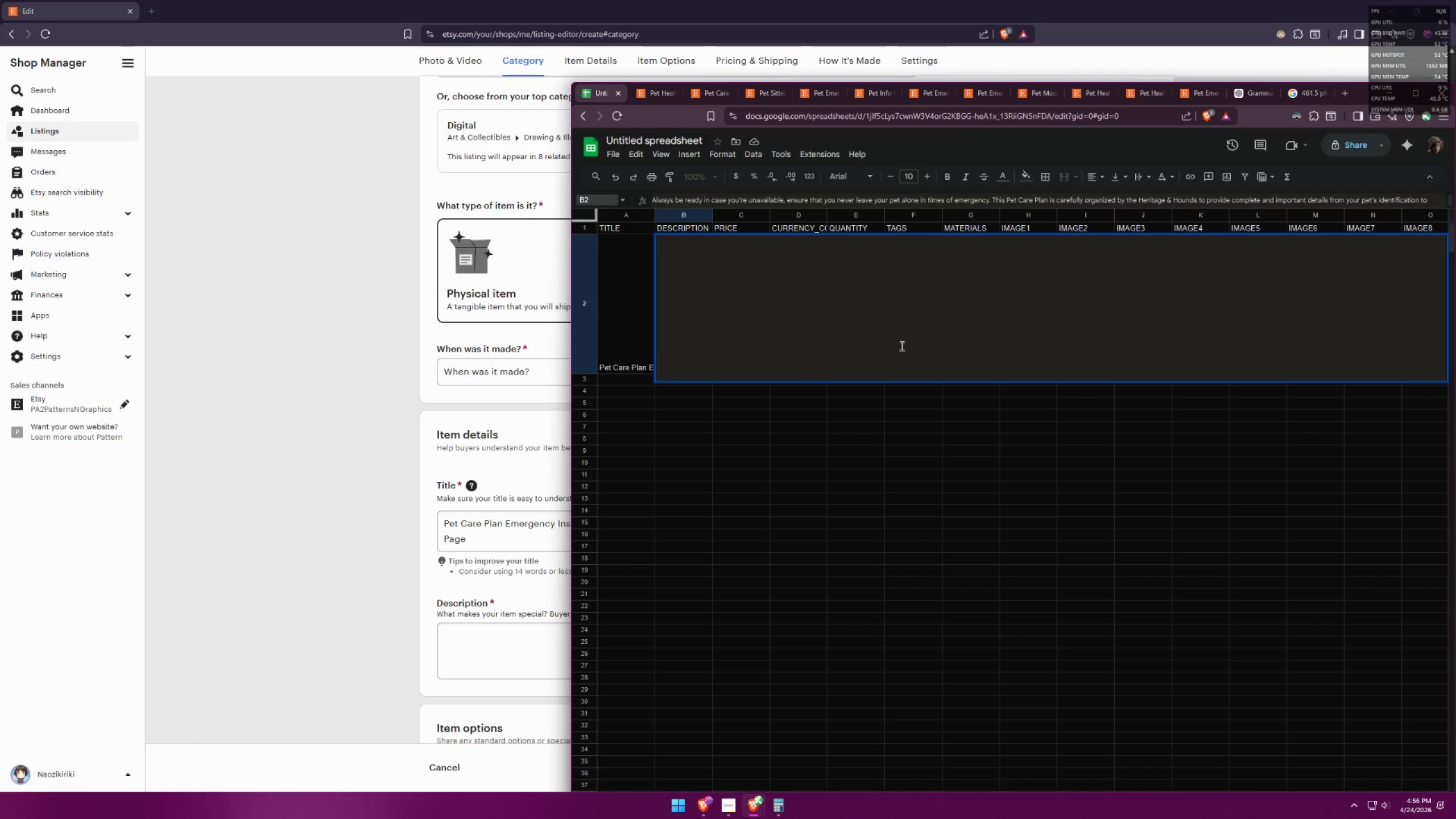 
key(Control+ControlLeft)
 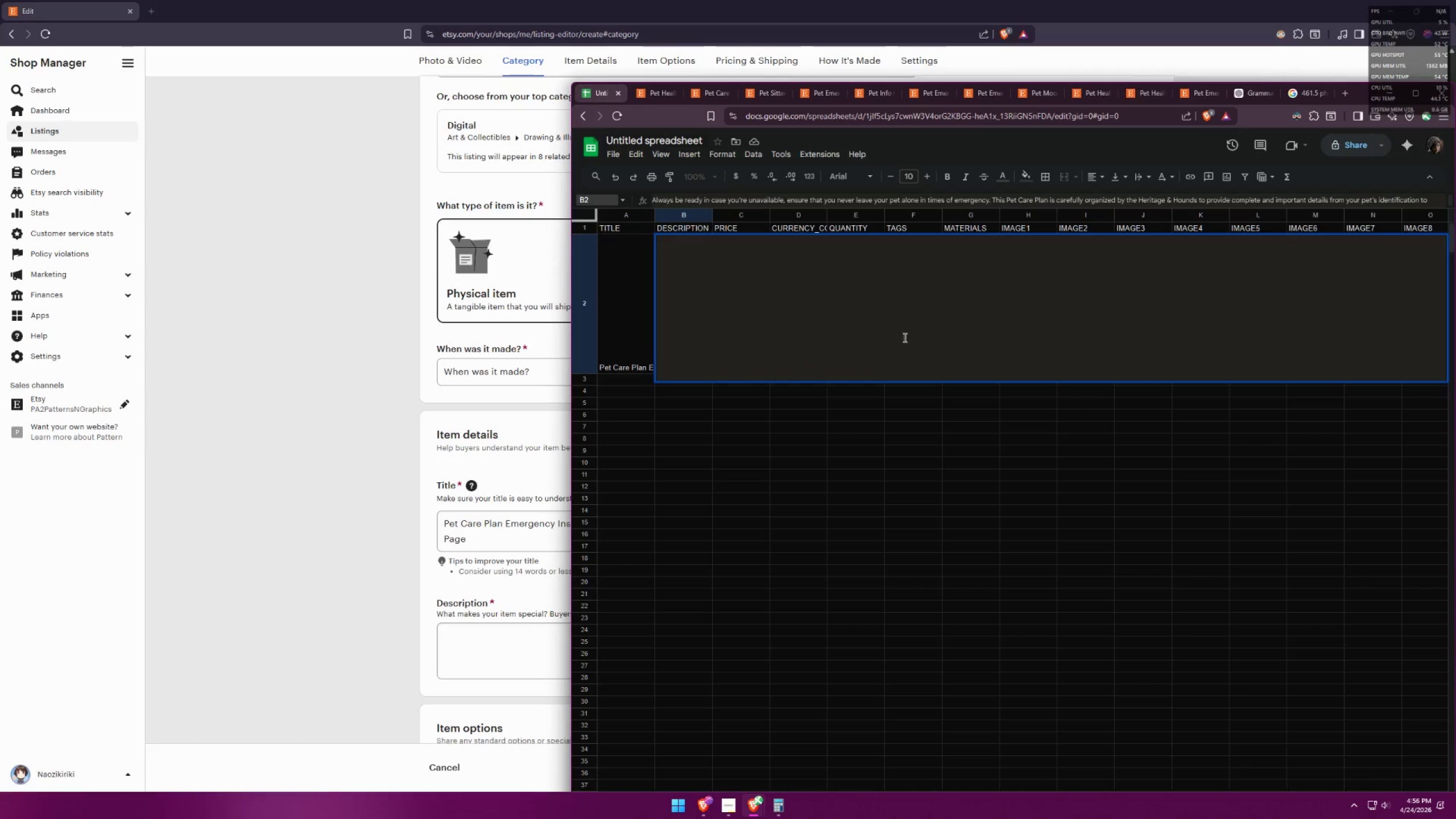 
key(Control+A)
 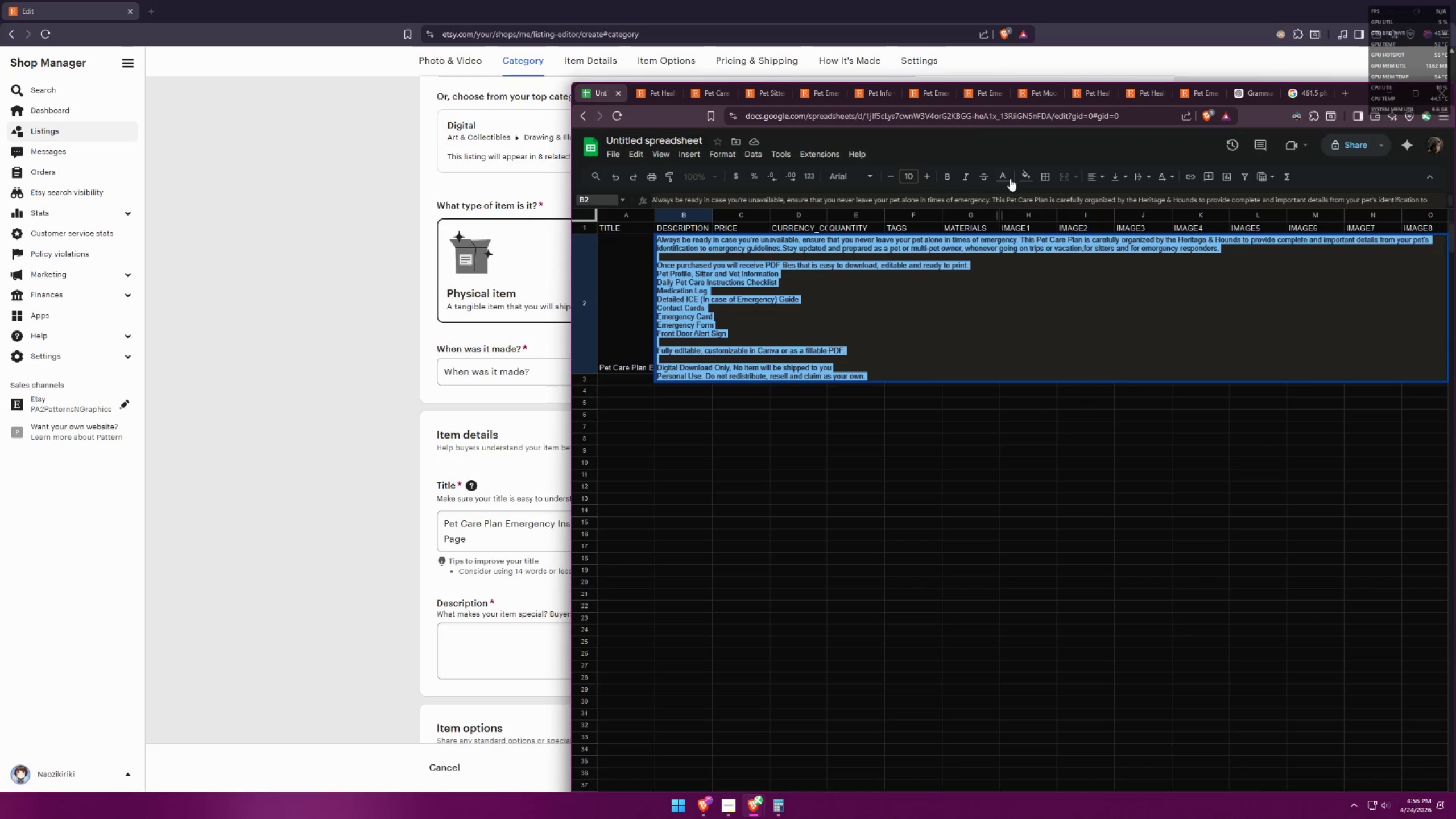 
left_click([1005, 177])
 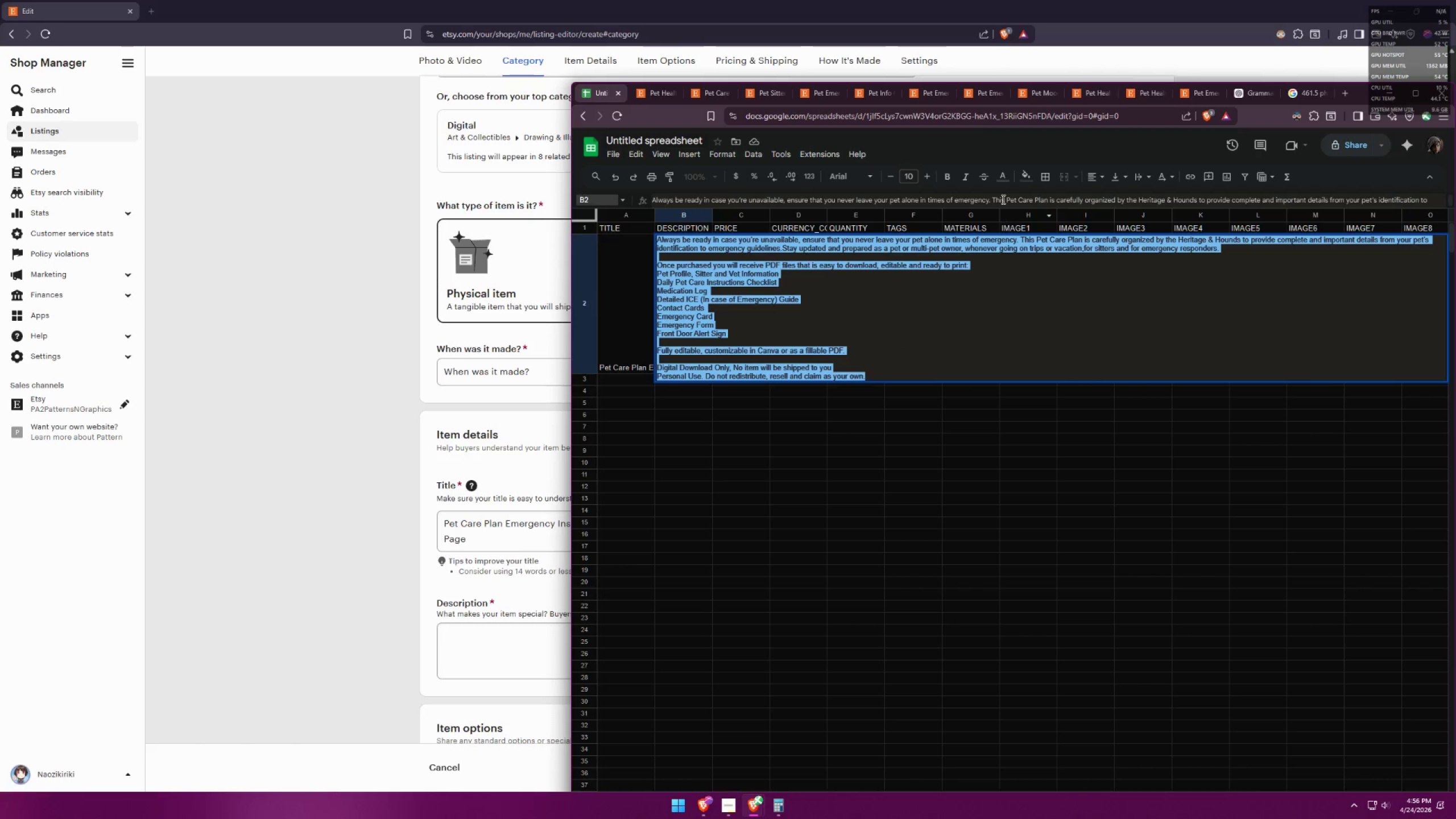 
left_click([999, 177])
 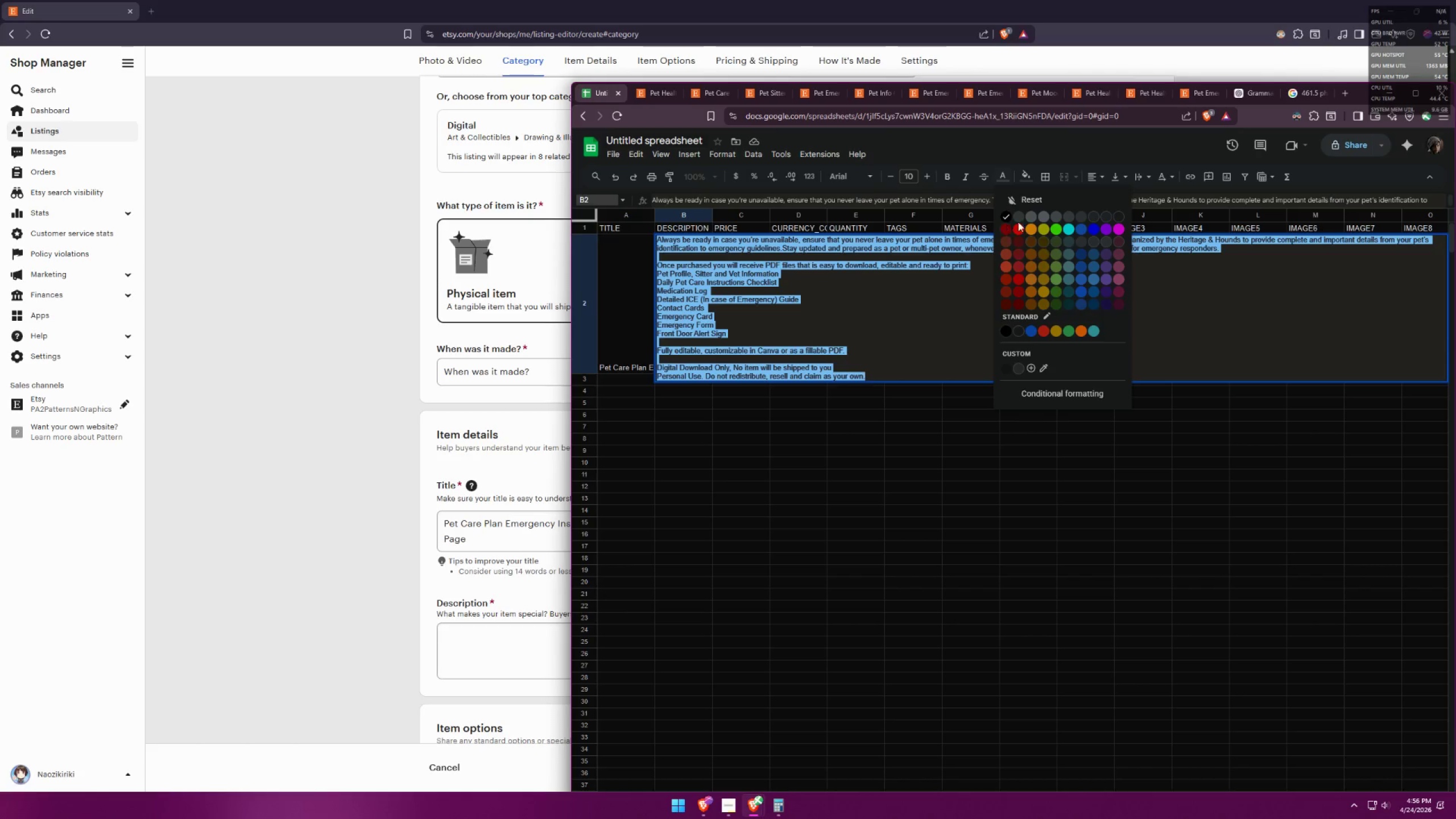 
left_click([1020, 219])
 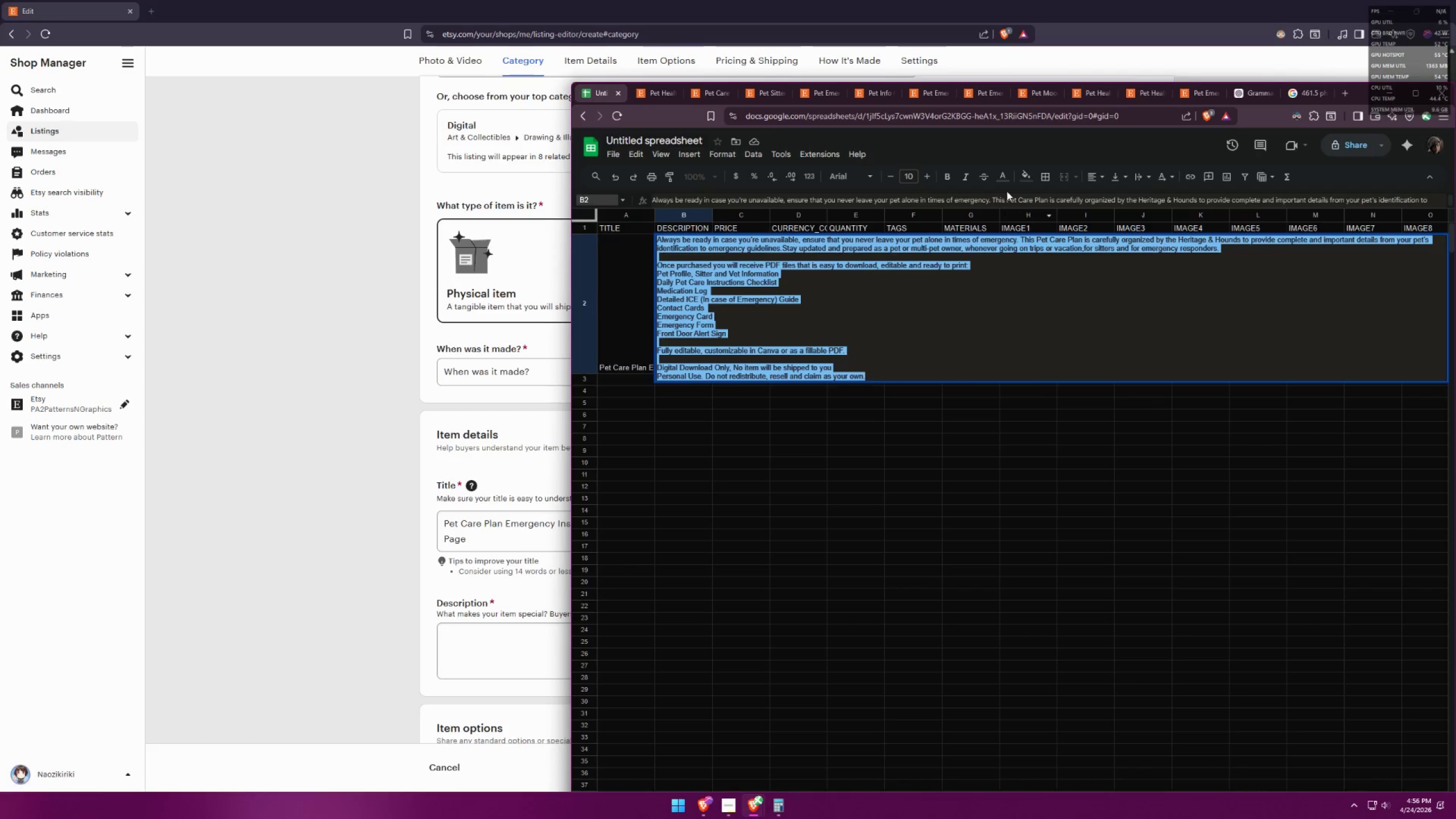 
left_click([1010, 177])
 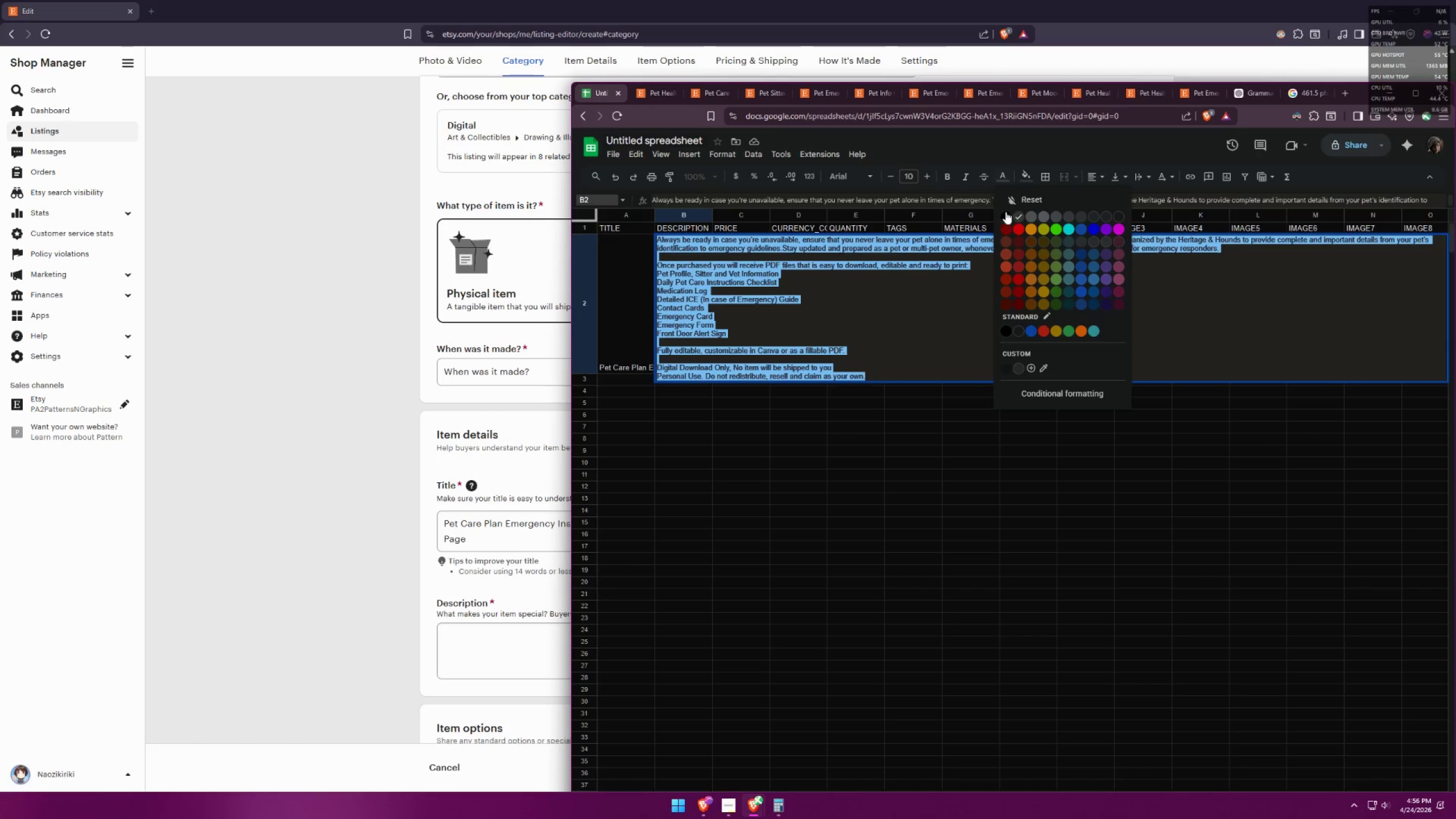 
double_click([1006, 212])
 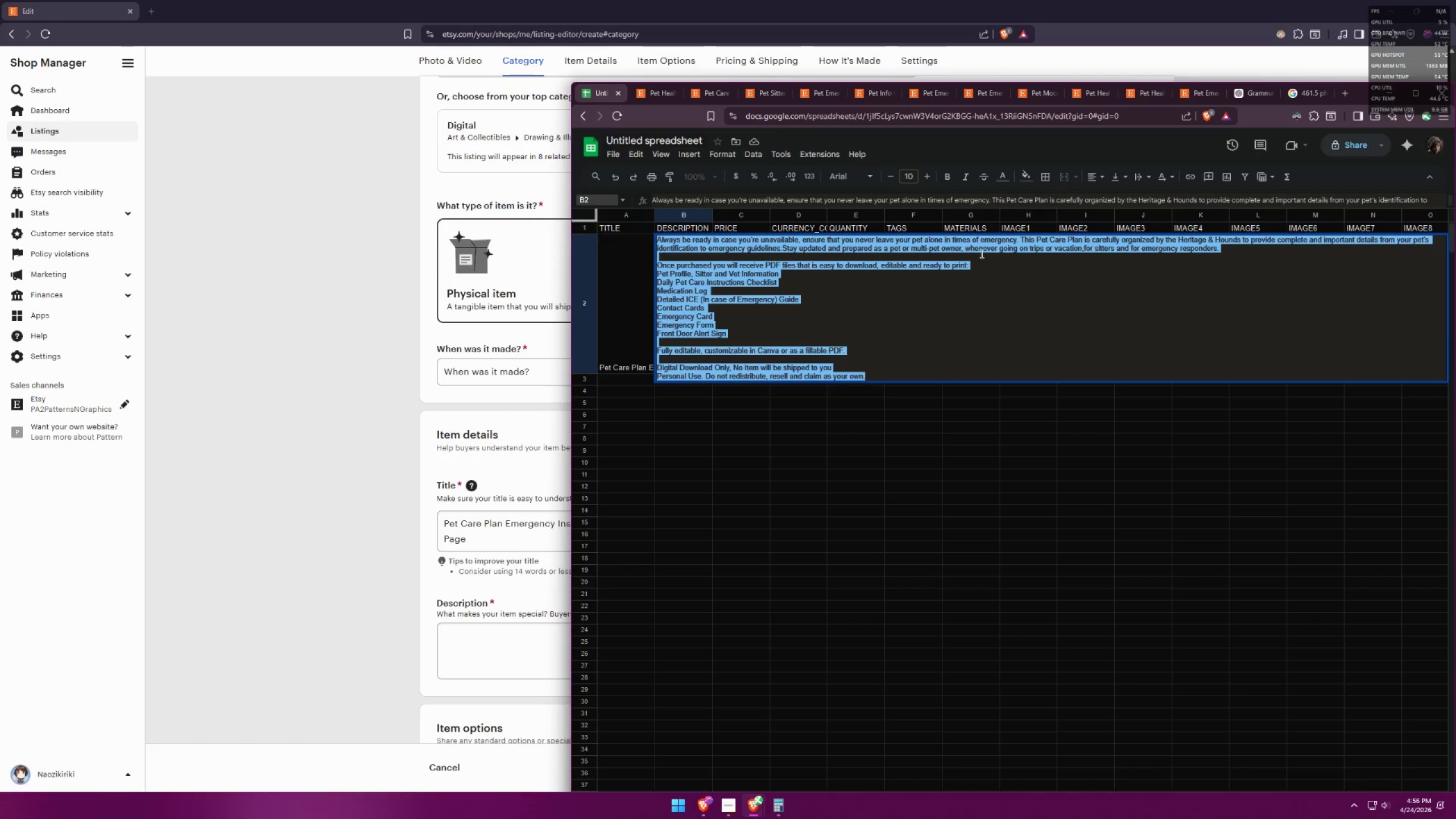 
triple_click([963, 306])
 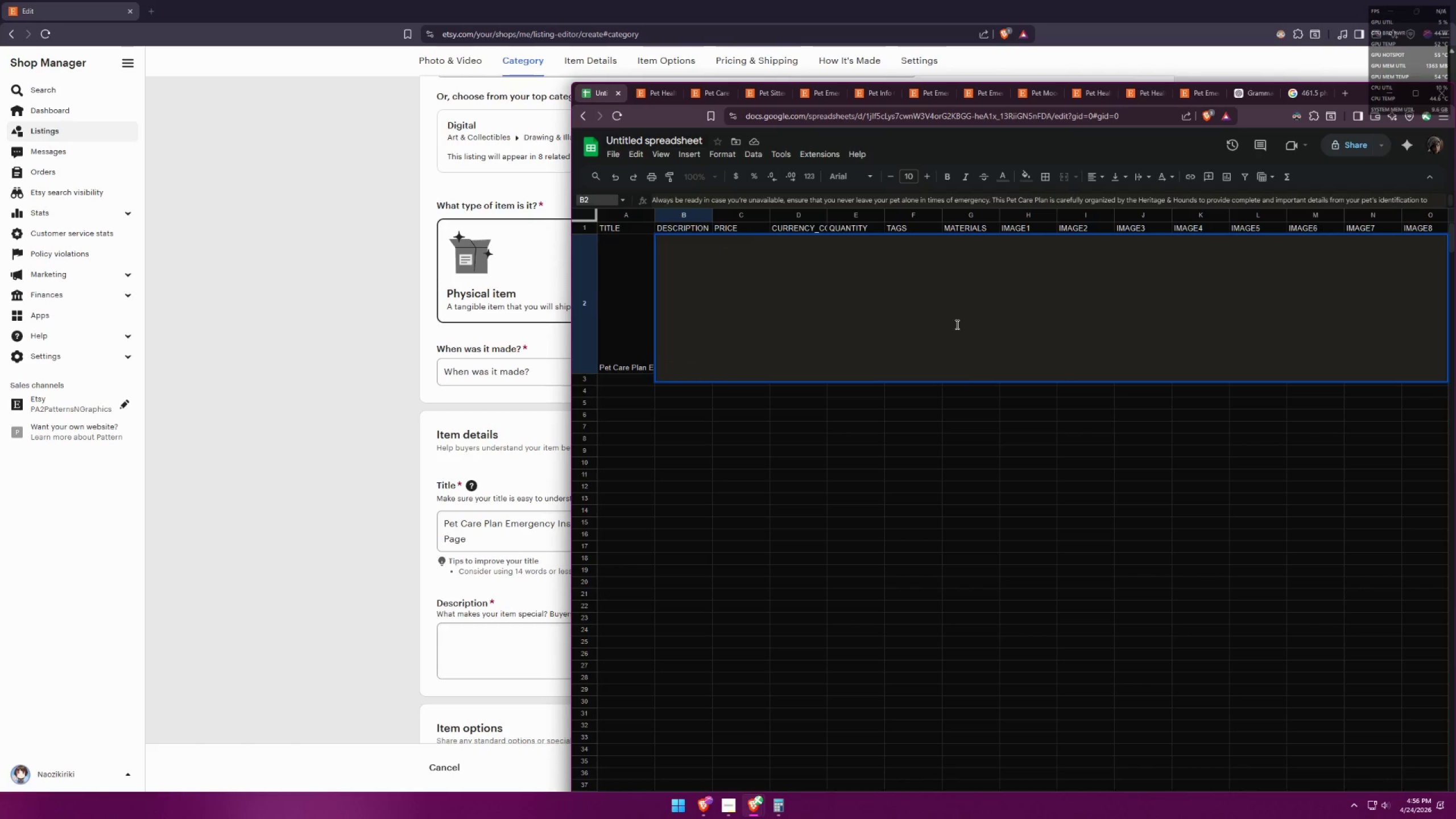 
left_click([950, 329])
 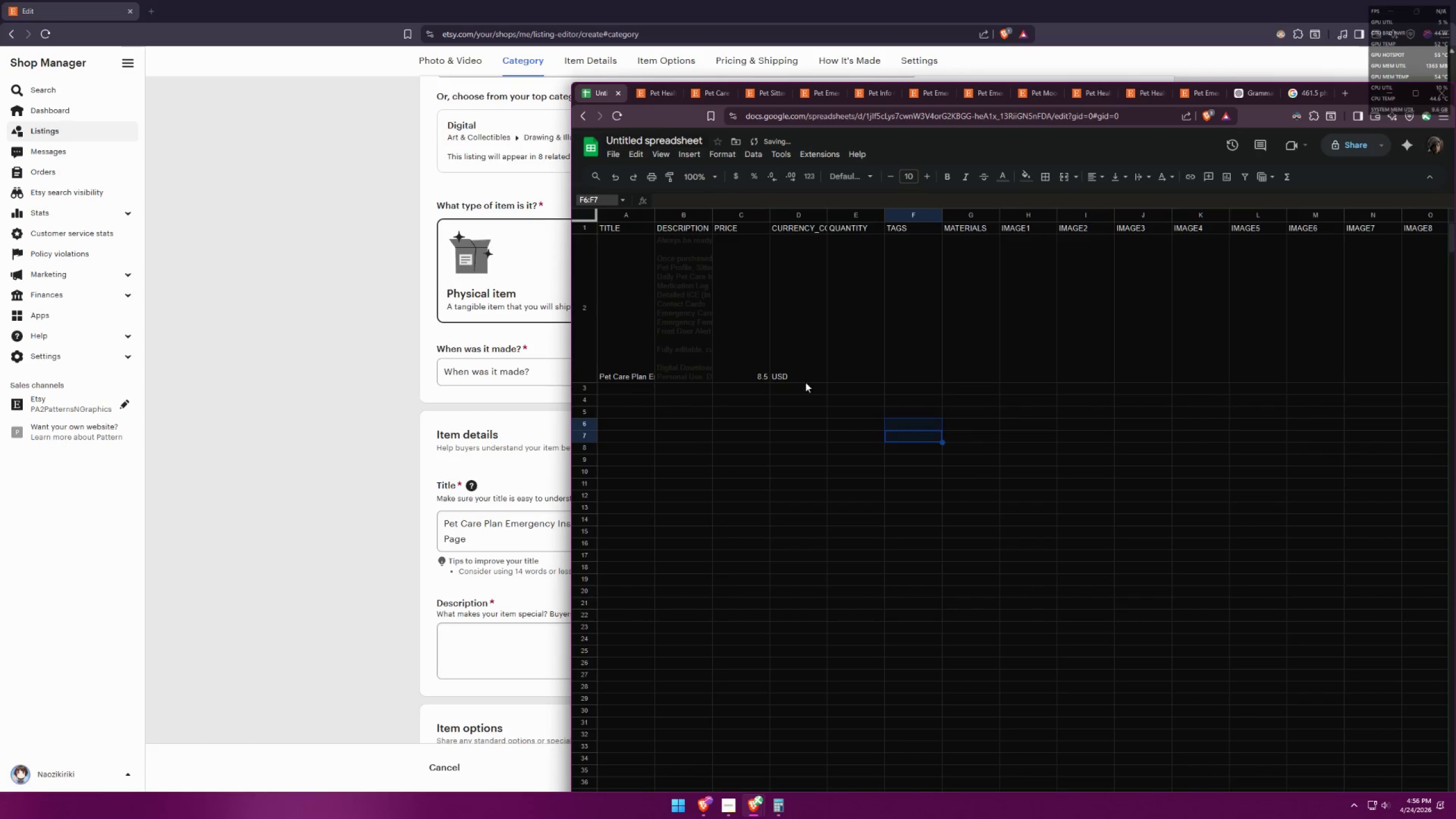 
left_click([683, 328])
 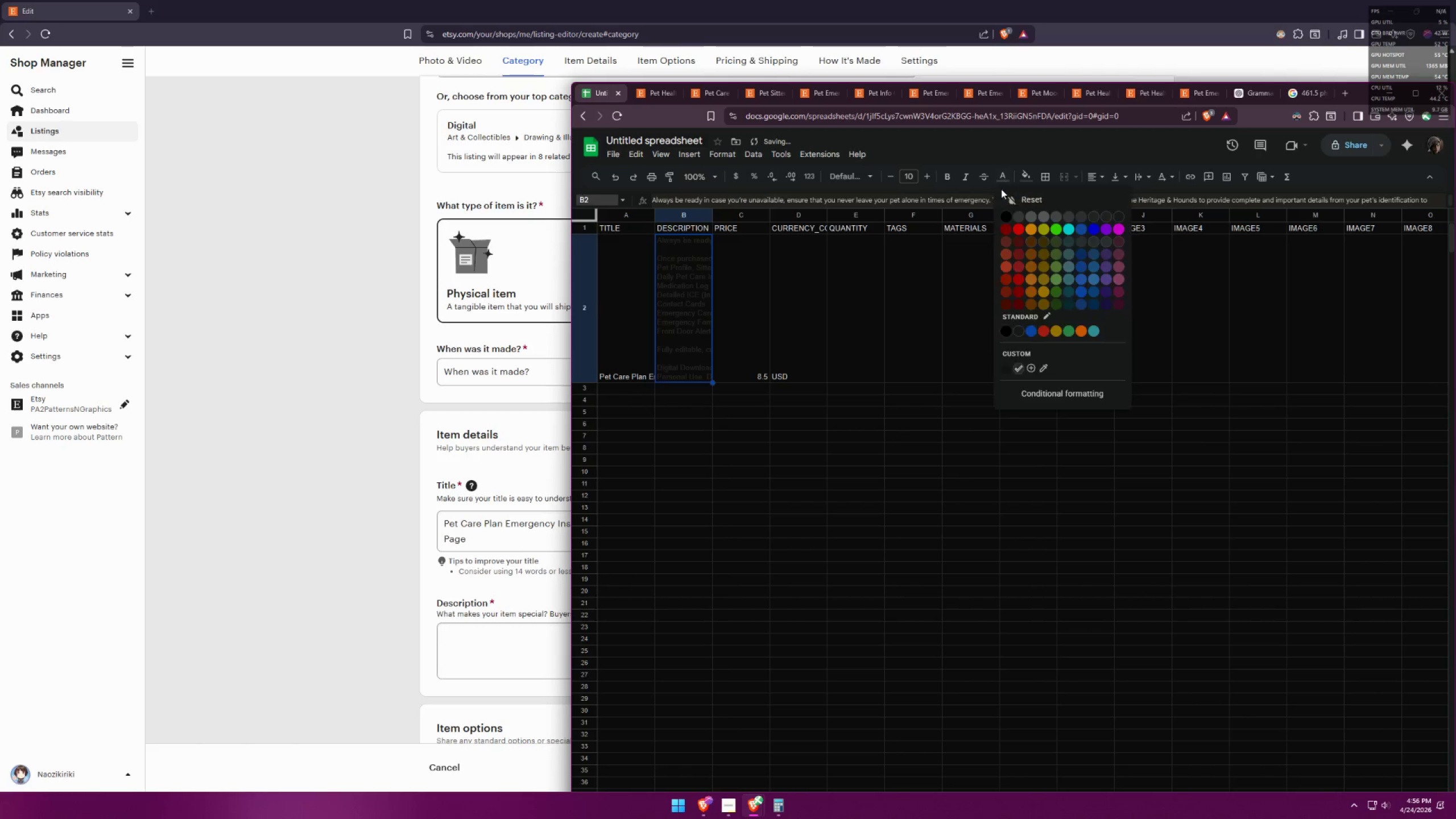 
left_click([1003, 215])
 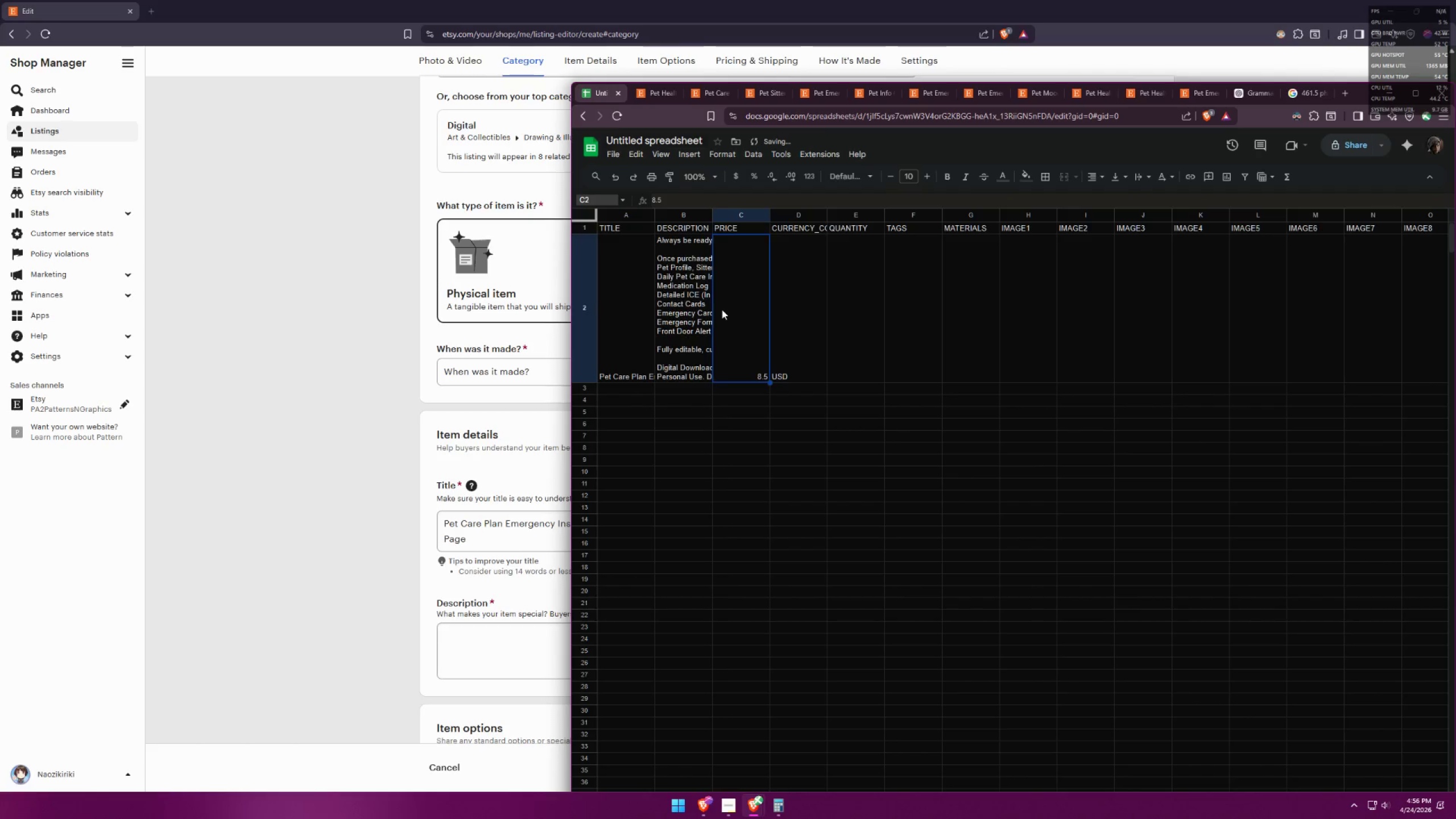 
double_click([705, 313])
 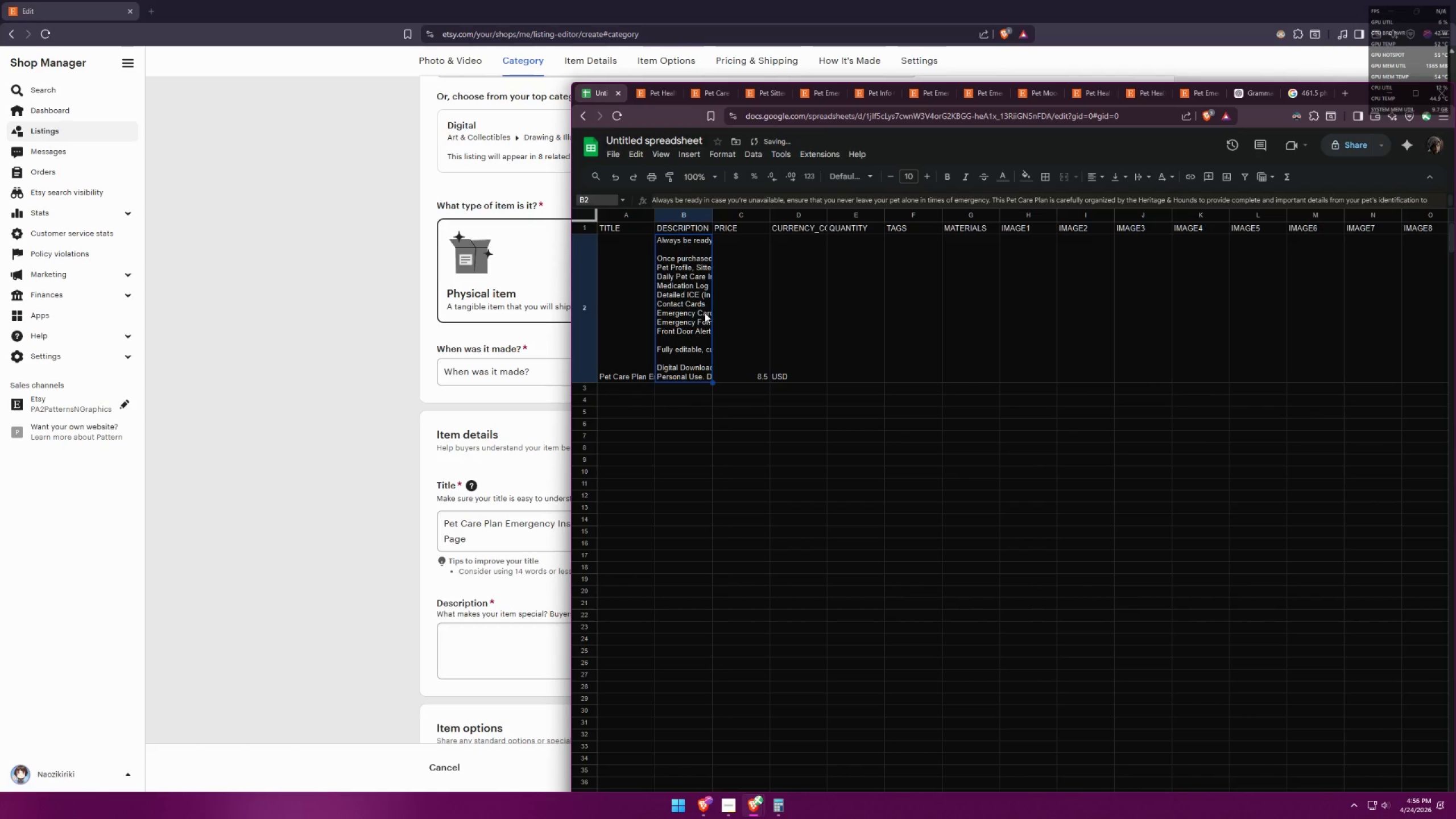 
triple_click([705, 313])
 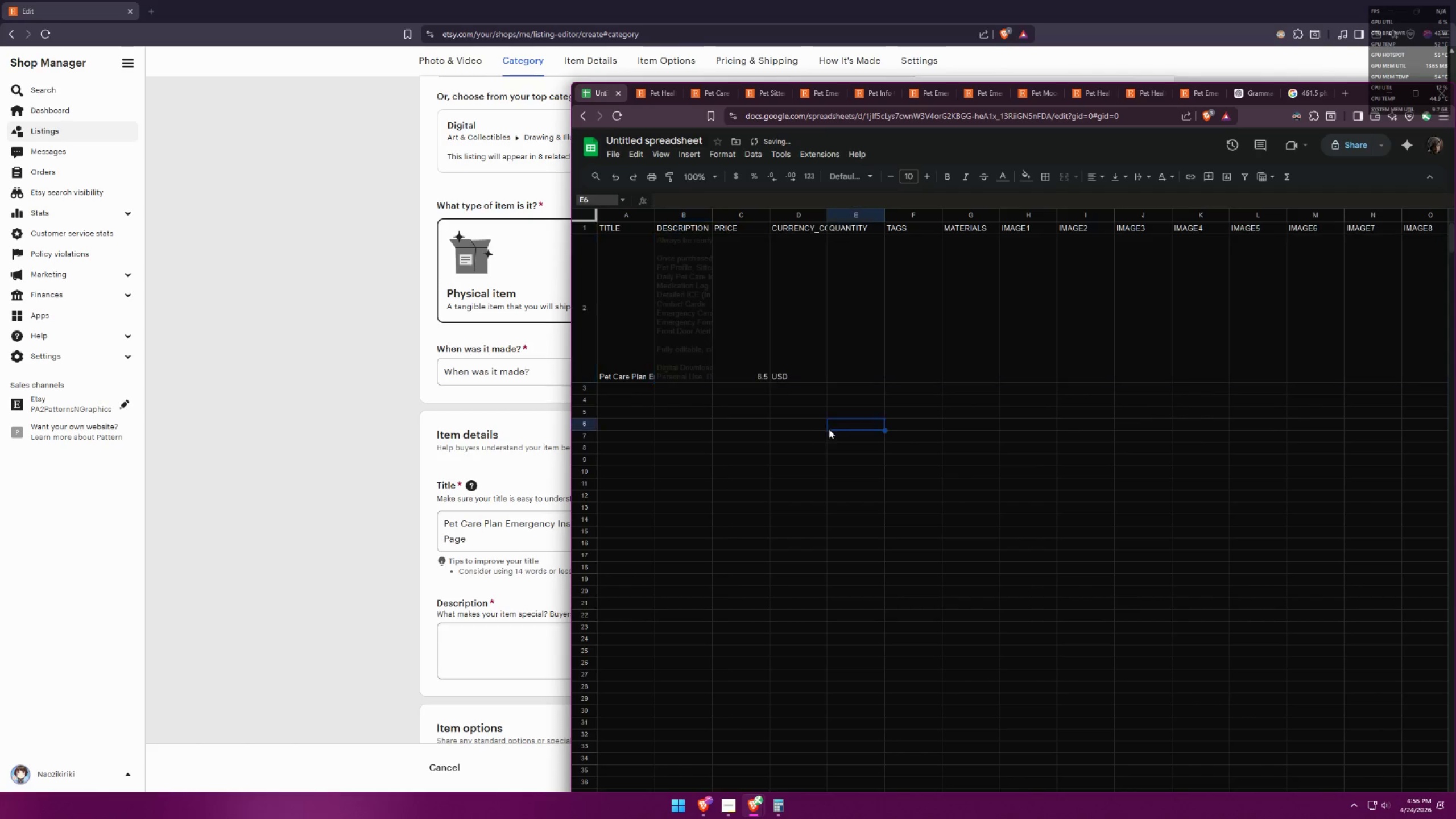 
double_click([690, 320])
 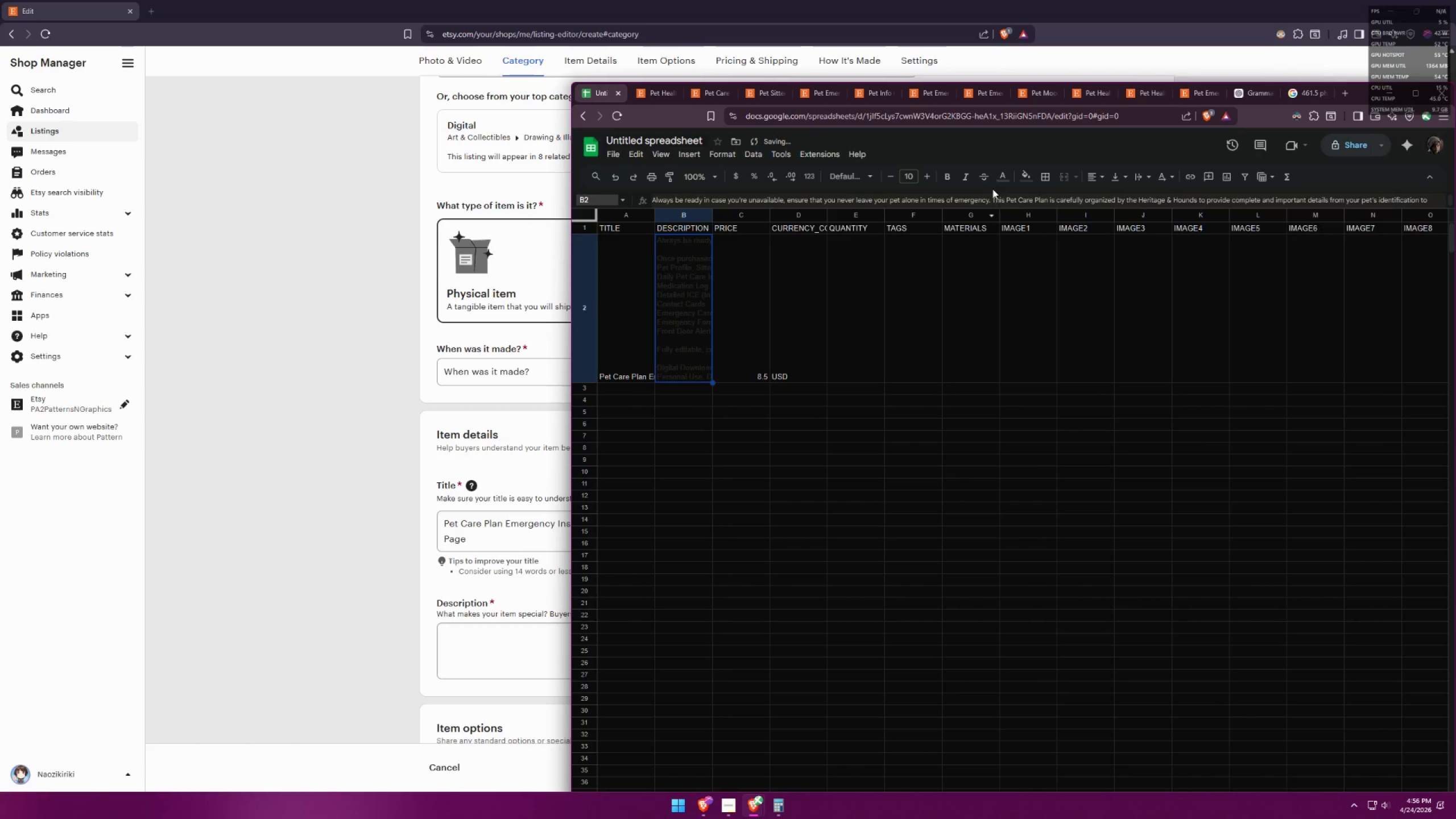 
left_click([1002, 176])
 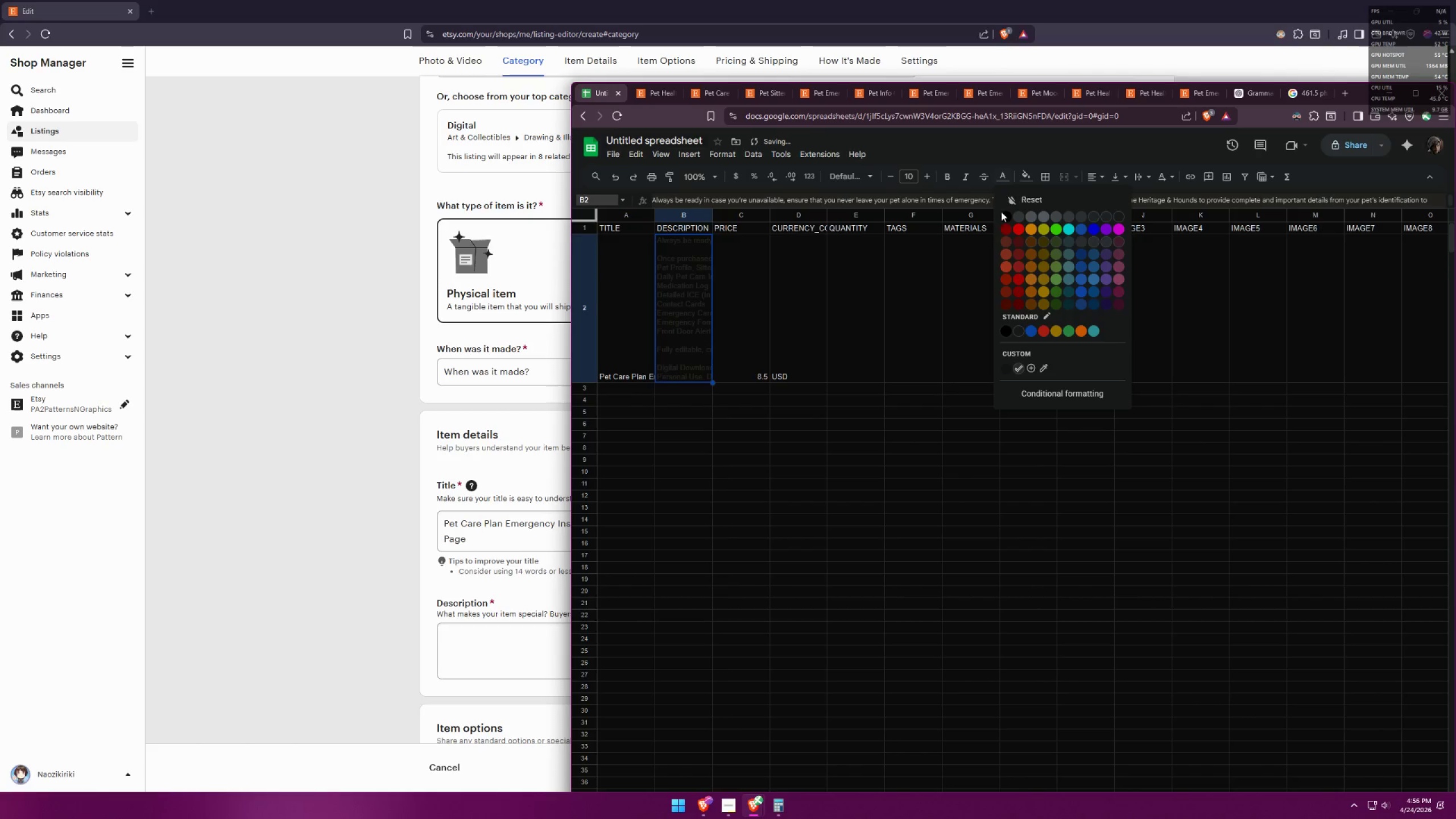 
left_click([1003, 216])
 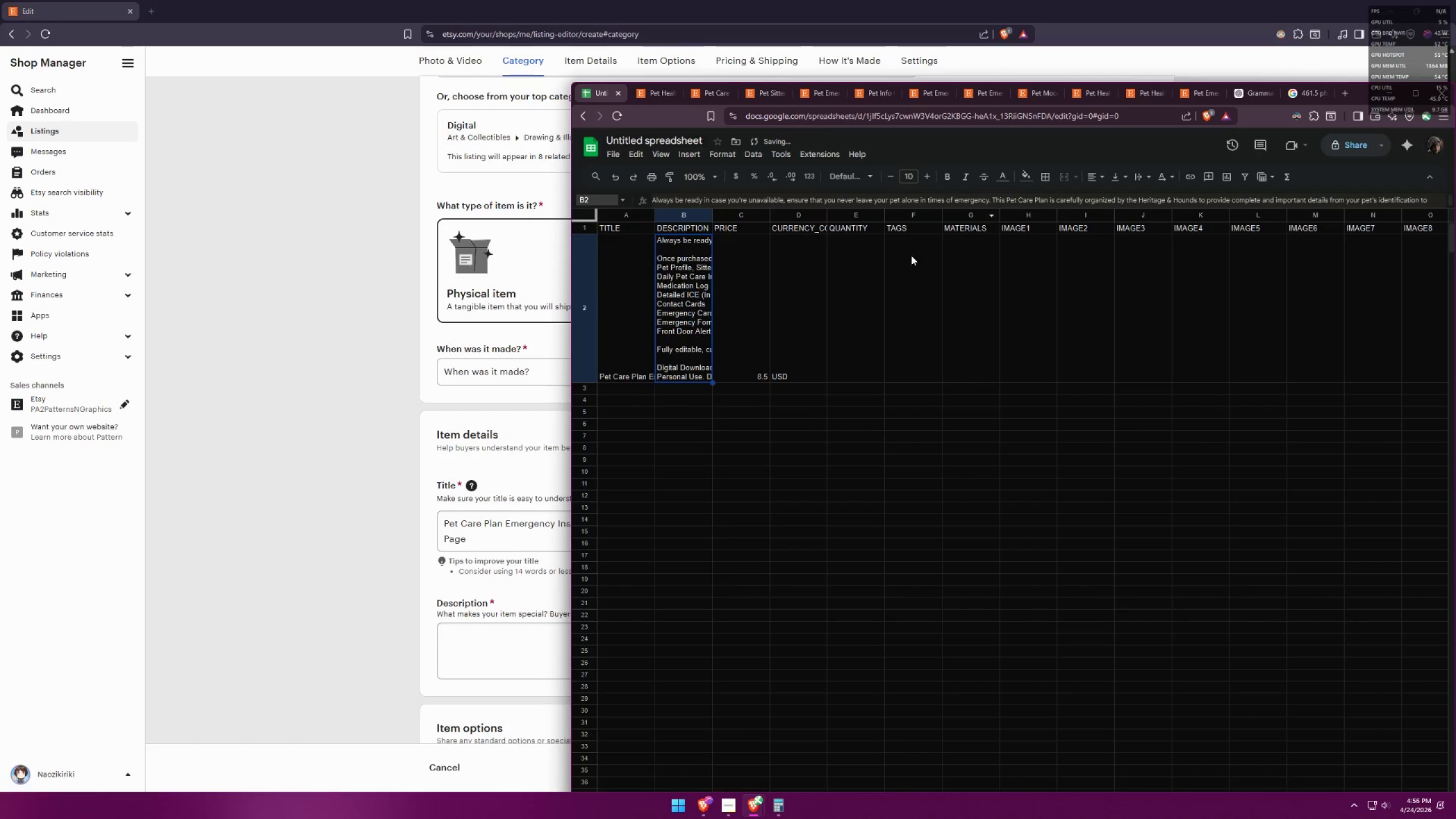 
left_click([785, 303])
 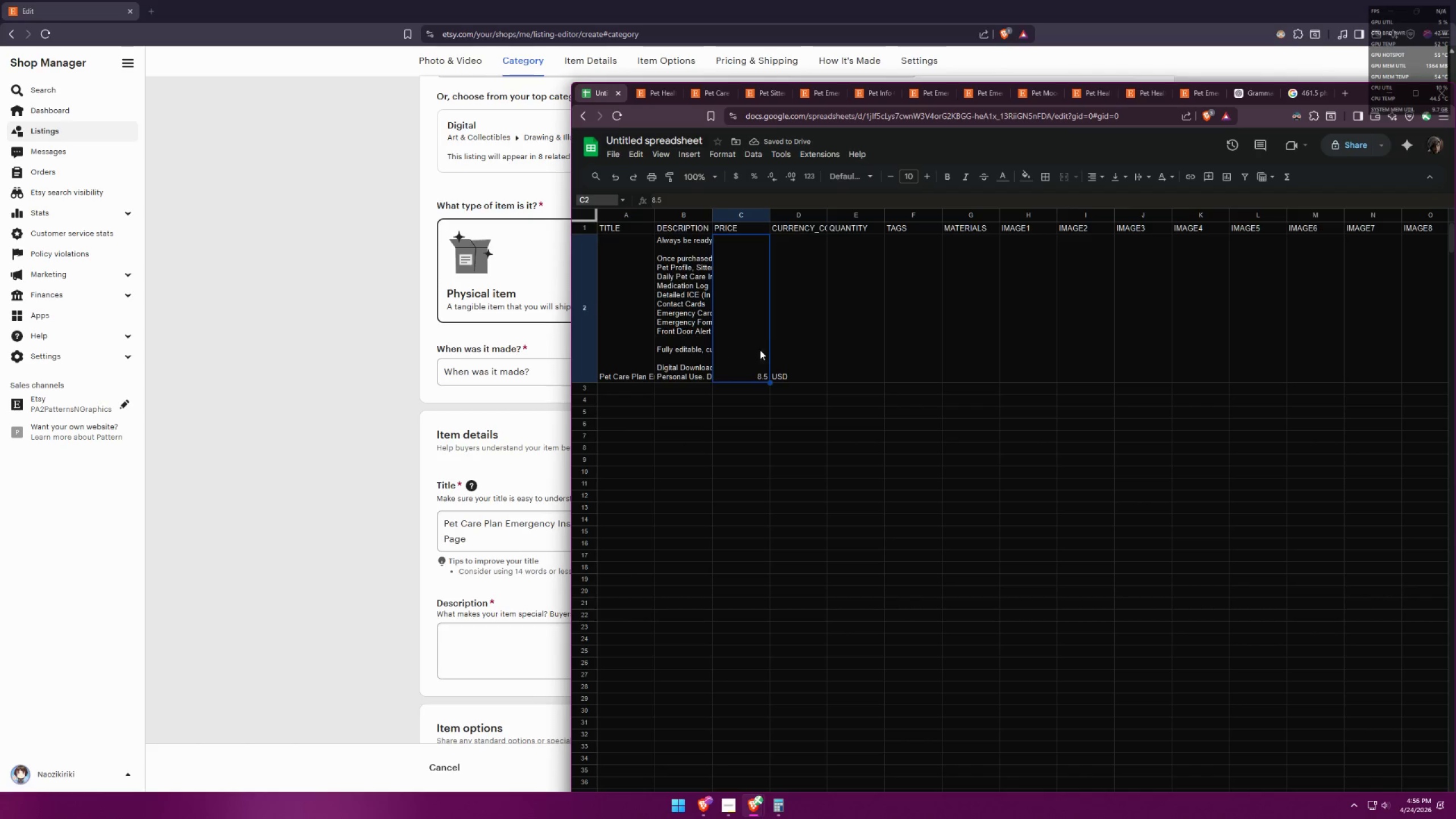 
left_click([866, 291])
 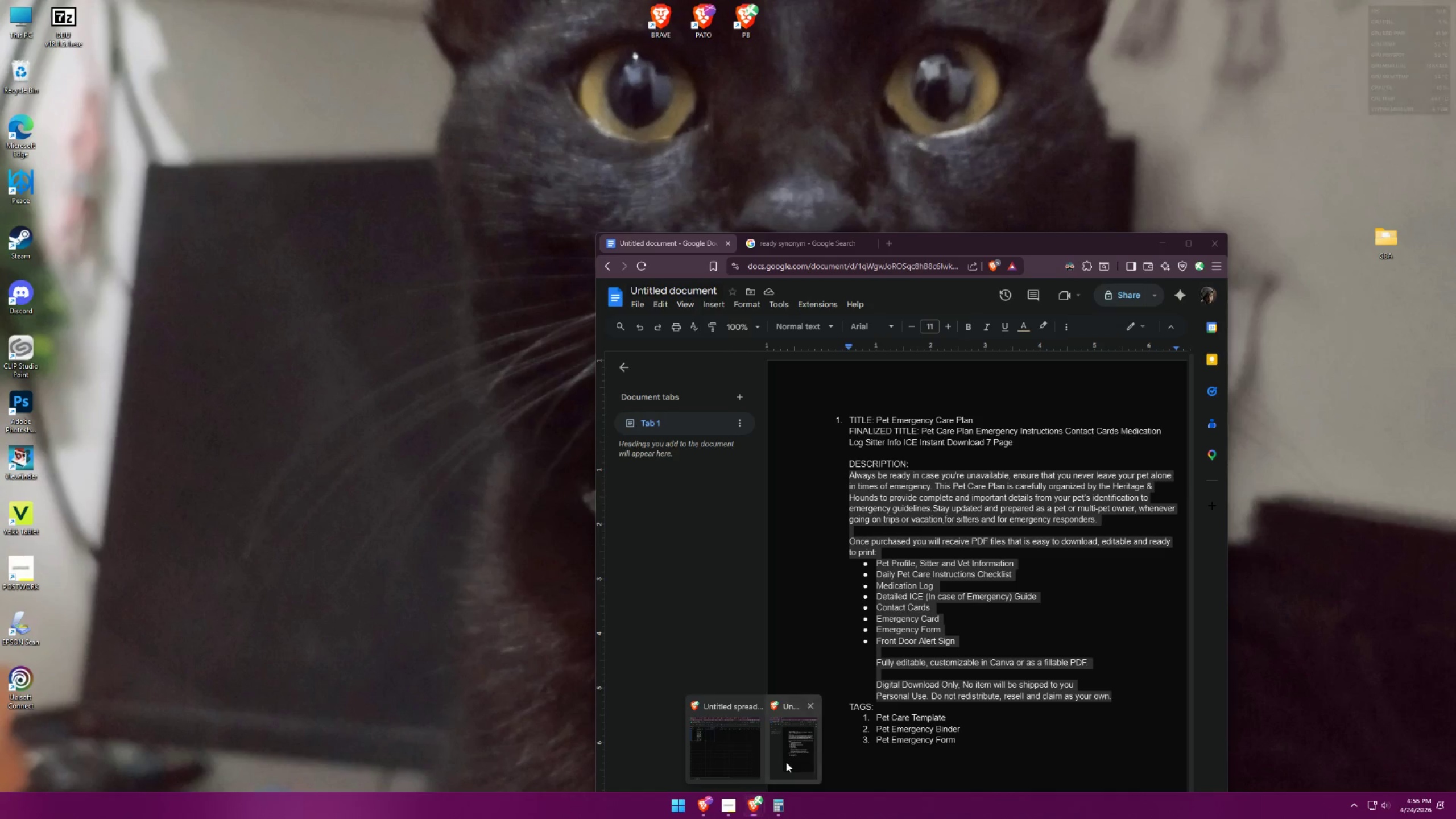 
left_click([958, 742])
 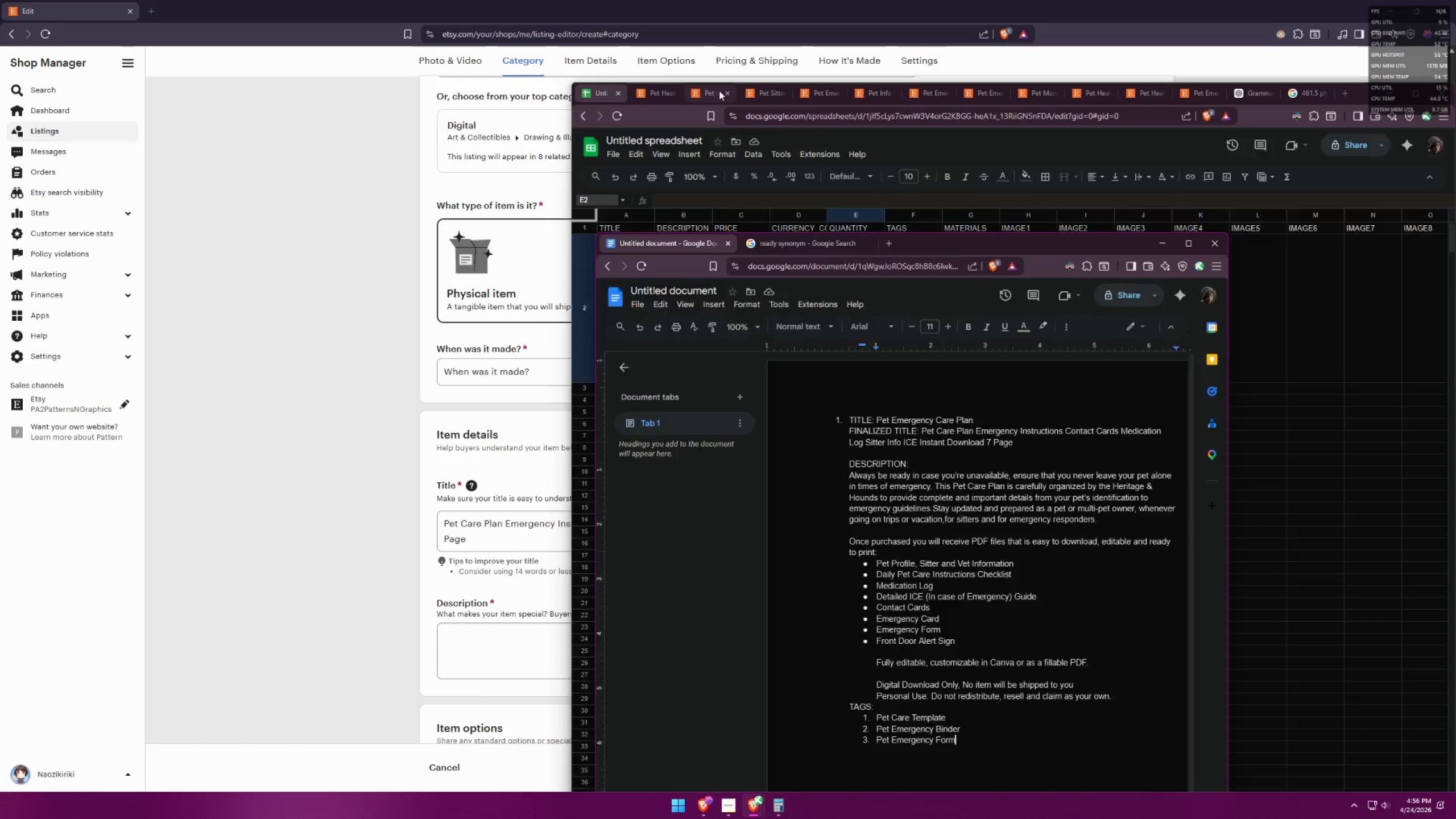 
double_click([759, 94])
 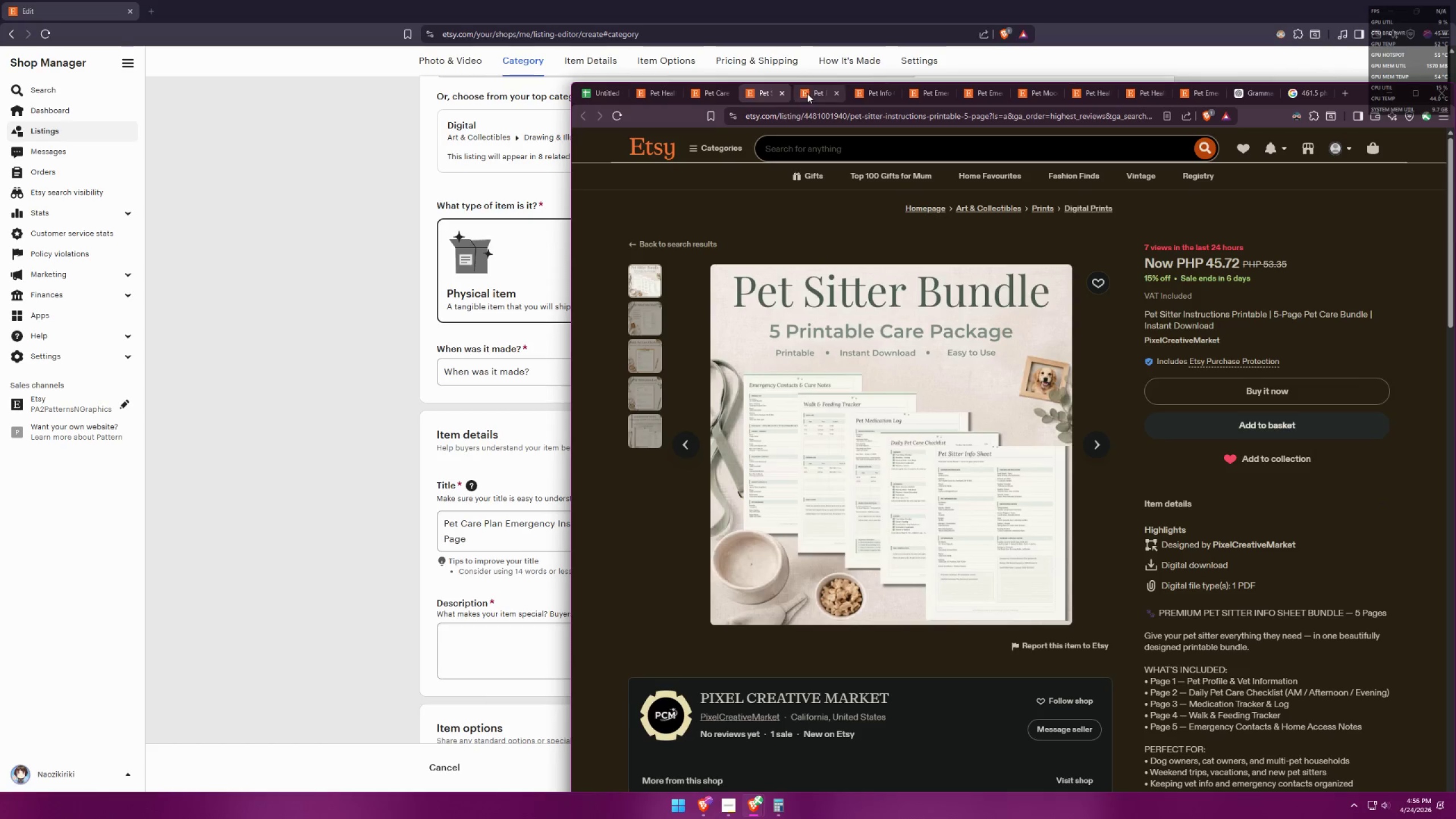 
left_click([815, 92])
 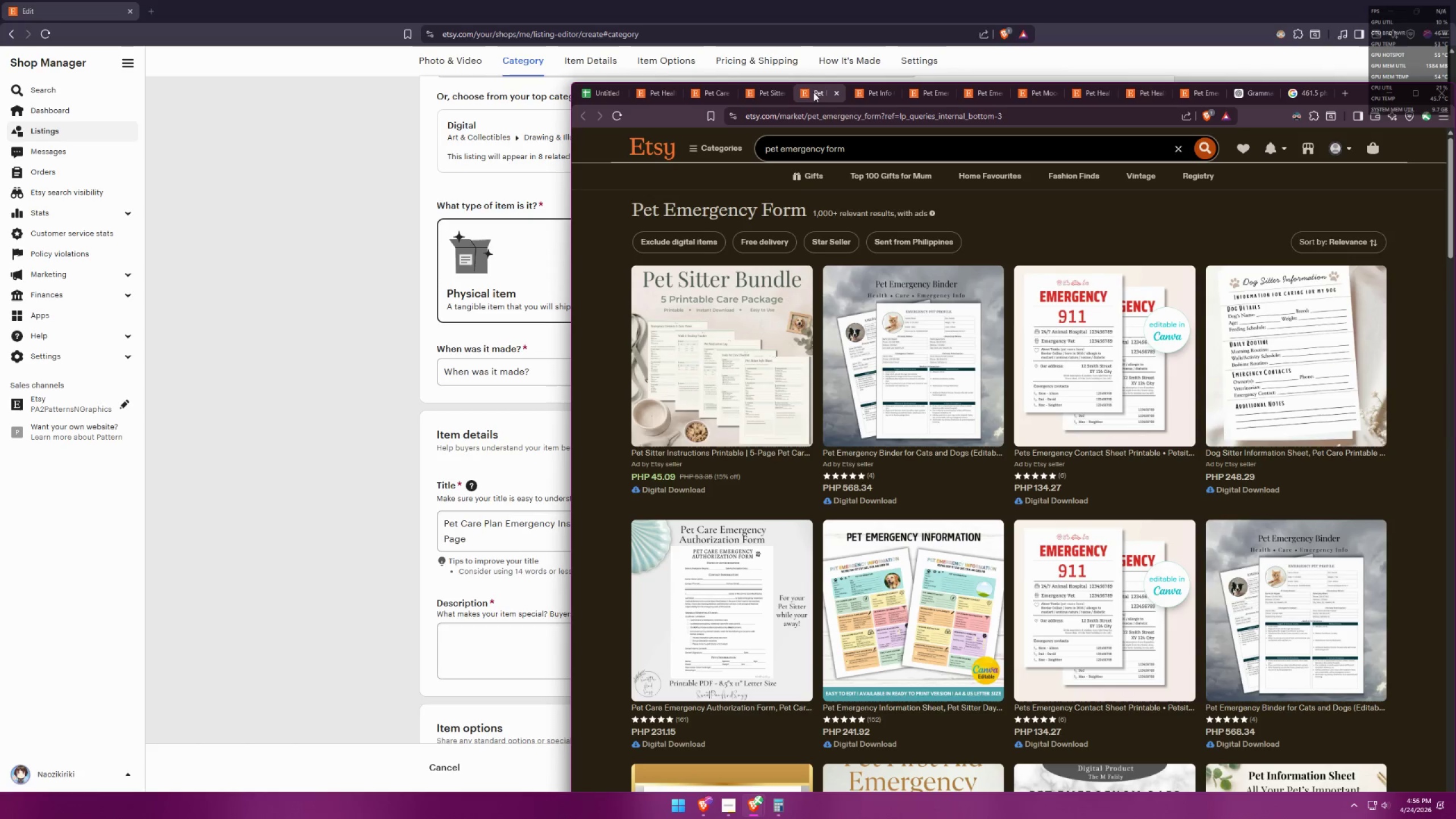 
key(Alt+AltLeft)
 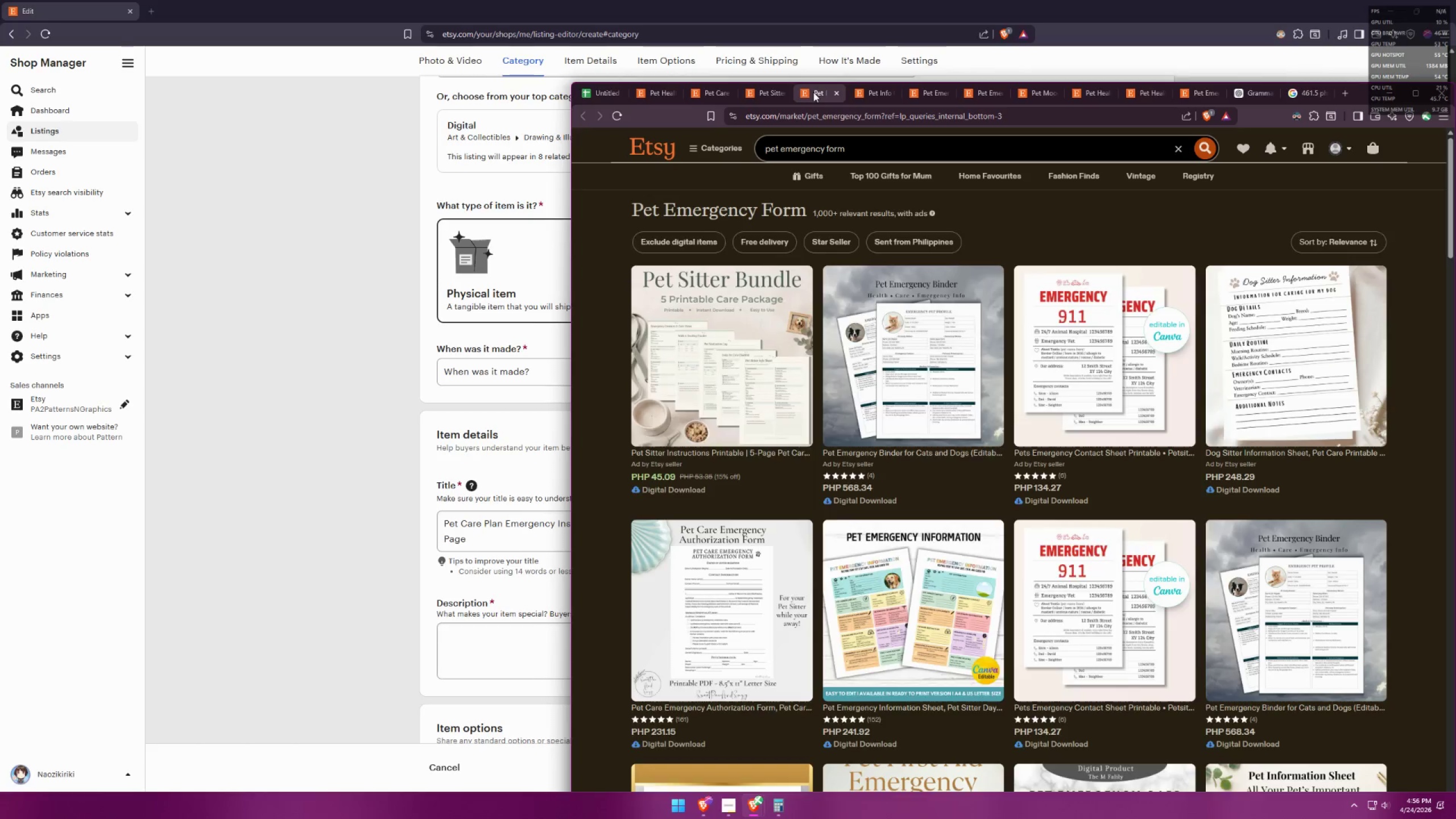 
key(Alt+Tab)
 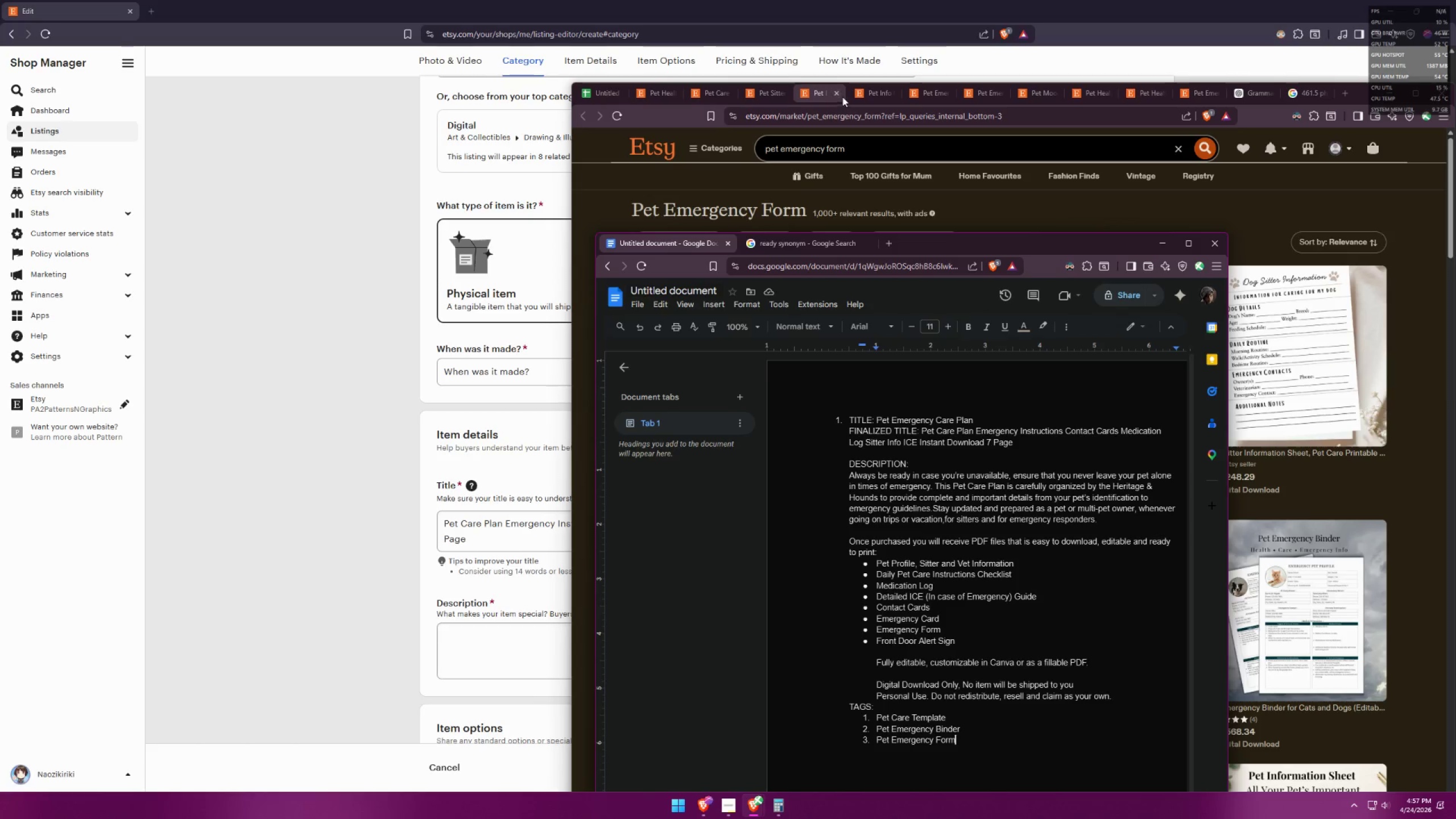 
left_click([836, 90])
 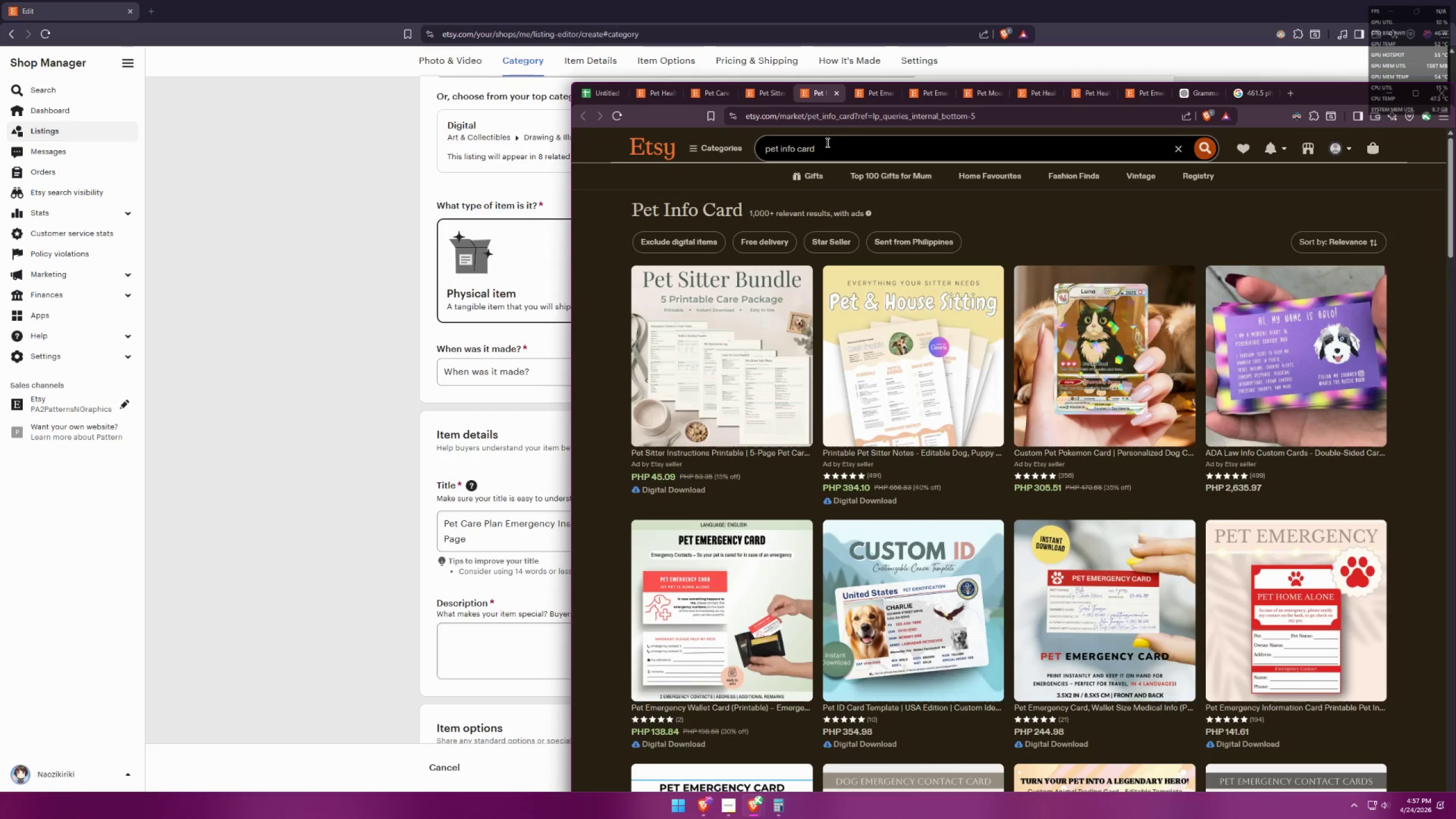 
key(Alt+AltLeft)
 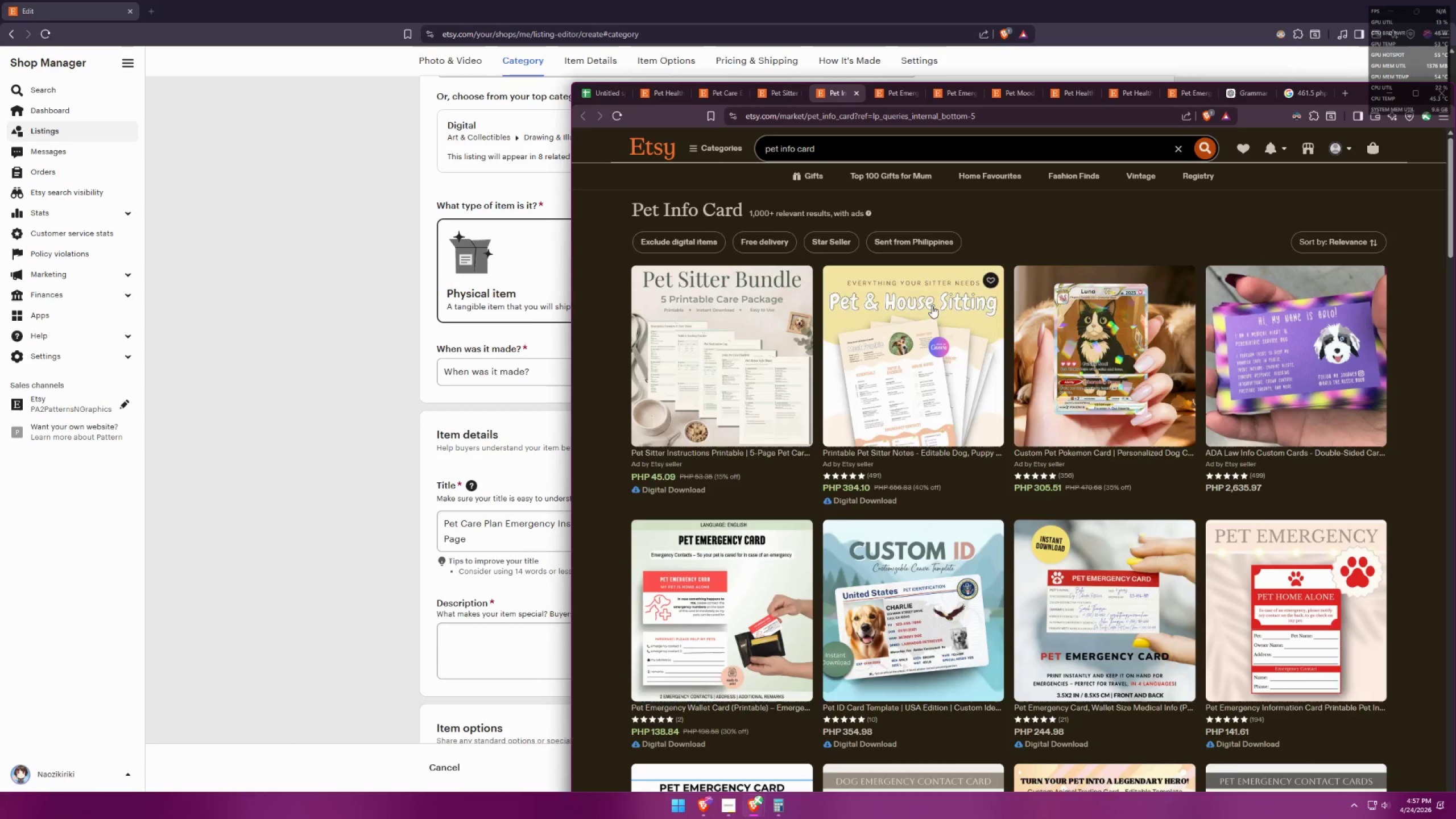 
key(Alt+Tab)
 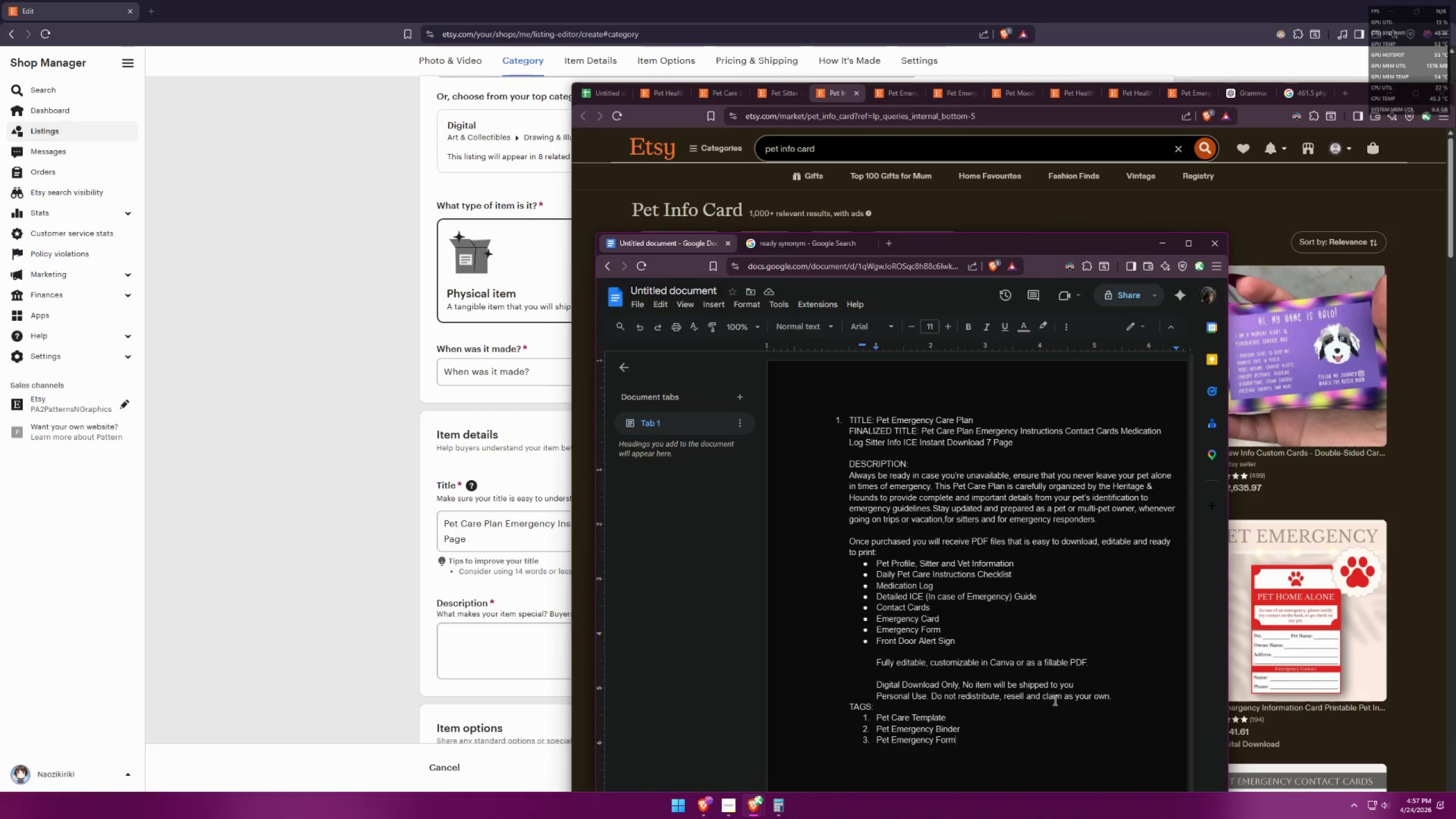 
key(Enter)
 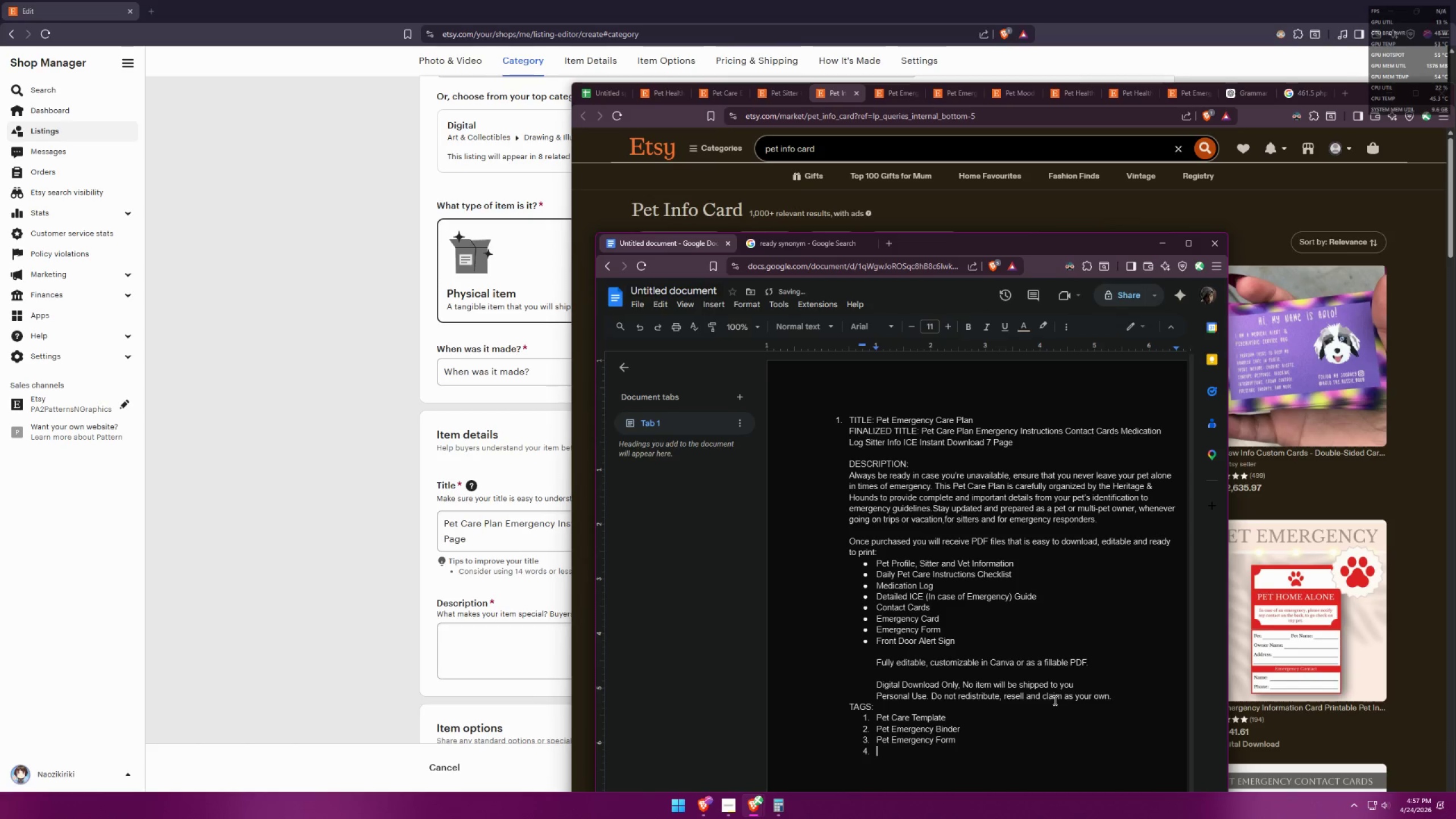 
type(Pet Info Card)
 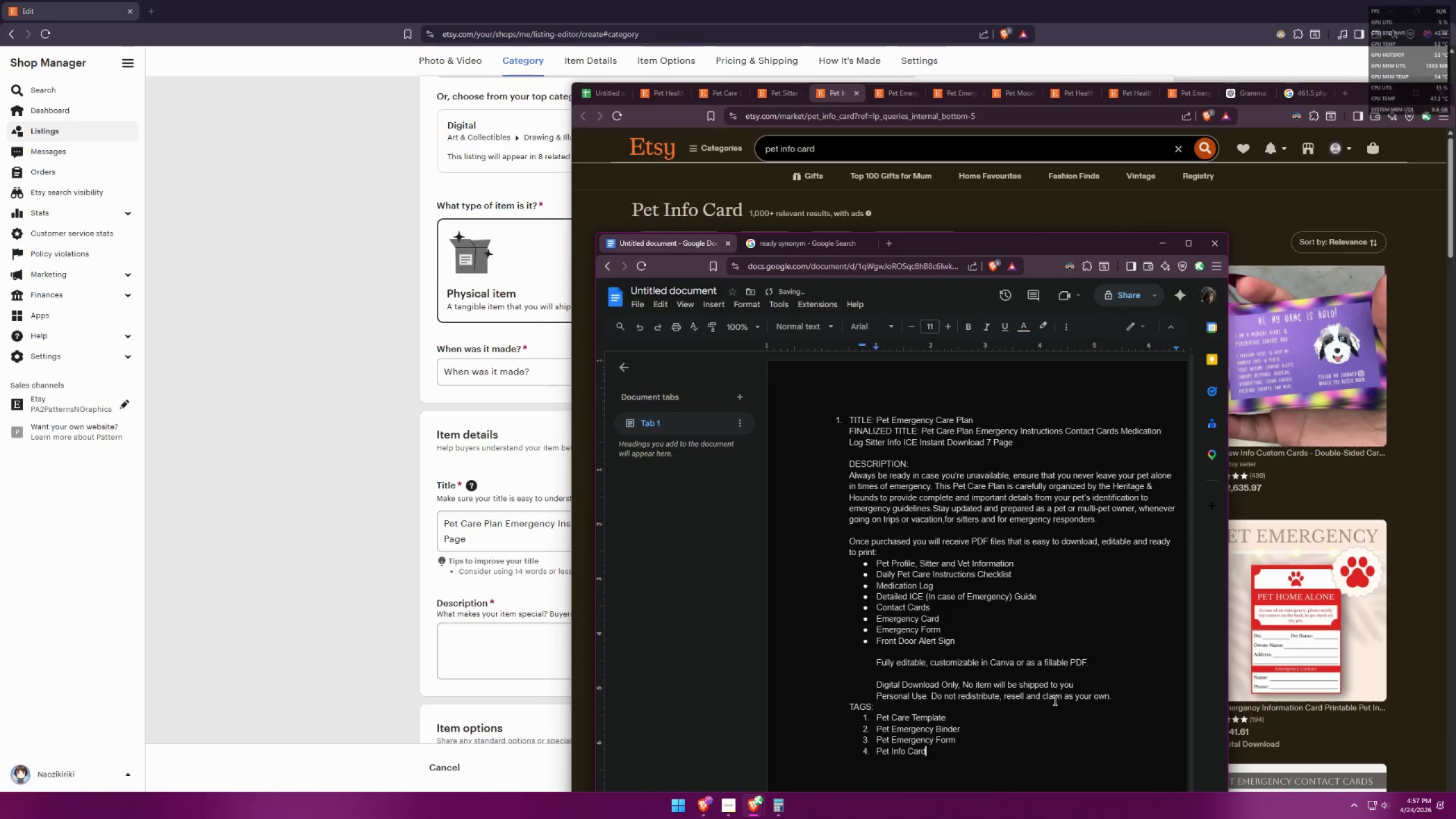 
key(Enter)
 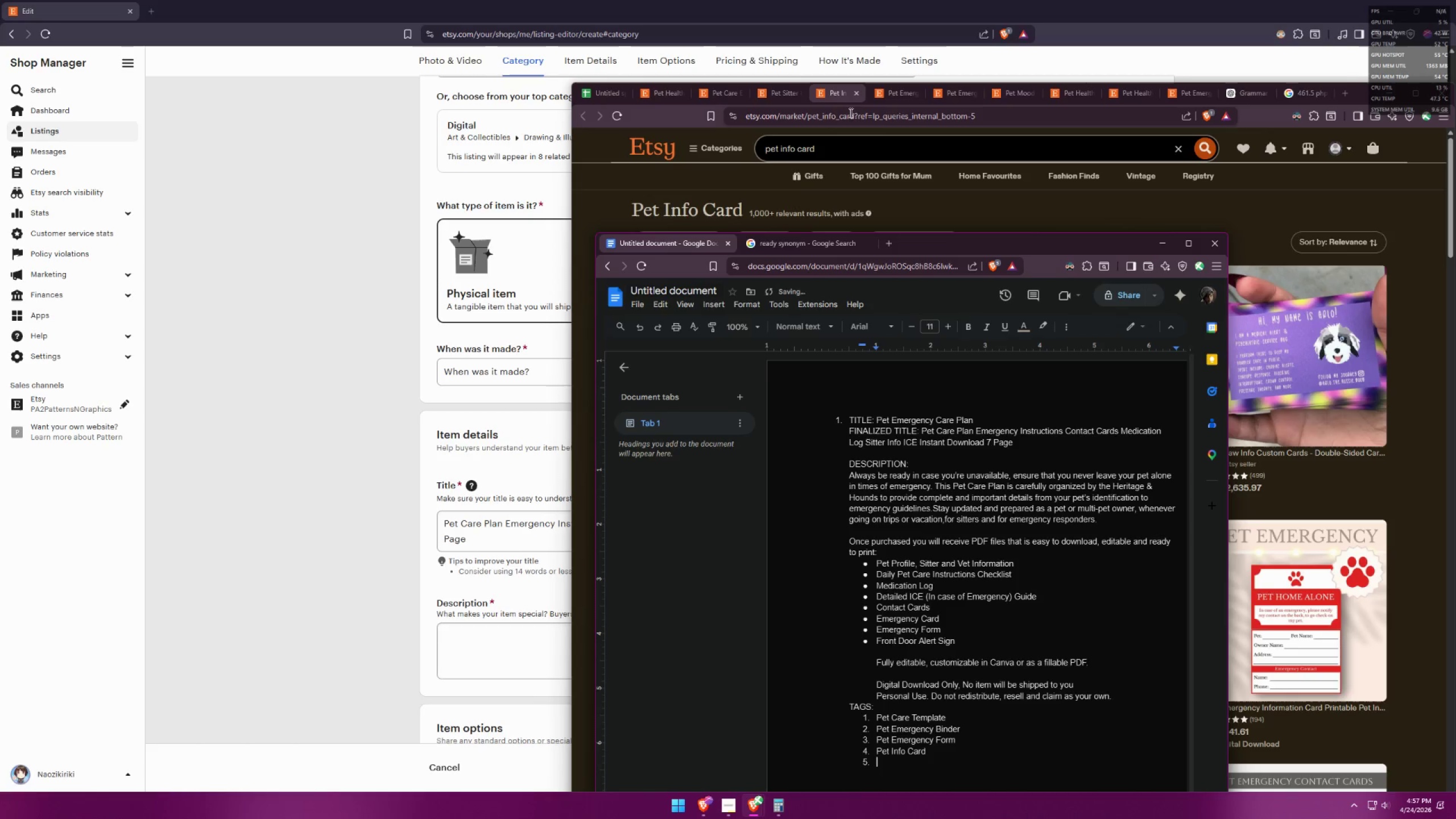 
left_click([855, 90])
 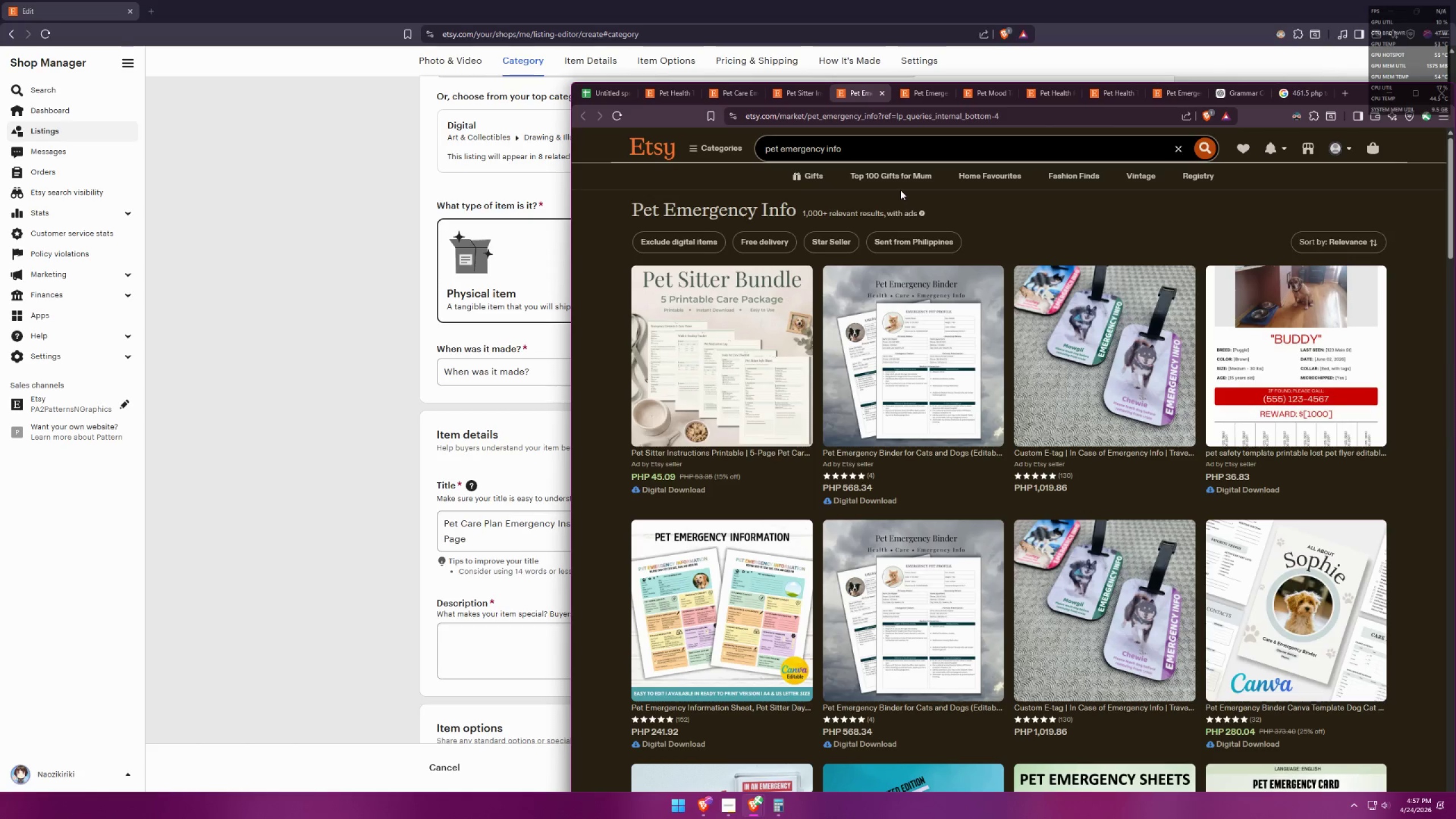 
key(Alt+AltLeft)
 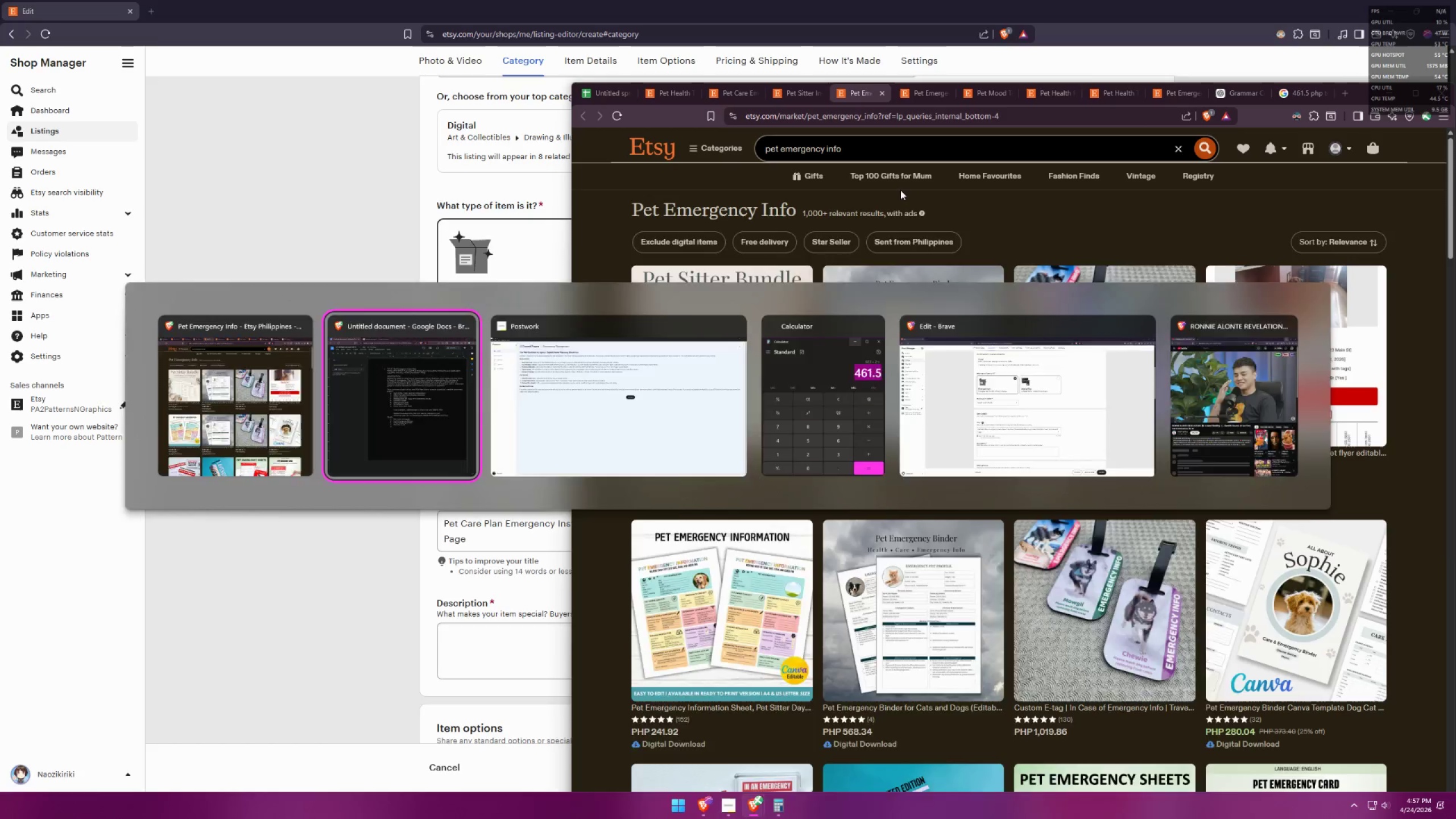 
key(Tab)
type(Pet Emergency Info)
 